 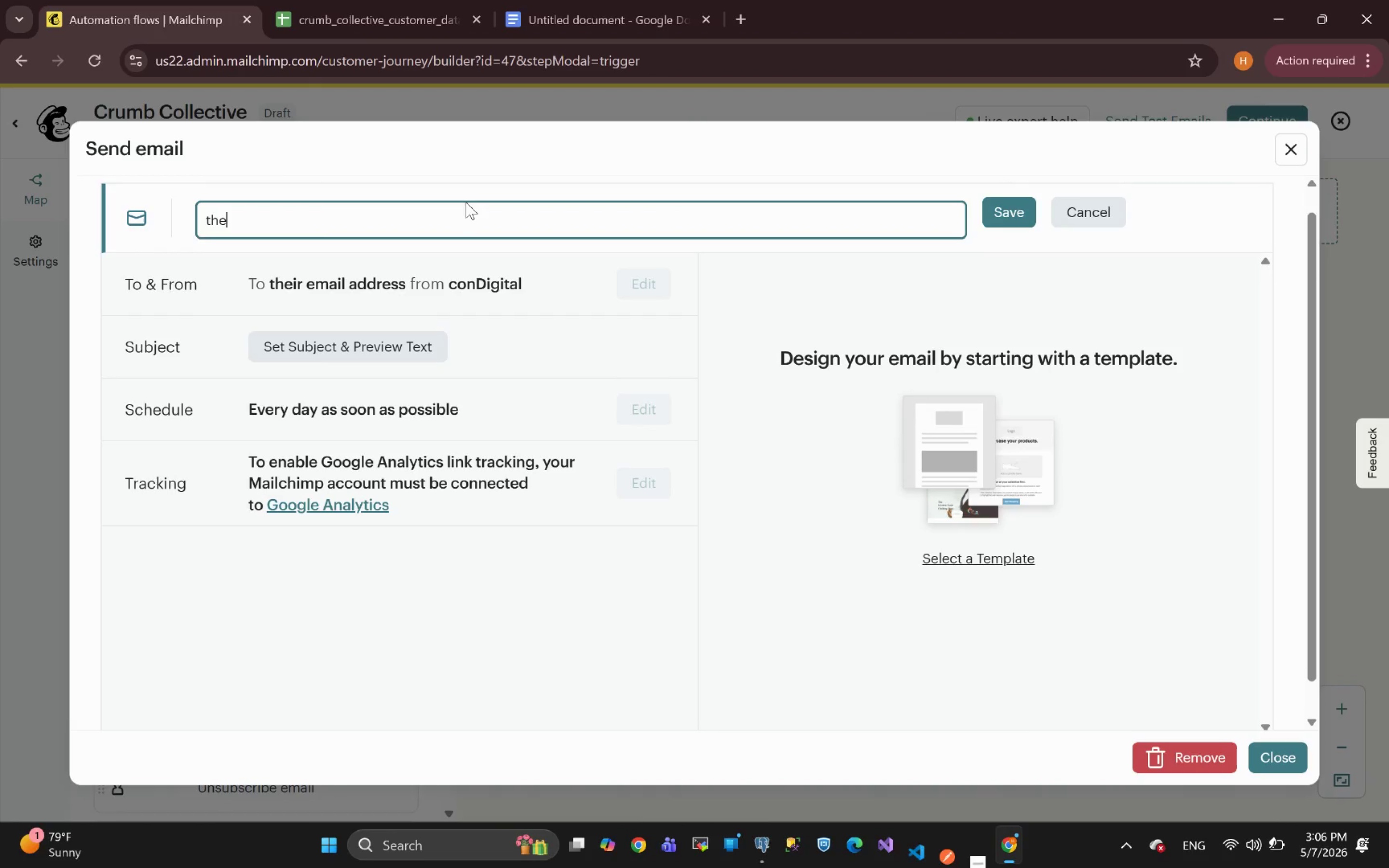 
key(Backspace)
key(Backspace)
key(Backspace)
type(Email 1)
 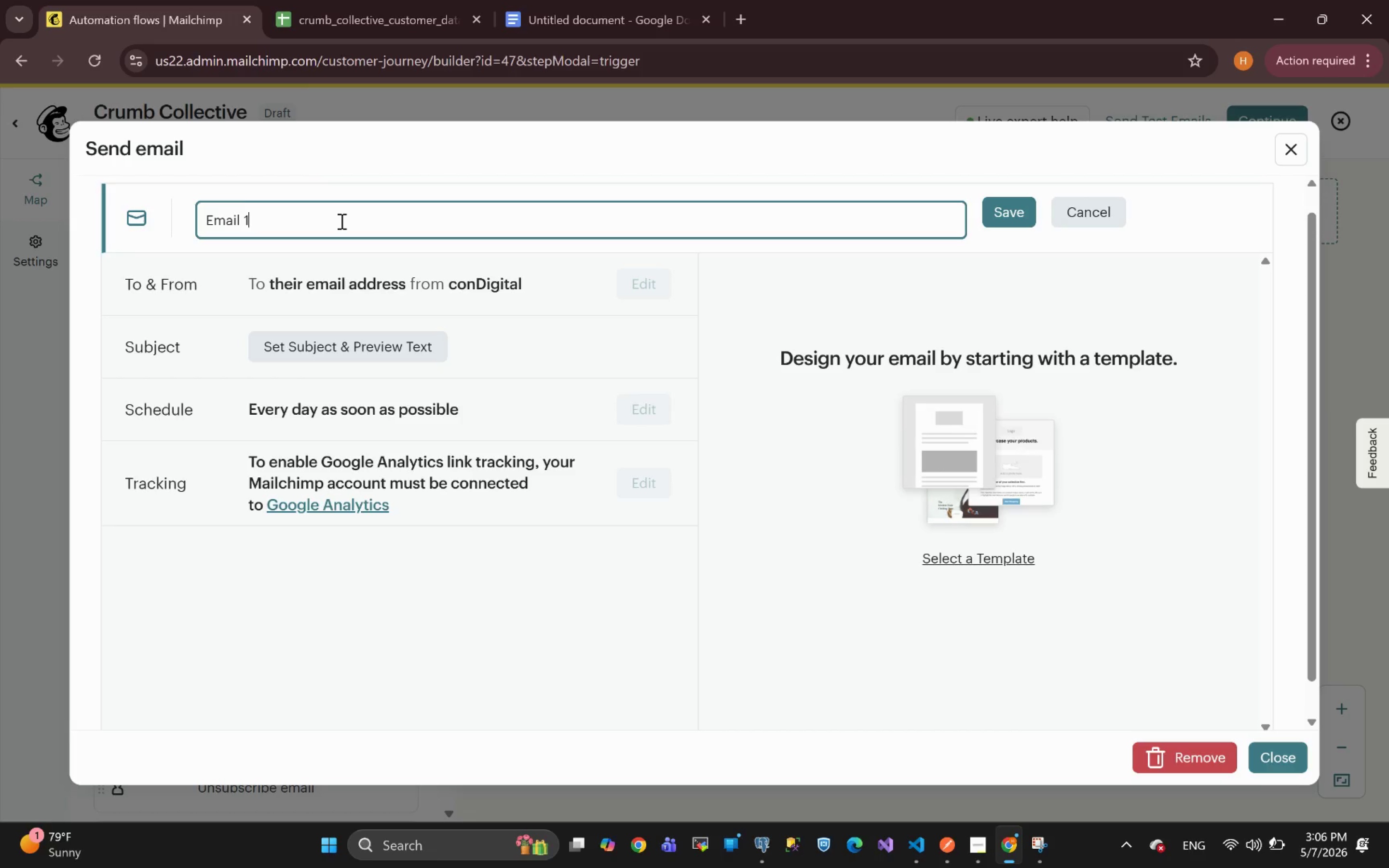 
wait(15.59)
 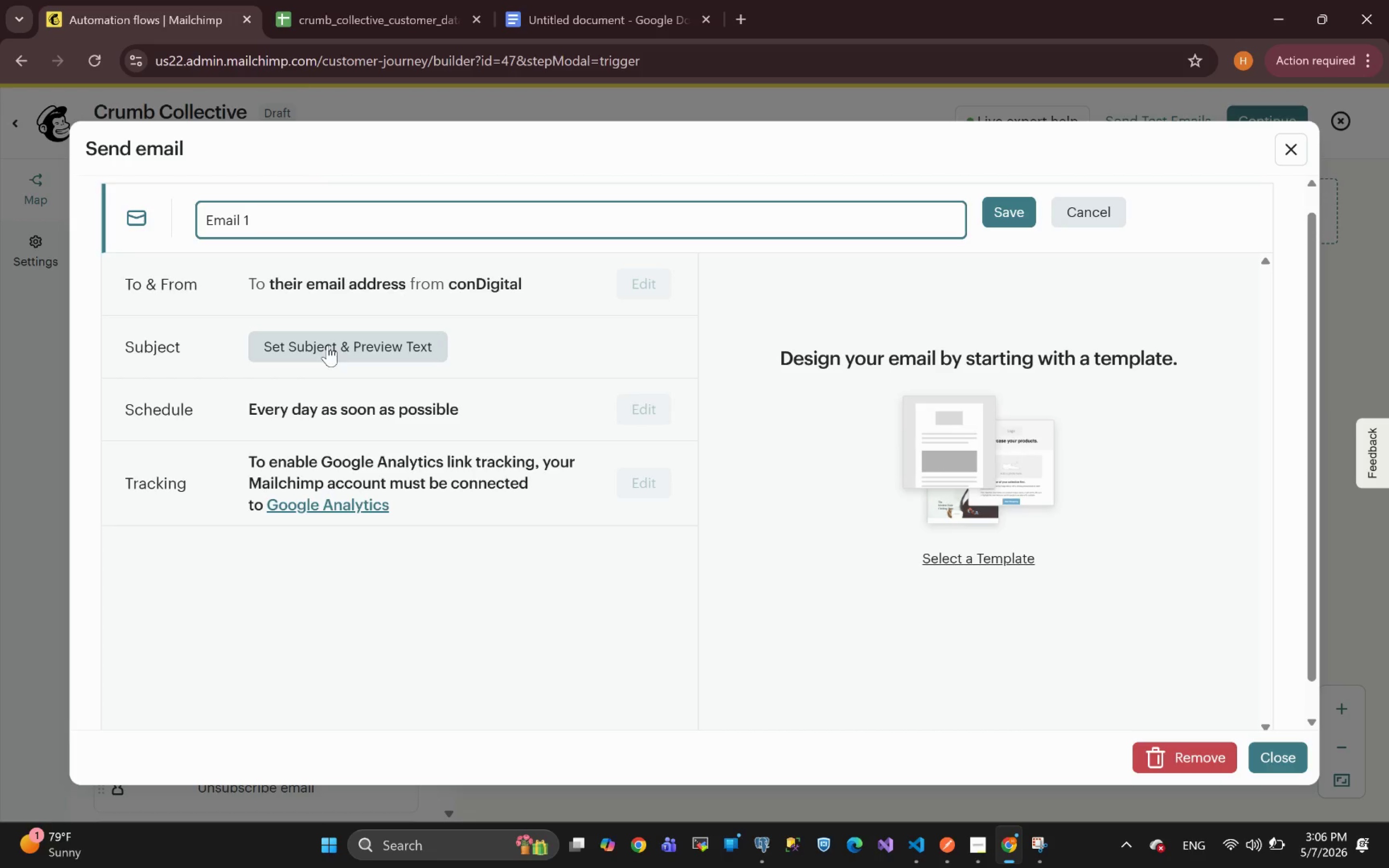 
left_click([332, 354])
 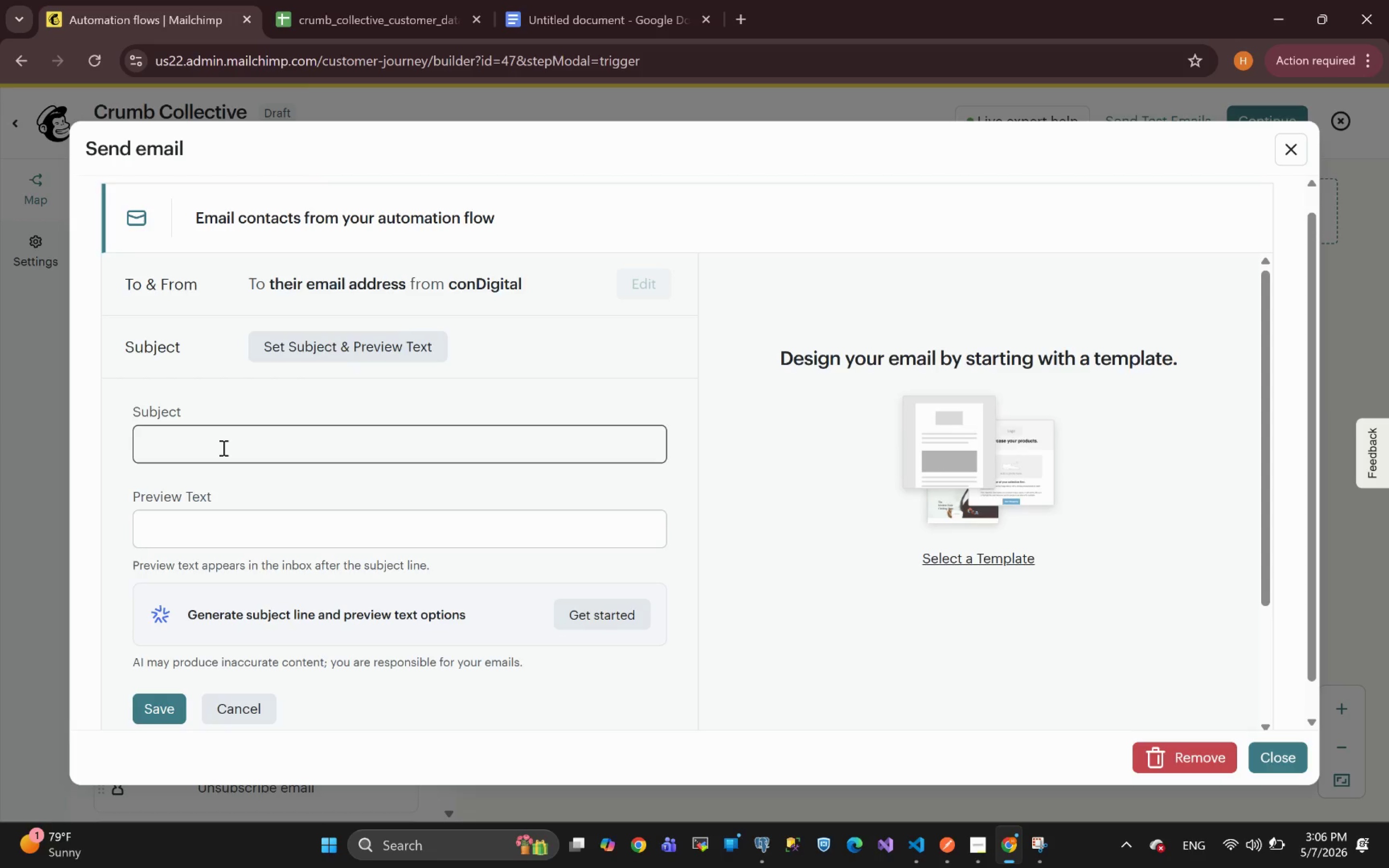 
left_click([573, 19])
 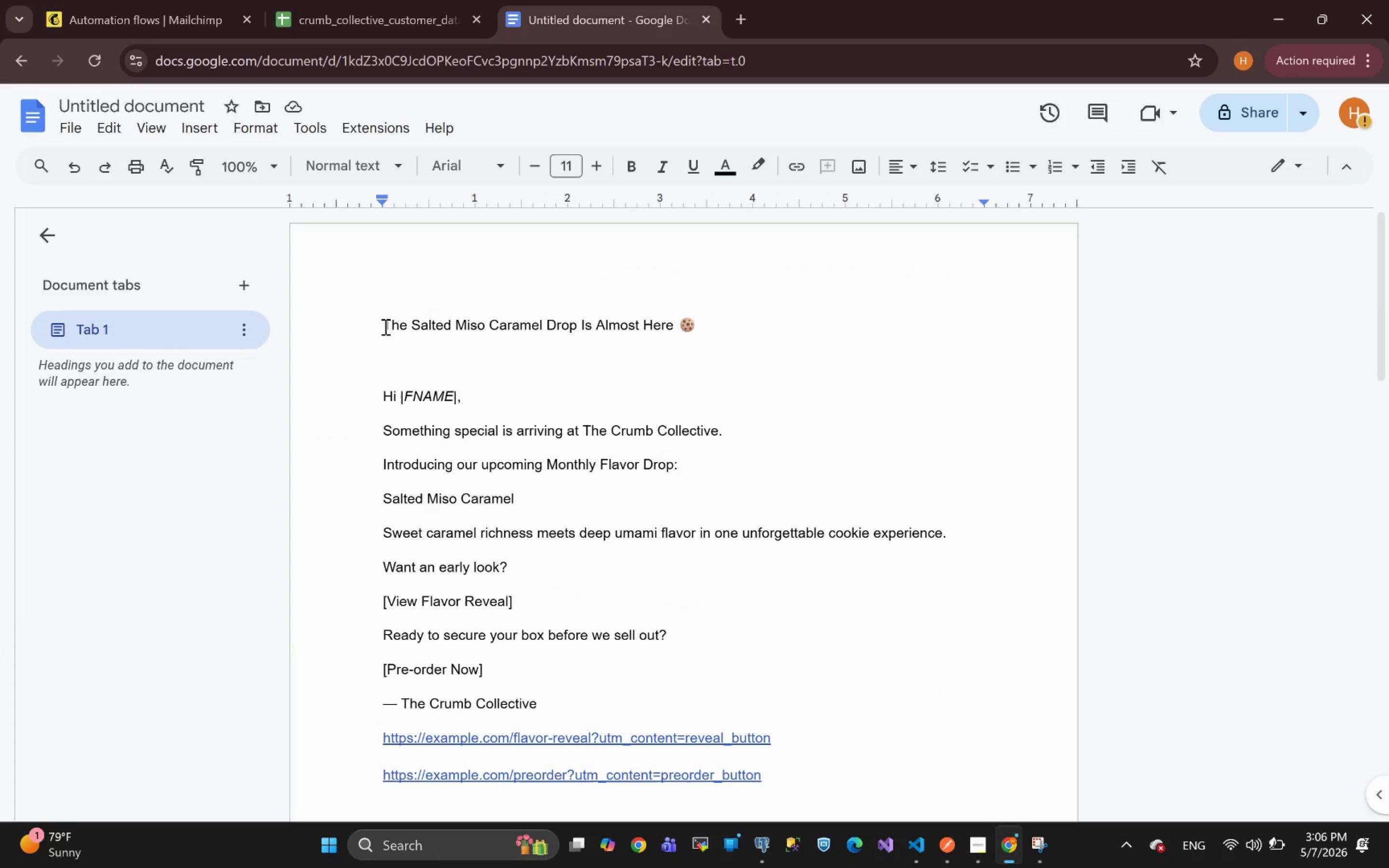 
left_click_drag(start_coordinate=[384, 323], to_coordinate=[722, 337])
 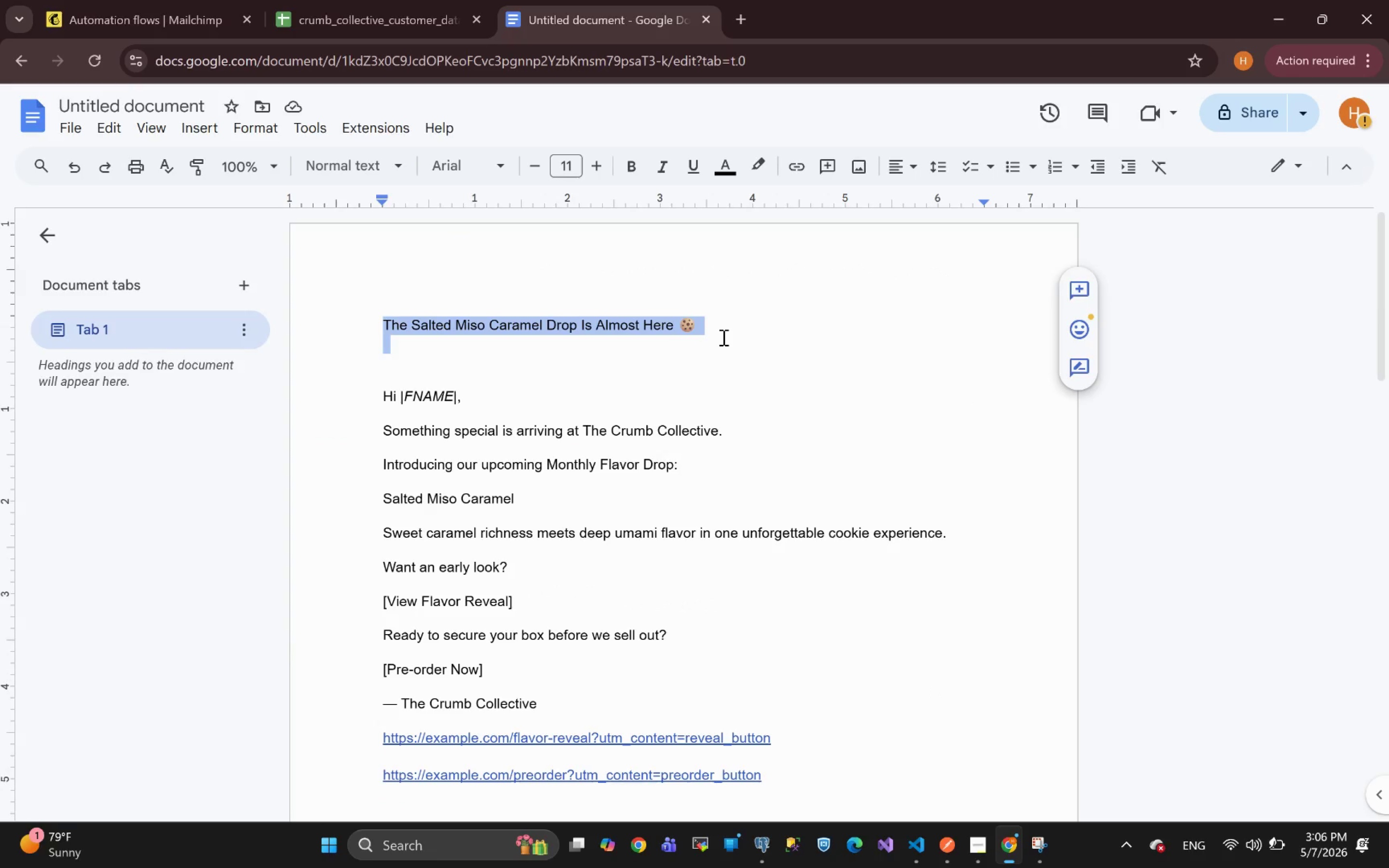 
key(Shift+ArrowLeft)
 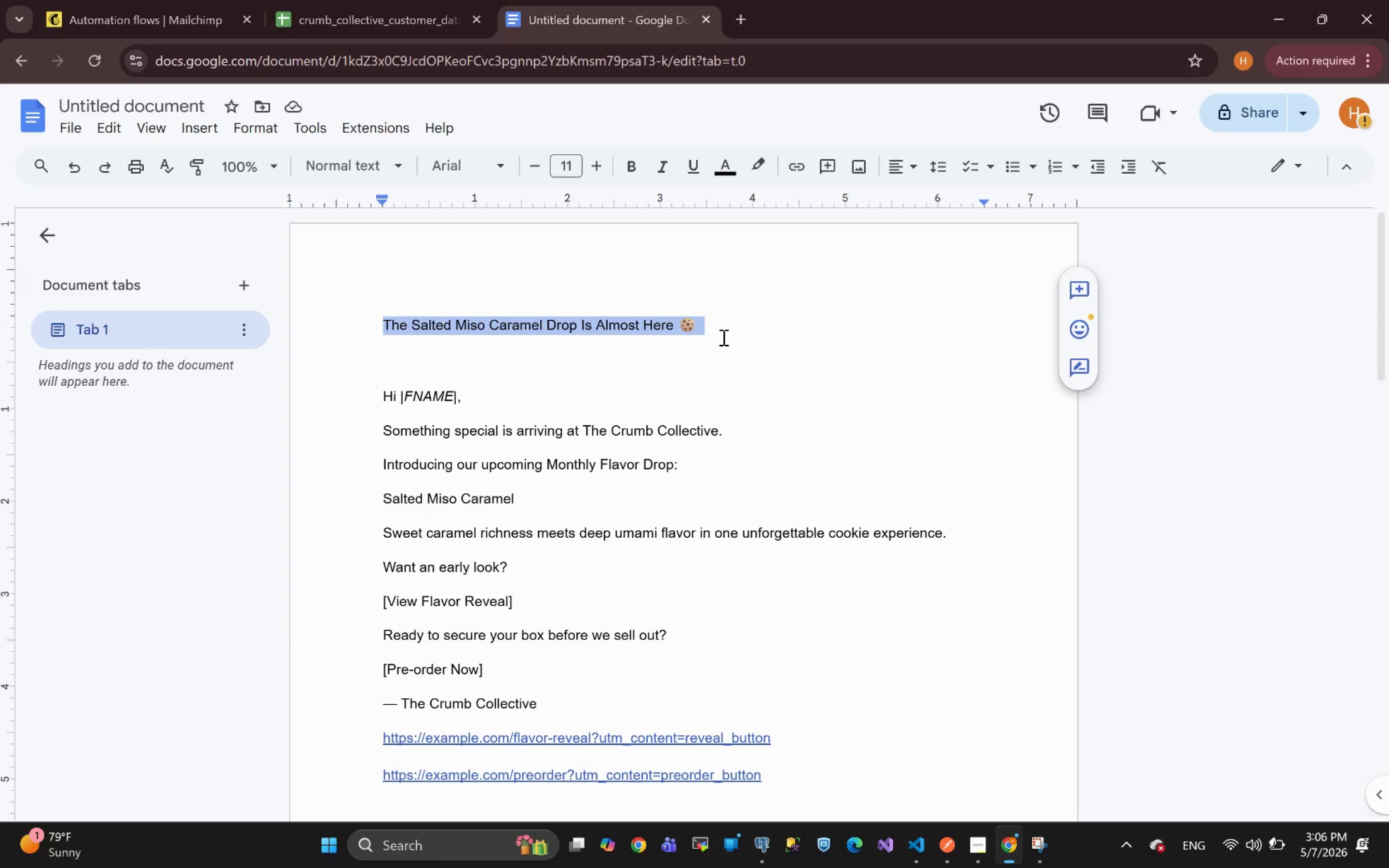 
key(Shift+ArrowLeft)
 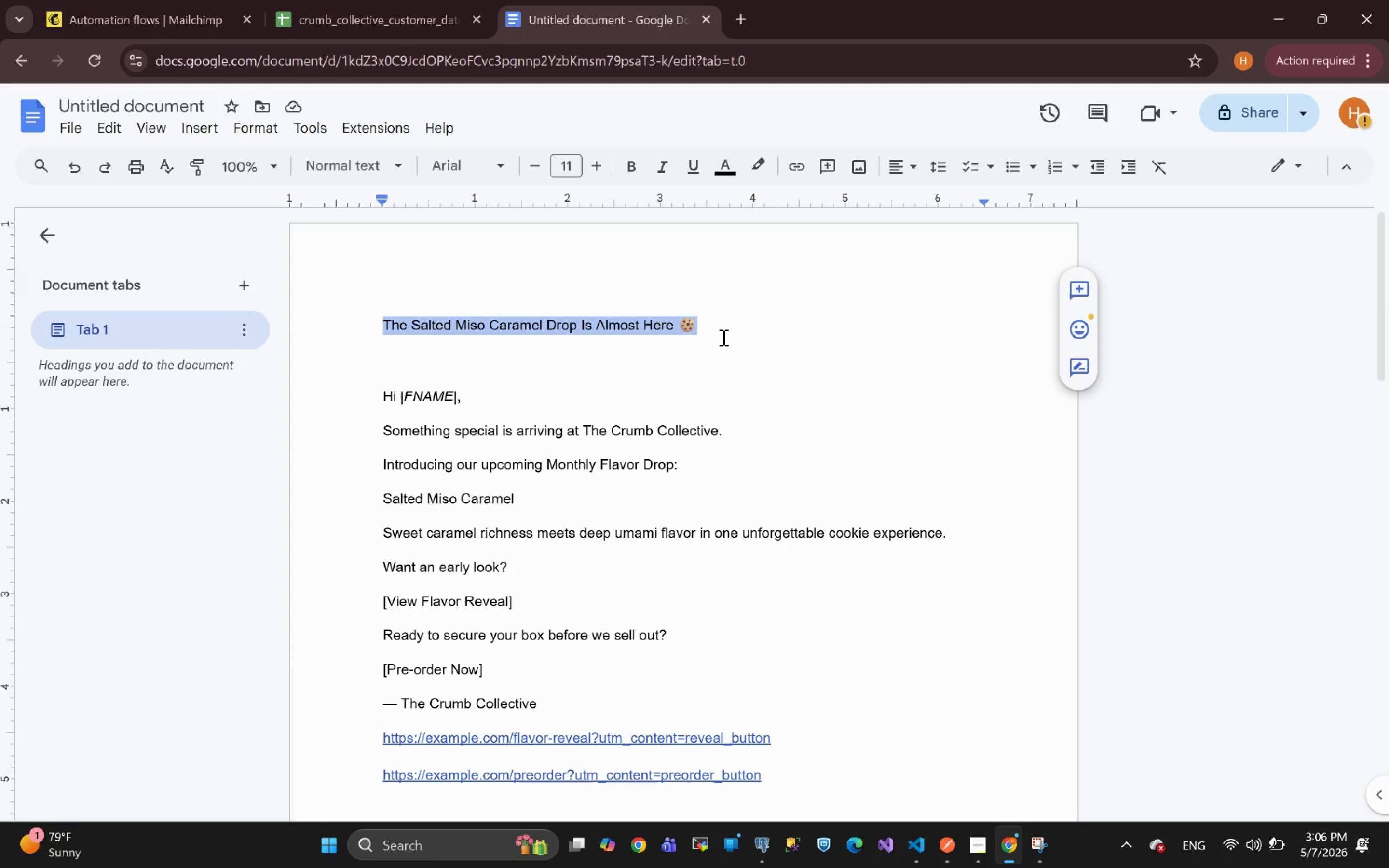 
key(Control+C)
 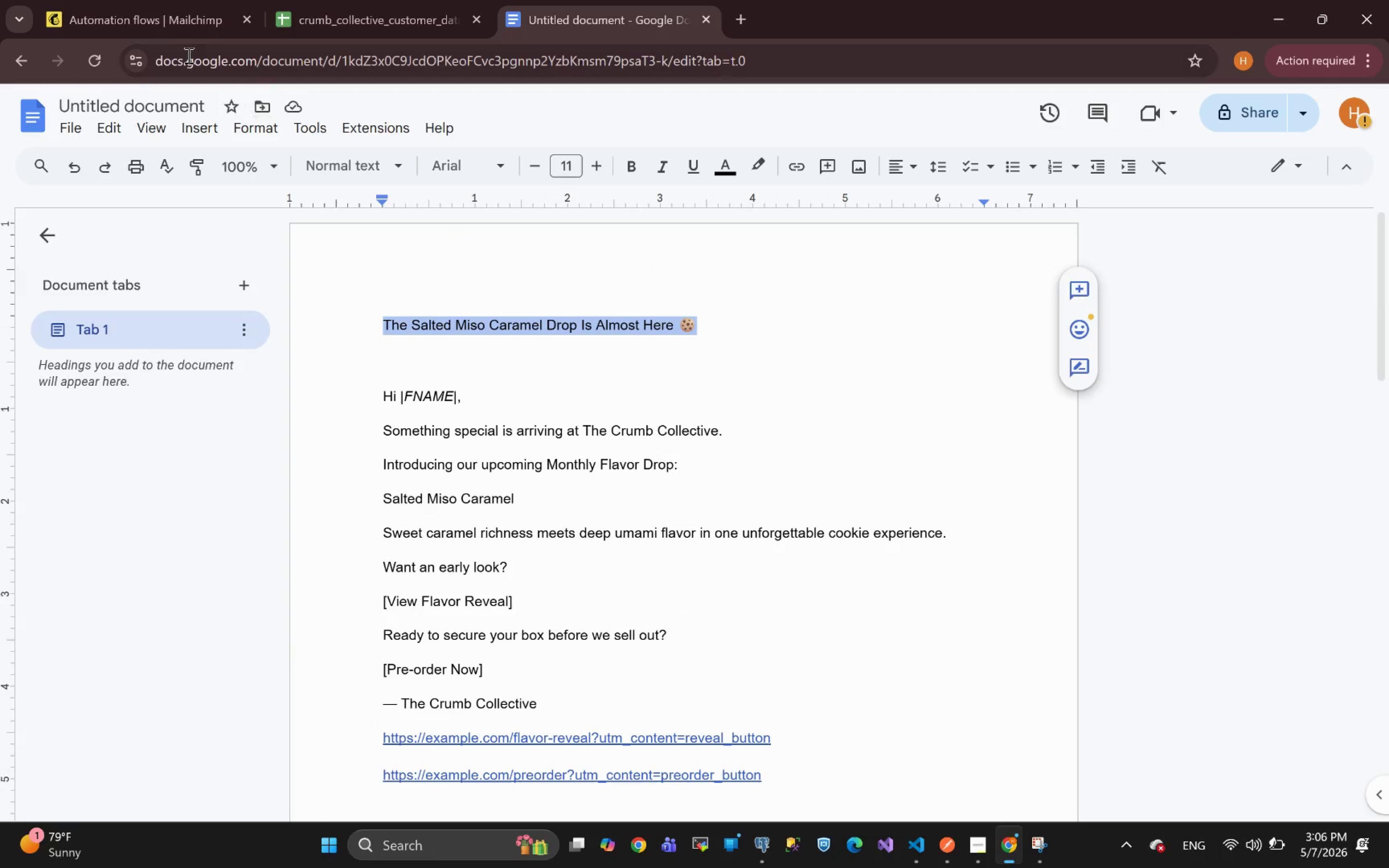 
left_click([135, 10])
 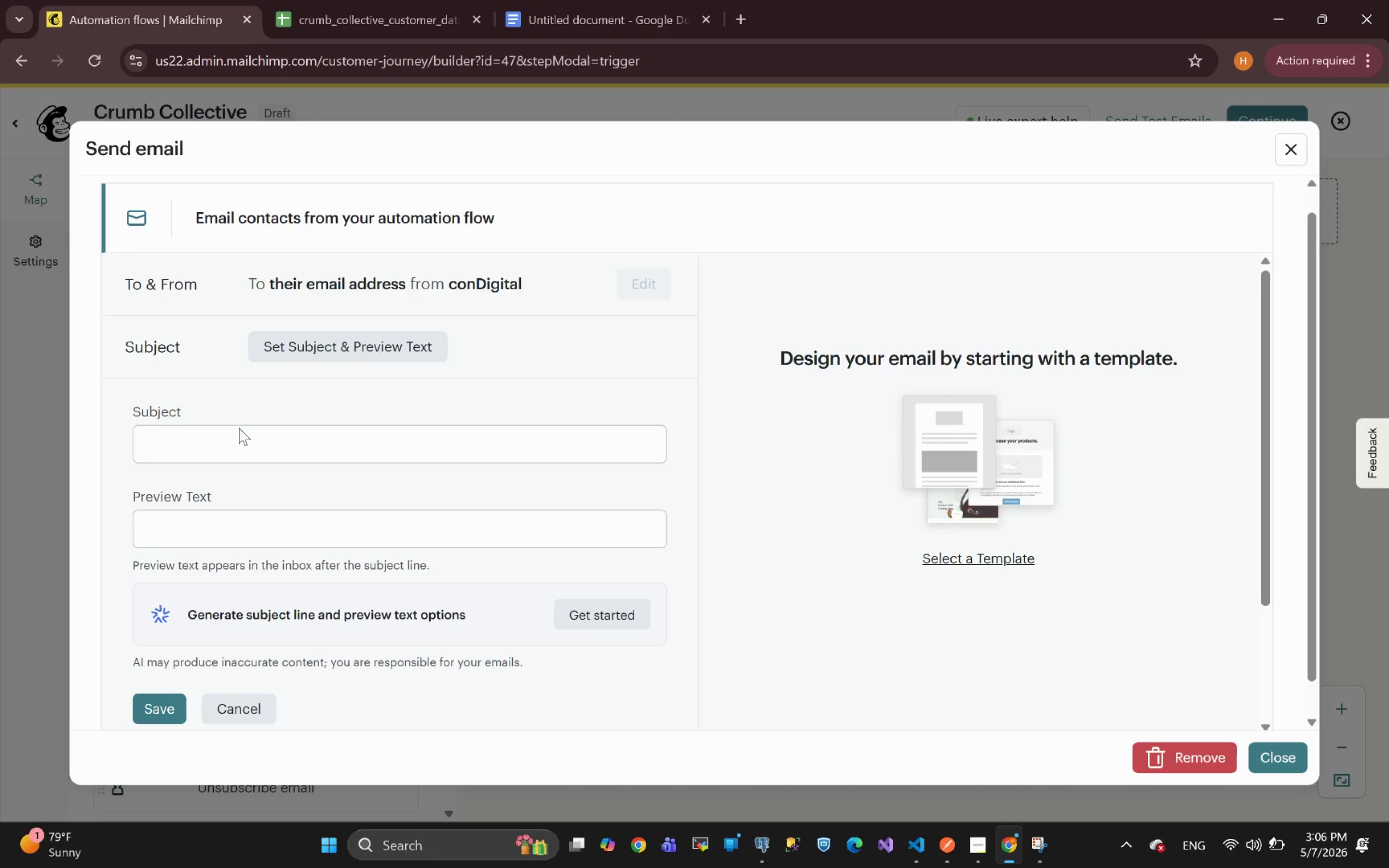 
left_click([211, 442])
 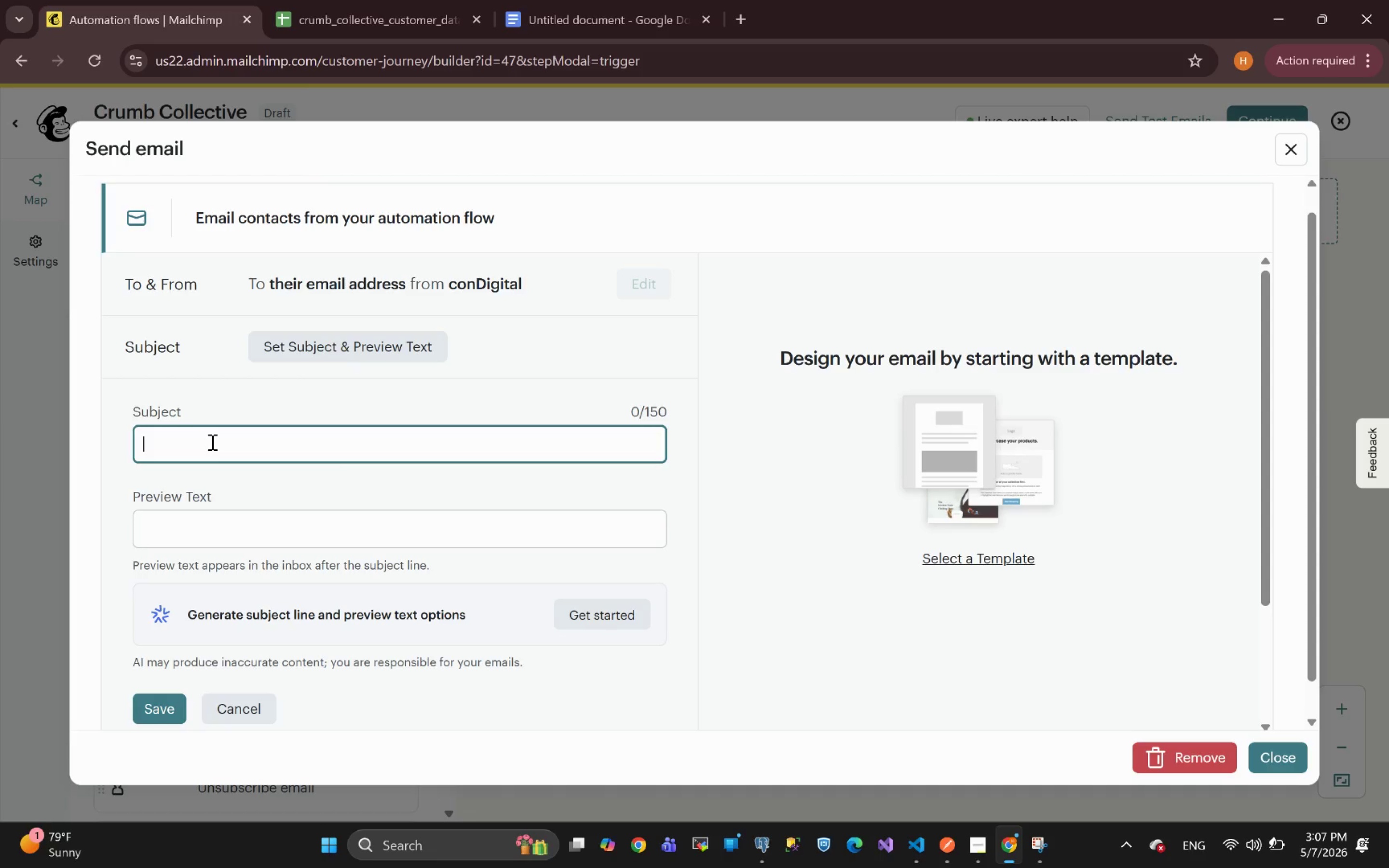 
key(Control+ControlLeft)
 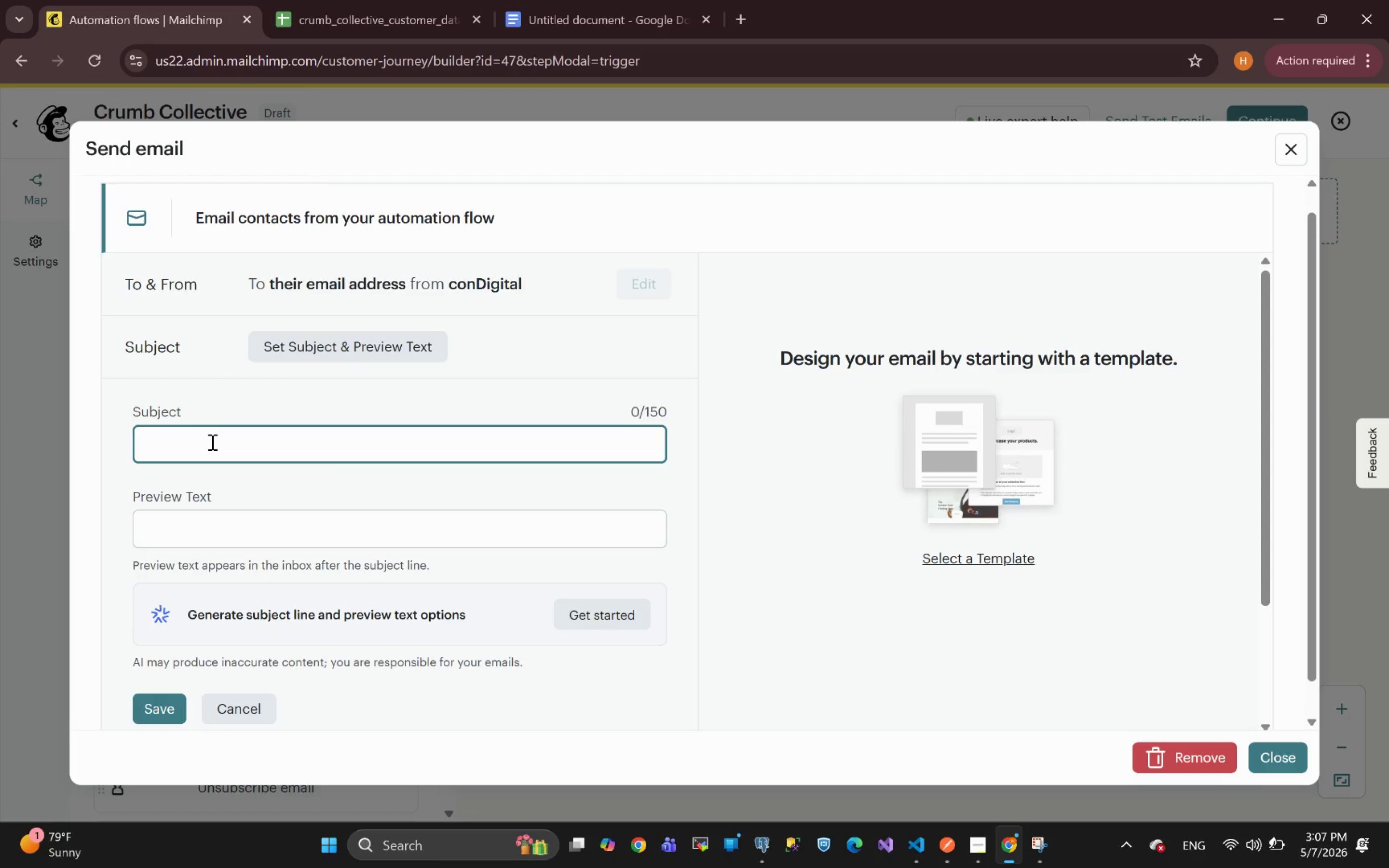 
key(Control+V)
 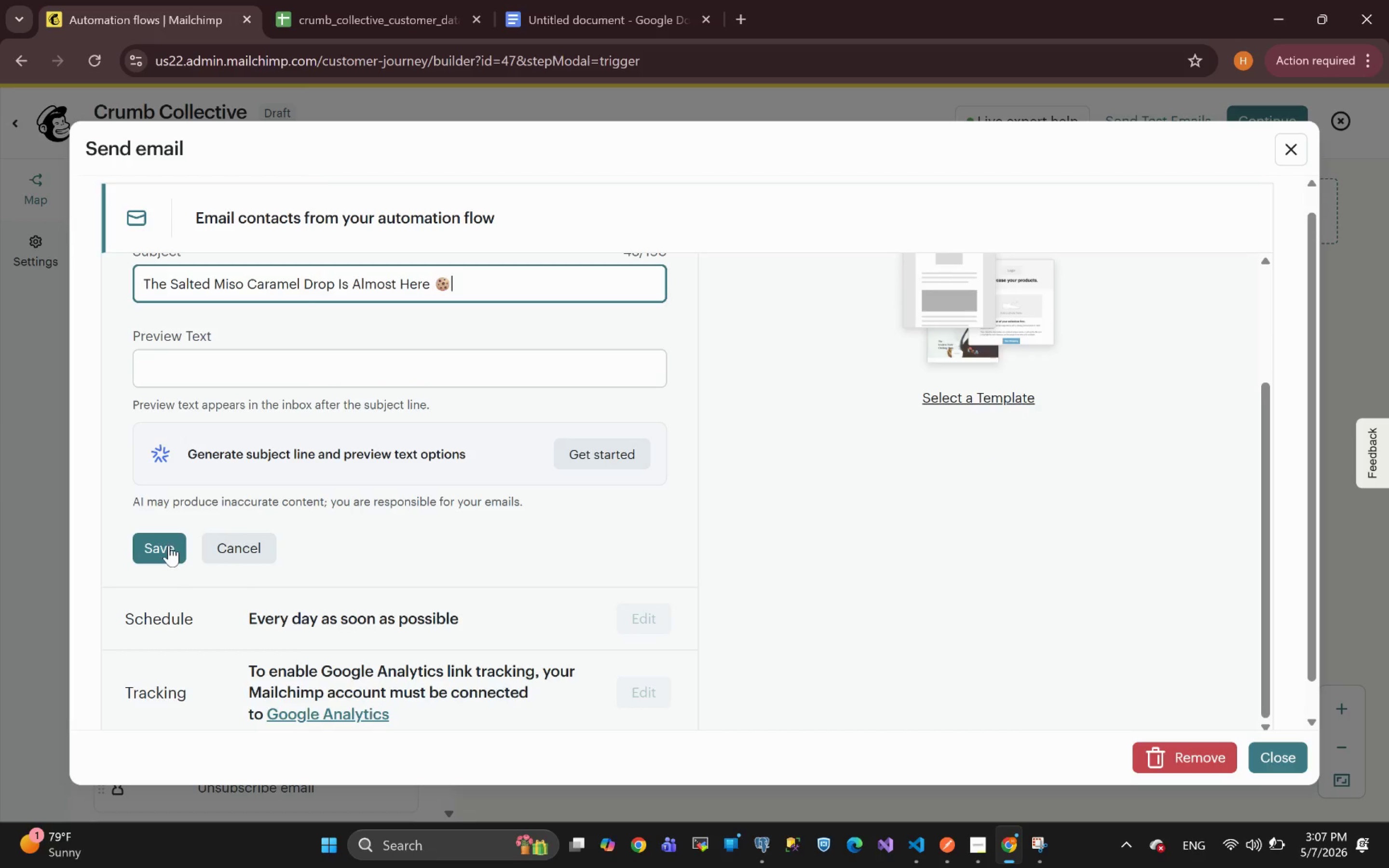 
left_click([157, 549])
 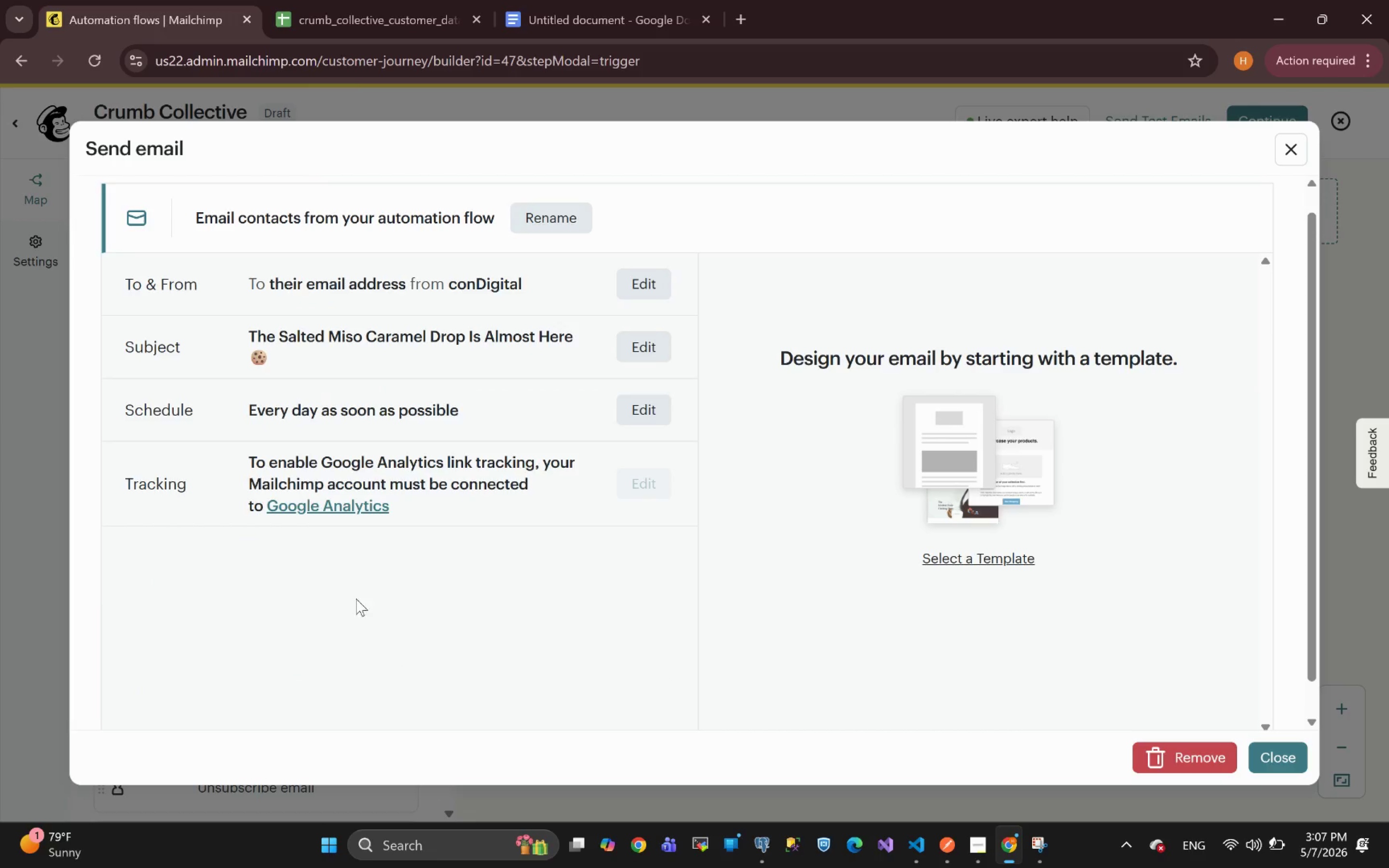 
wait(7.33)
 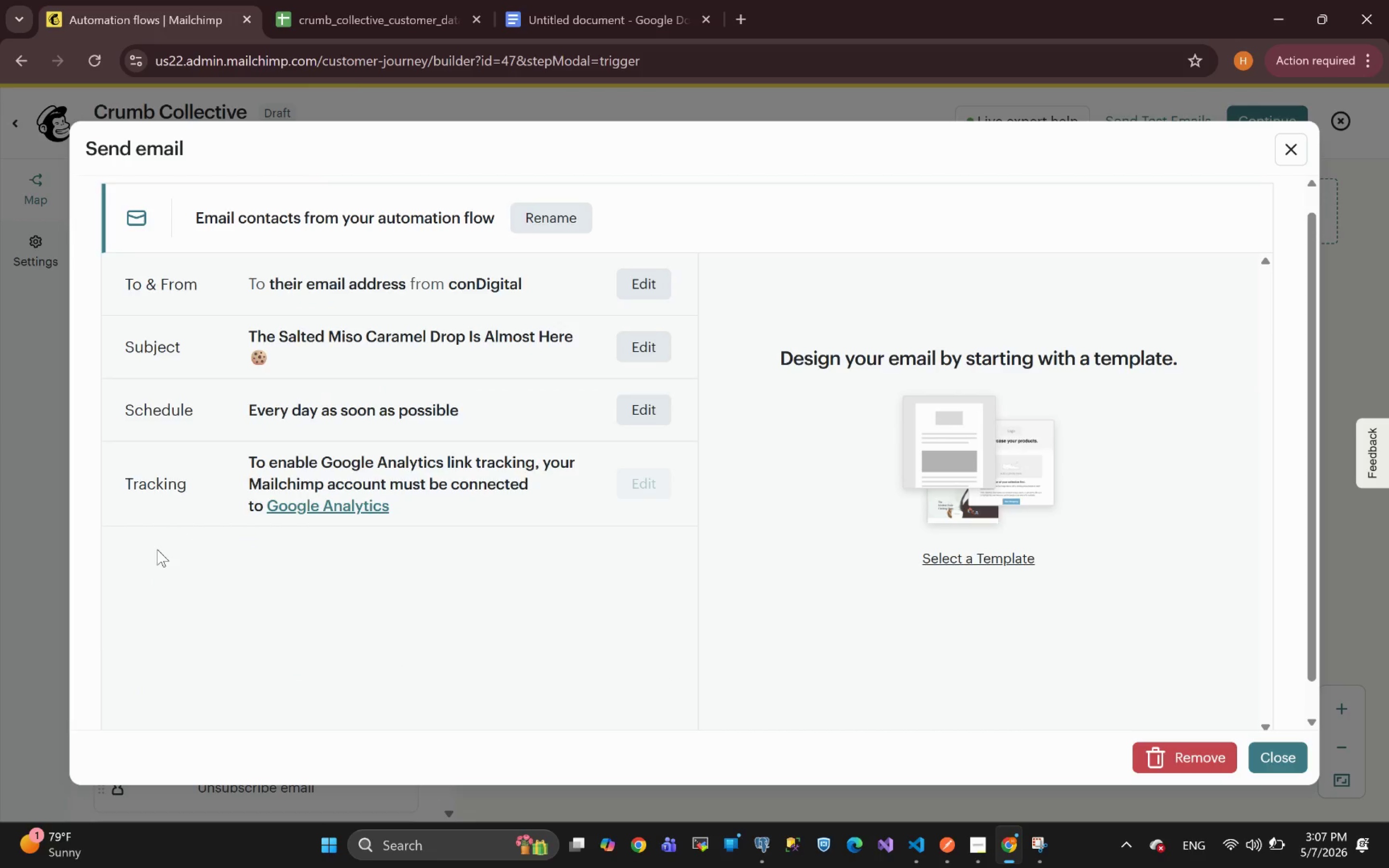 
left_click([1012, 560])
 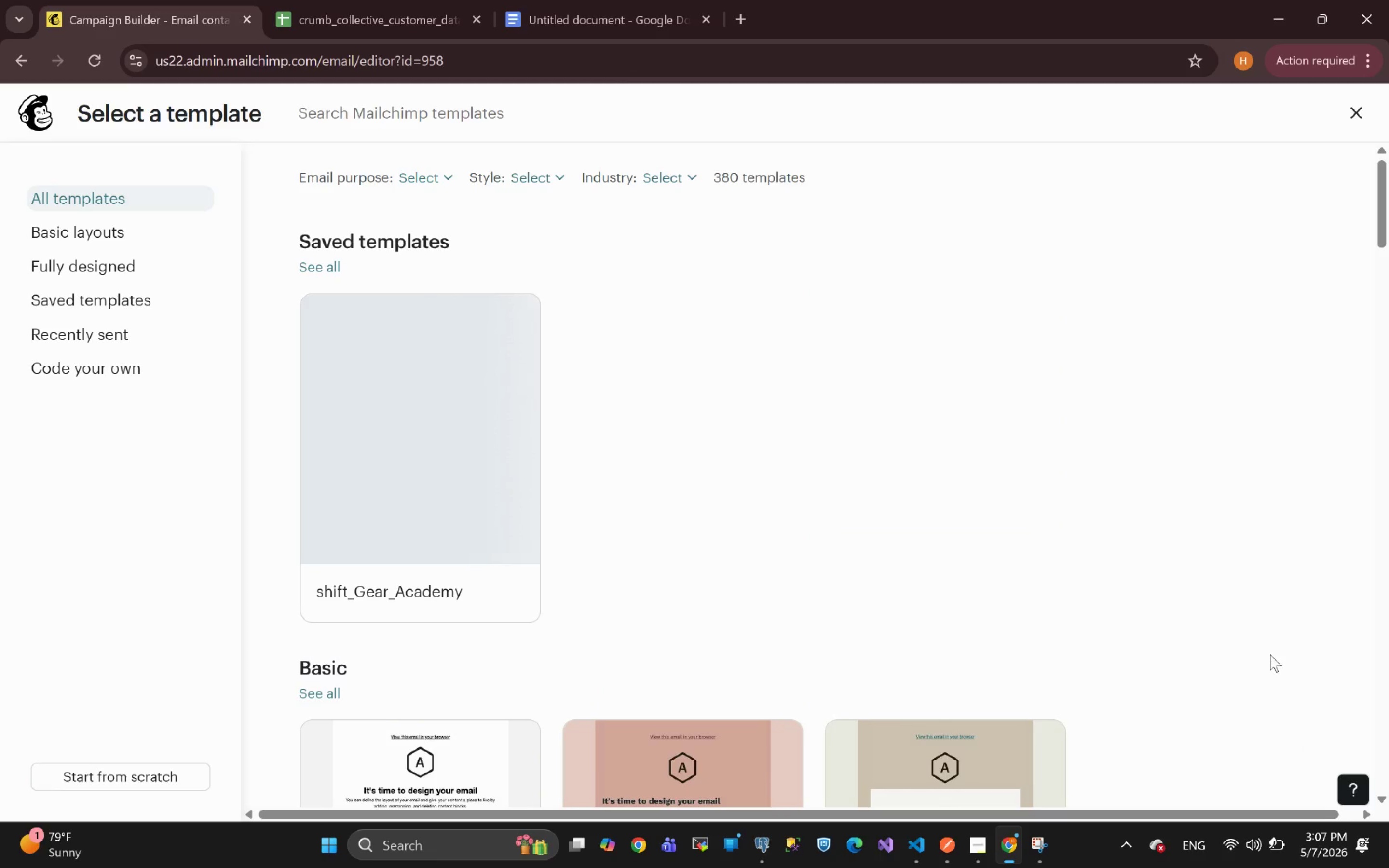 
wait(10.11)
 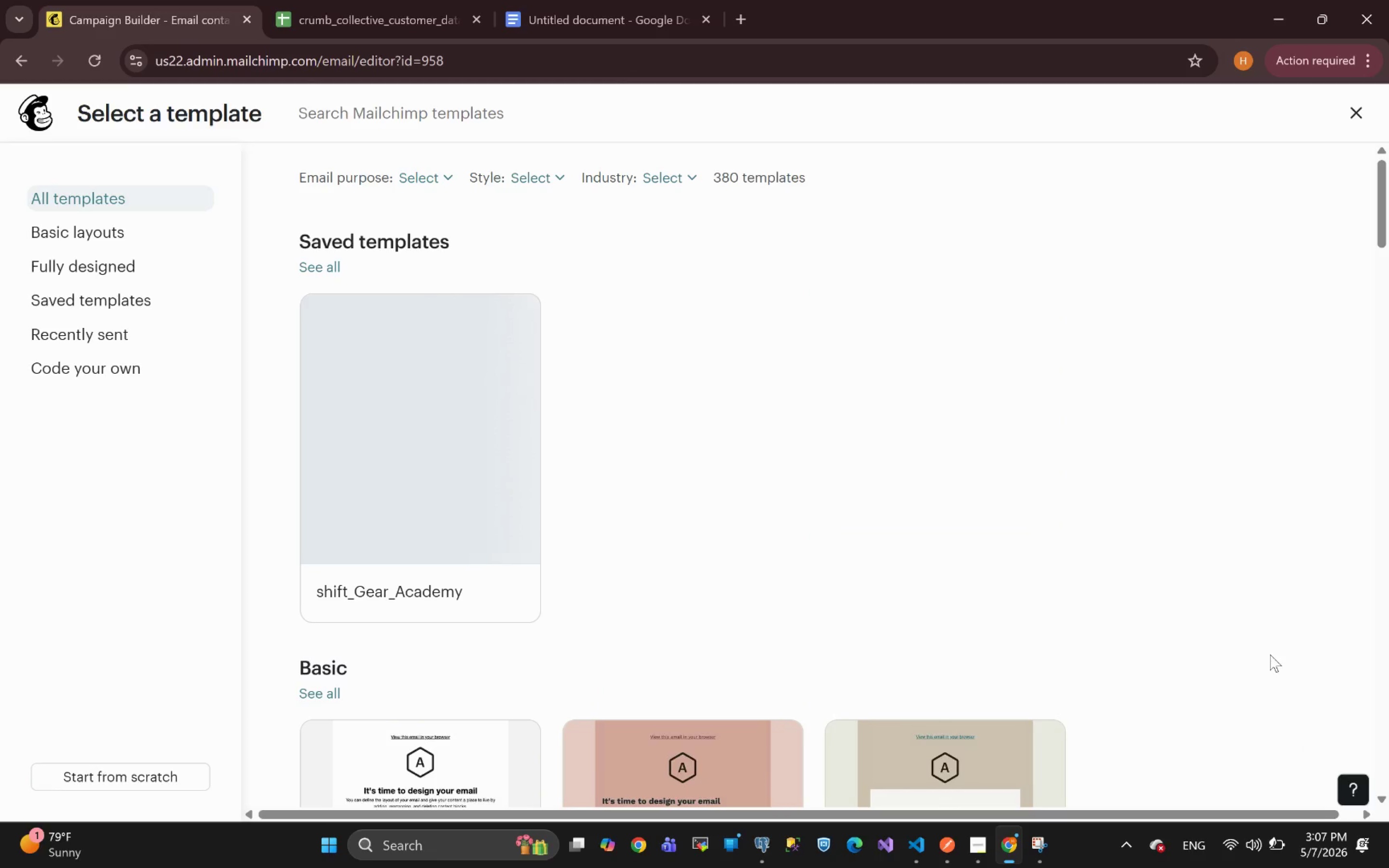 
mouse_move([403, 564])
 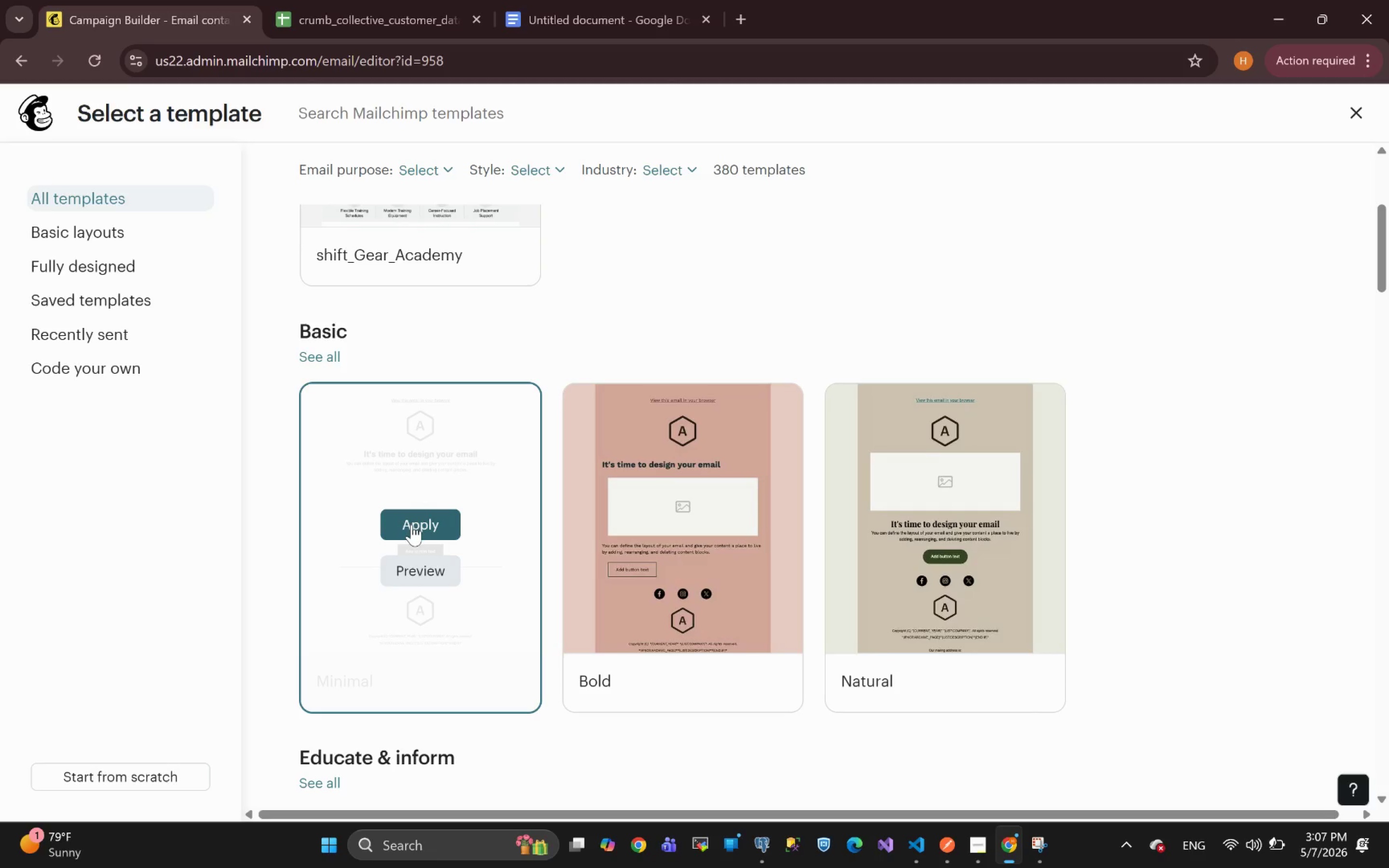 
left_click([411, 525])
 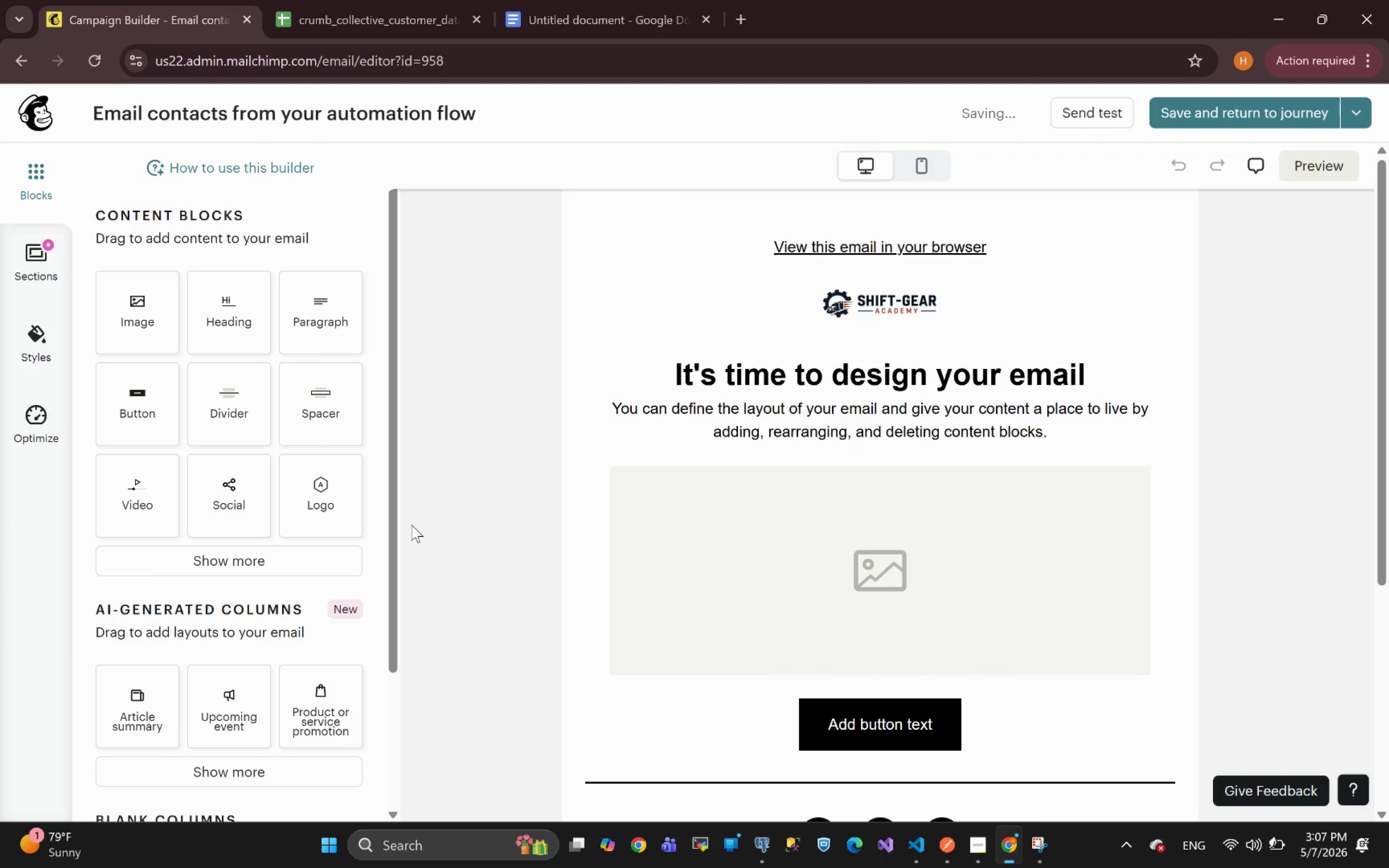 
wait(14.2)
 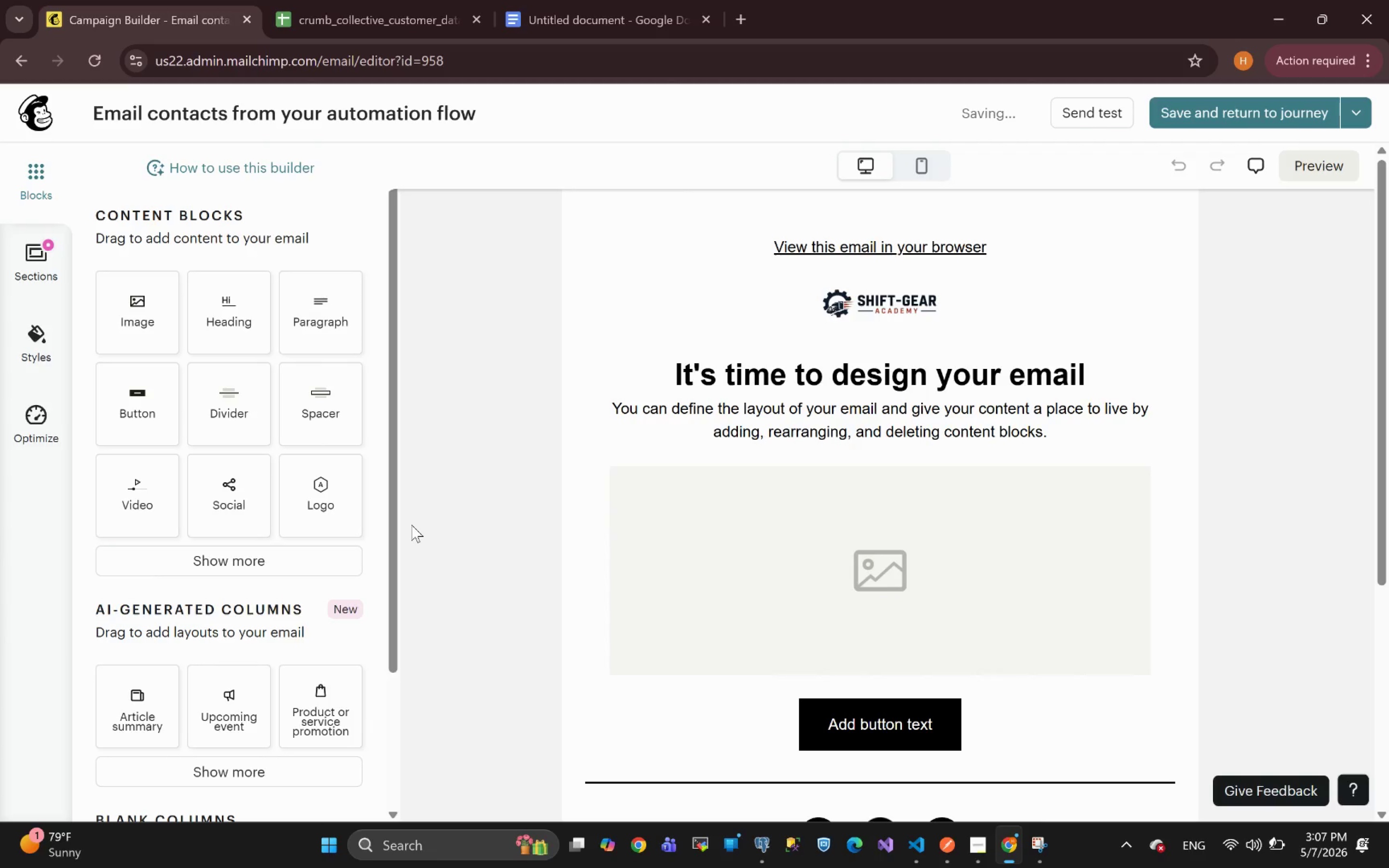 
left_click([1010, 301])
 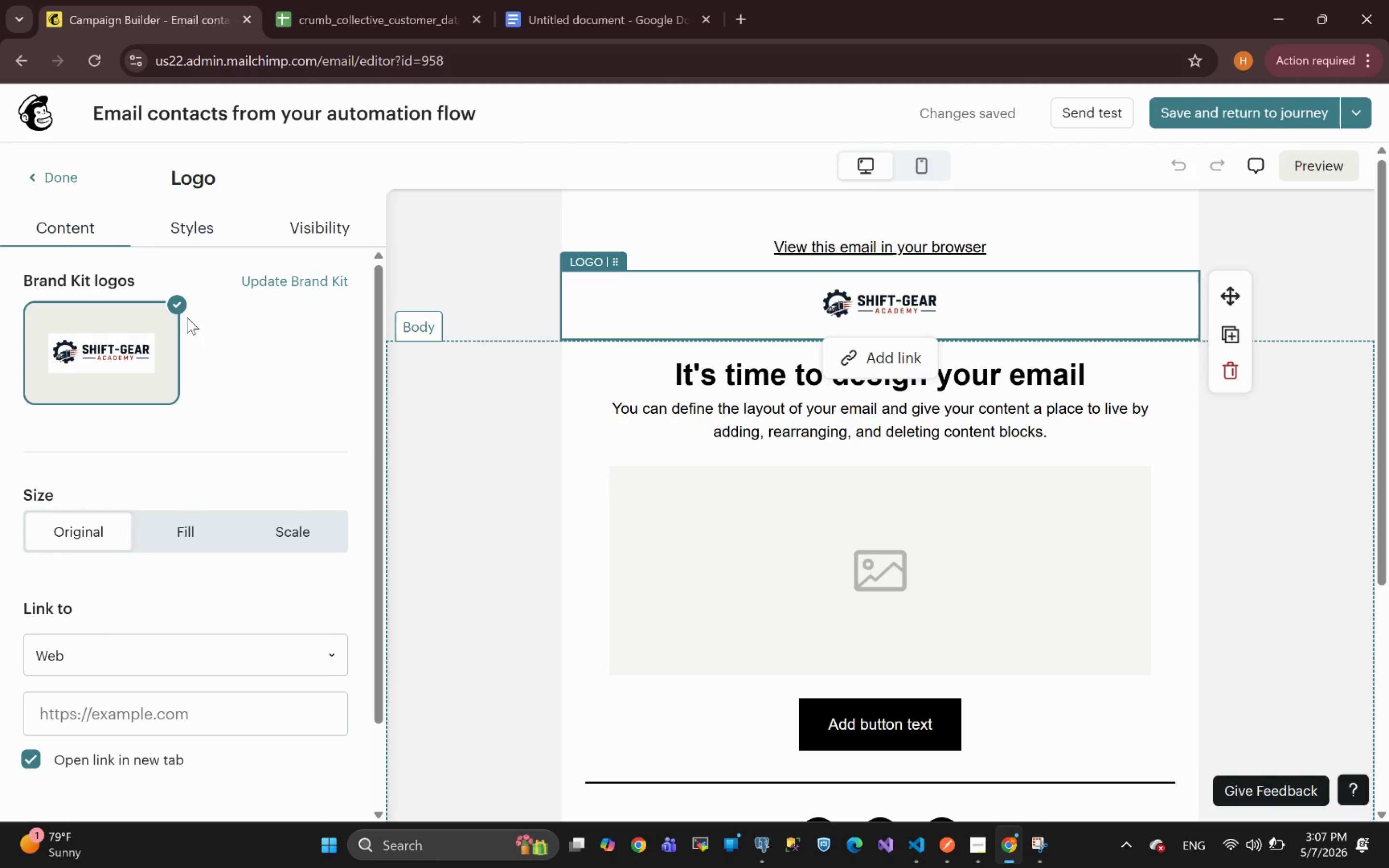 
left_click([178, 304])
 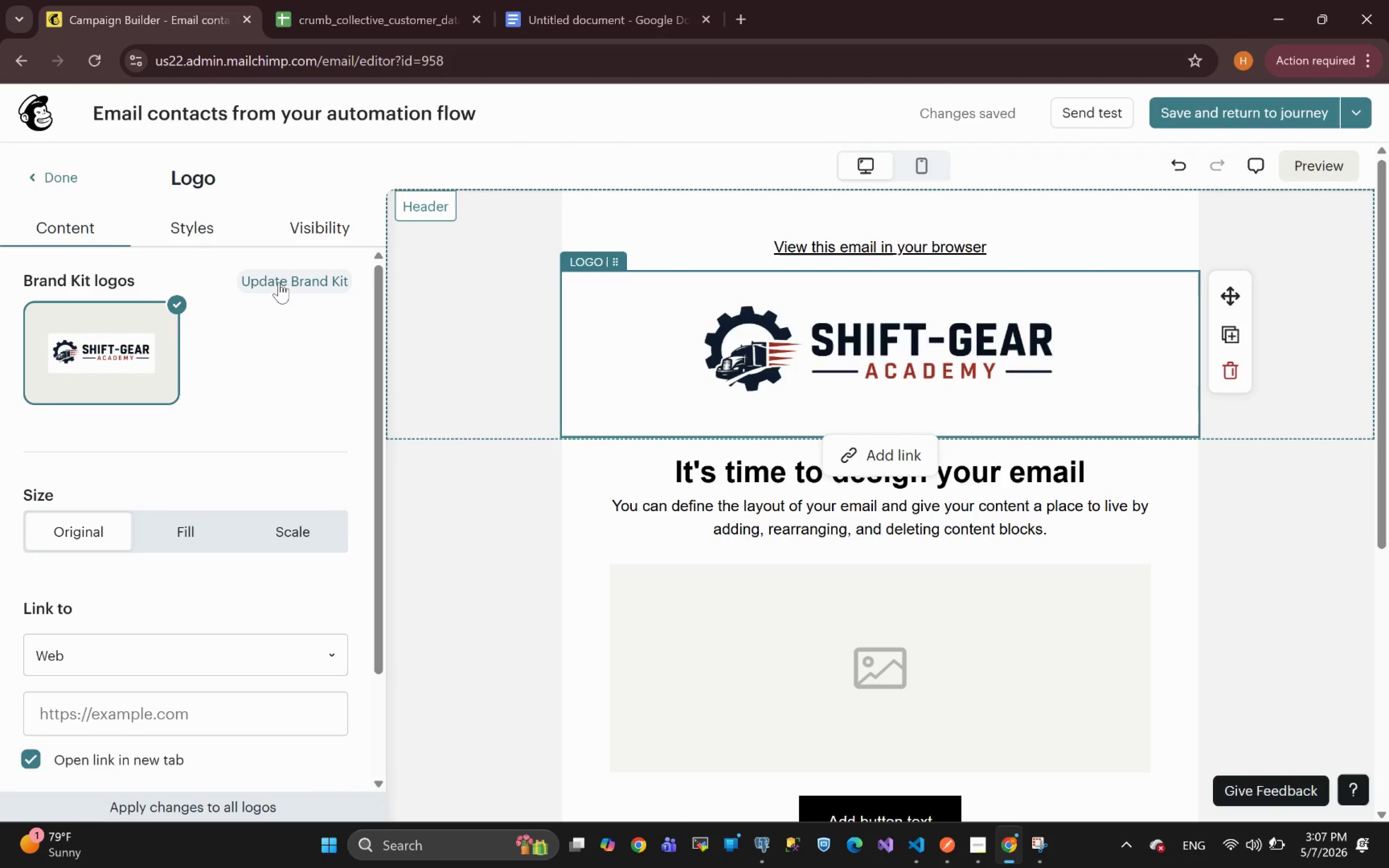 
wait(6.78)
 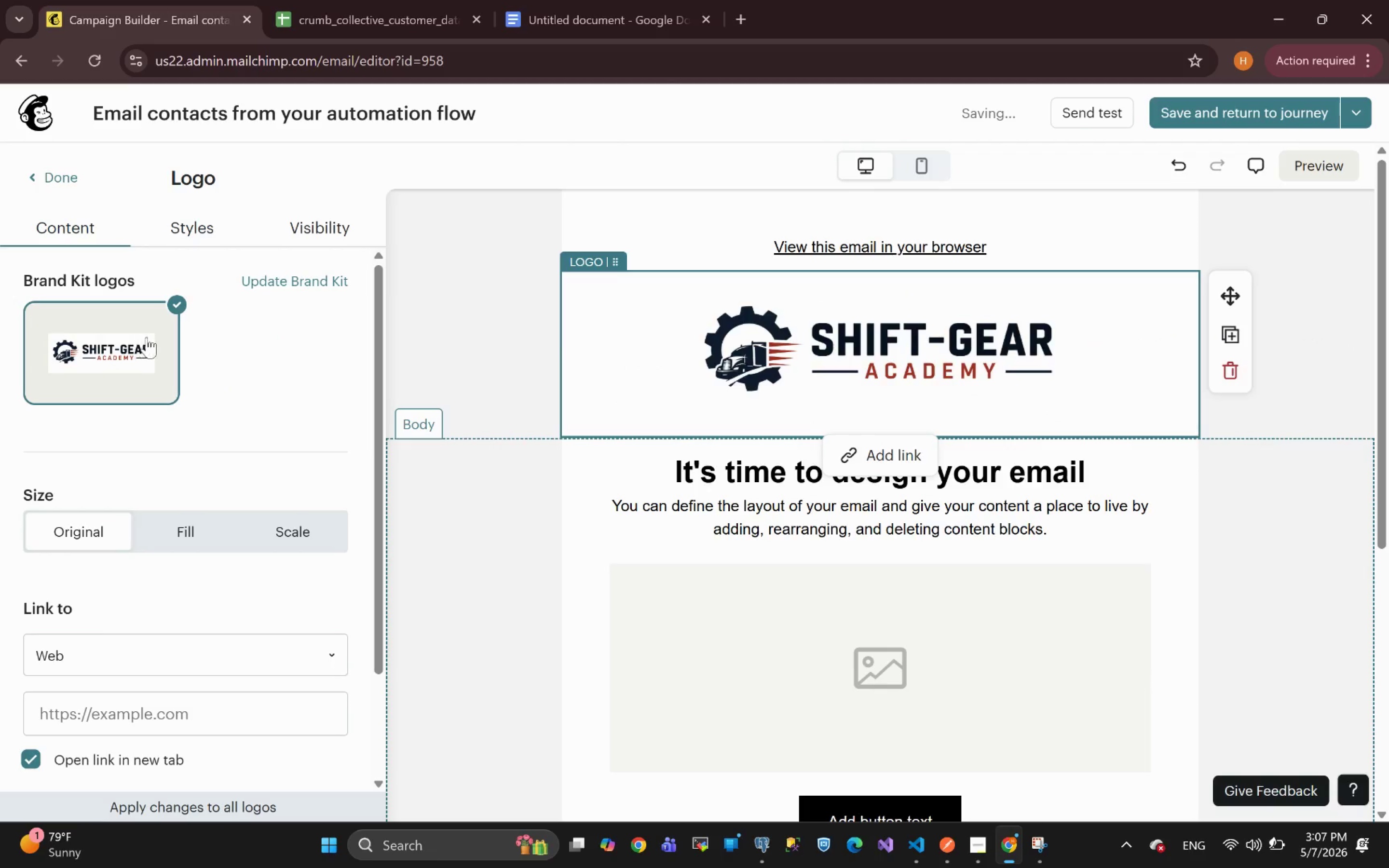 
left_click([284, 277])
 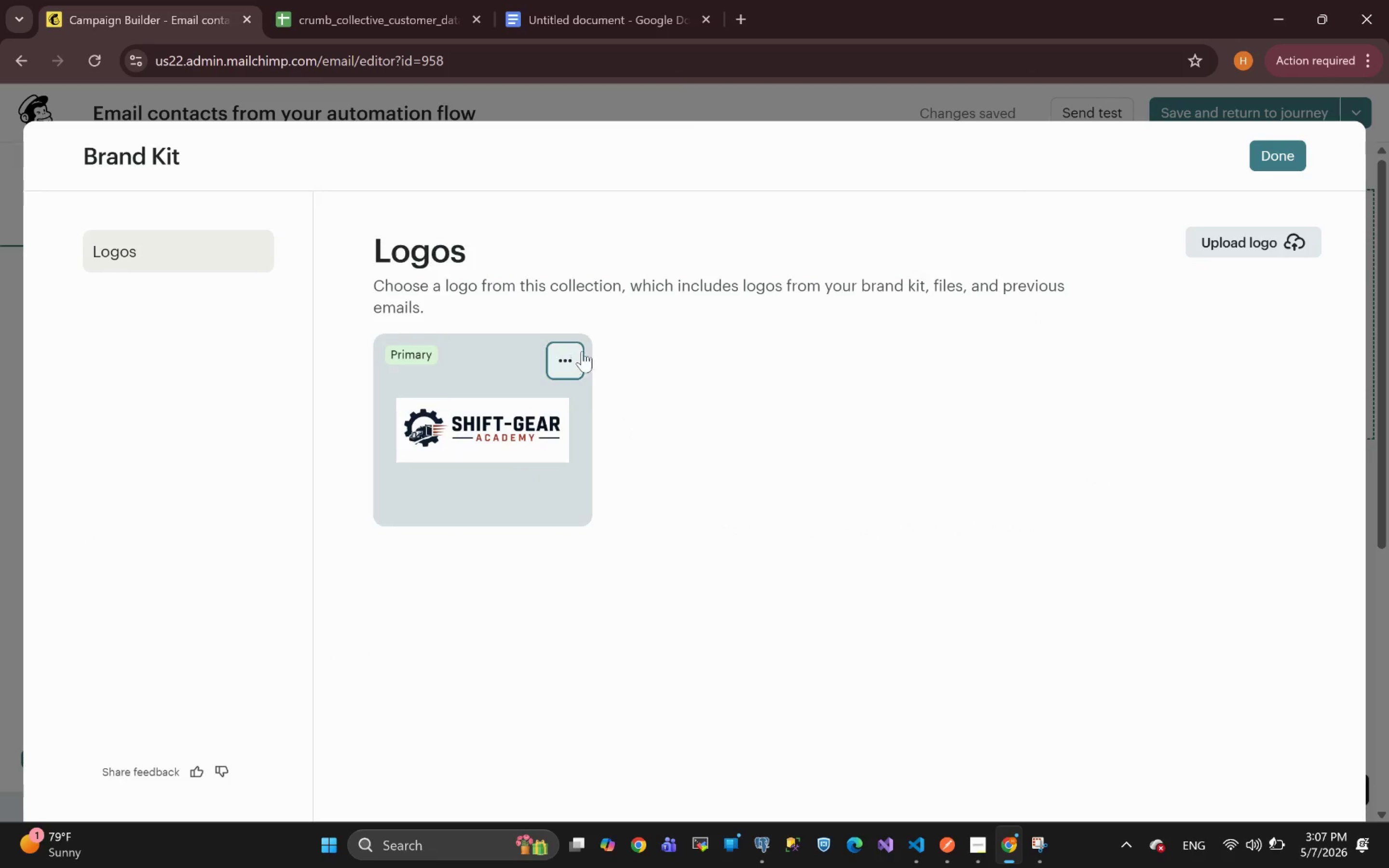 
left_click([1230, 241])
 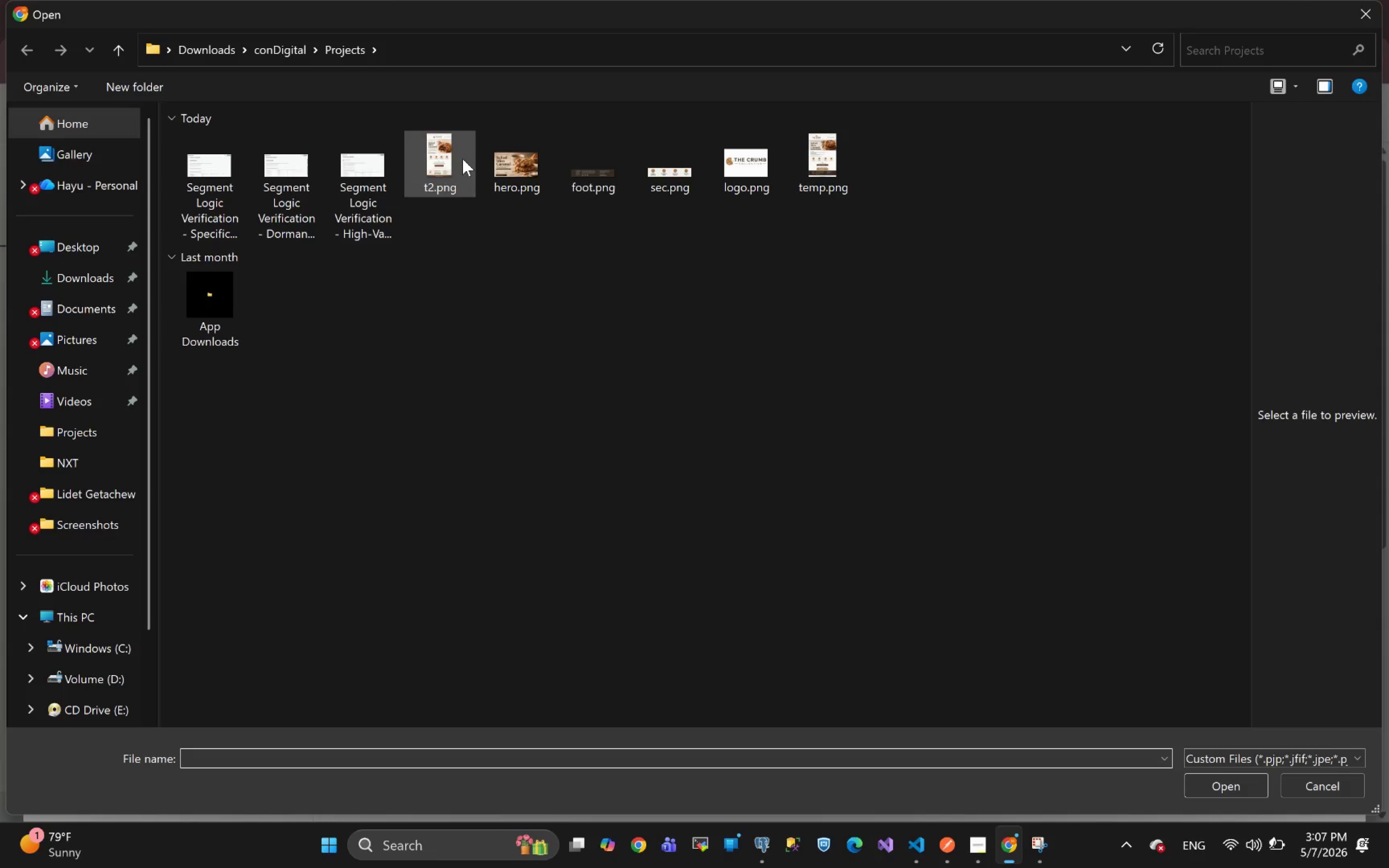 
wait(5.58)
 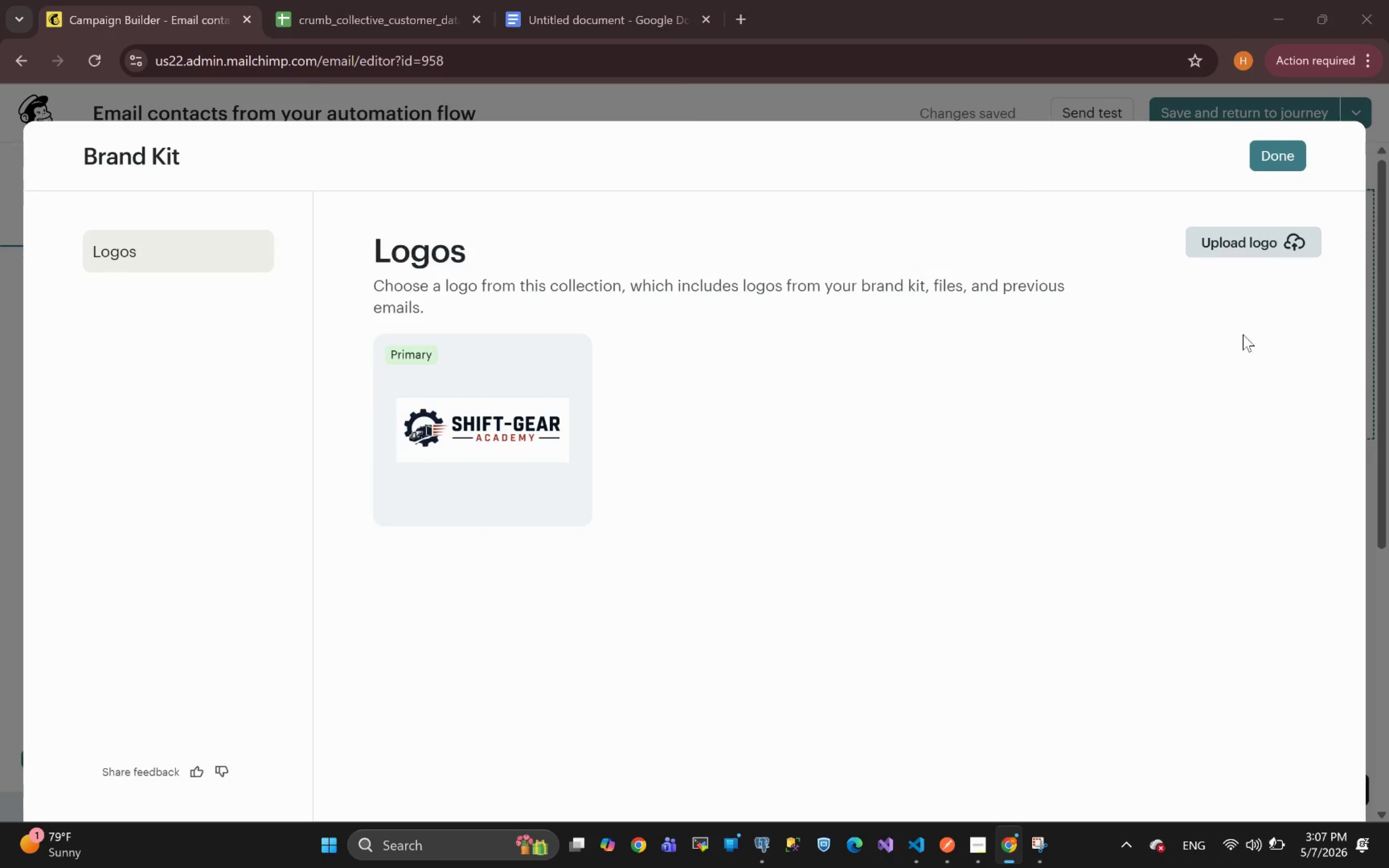 
left_click([741, 159])
 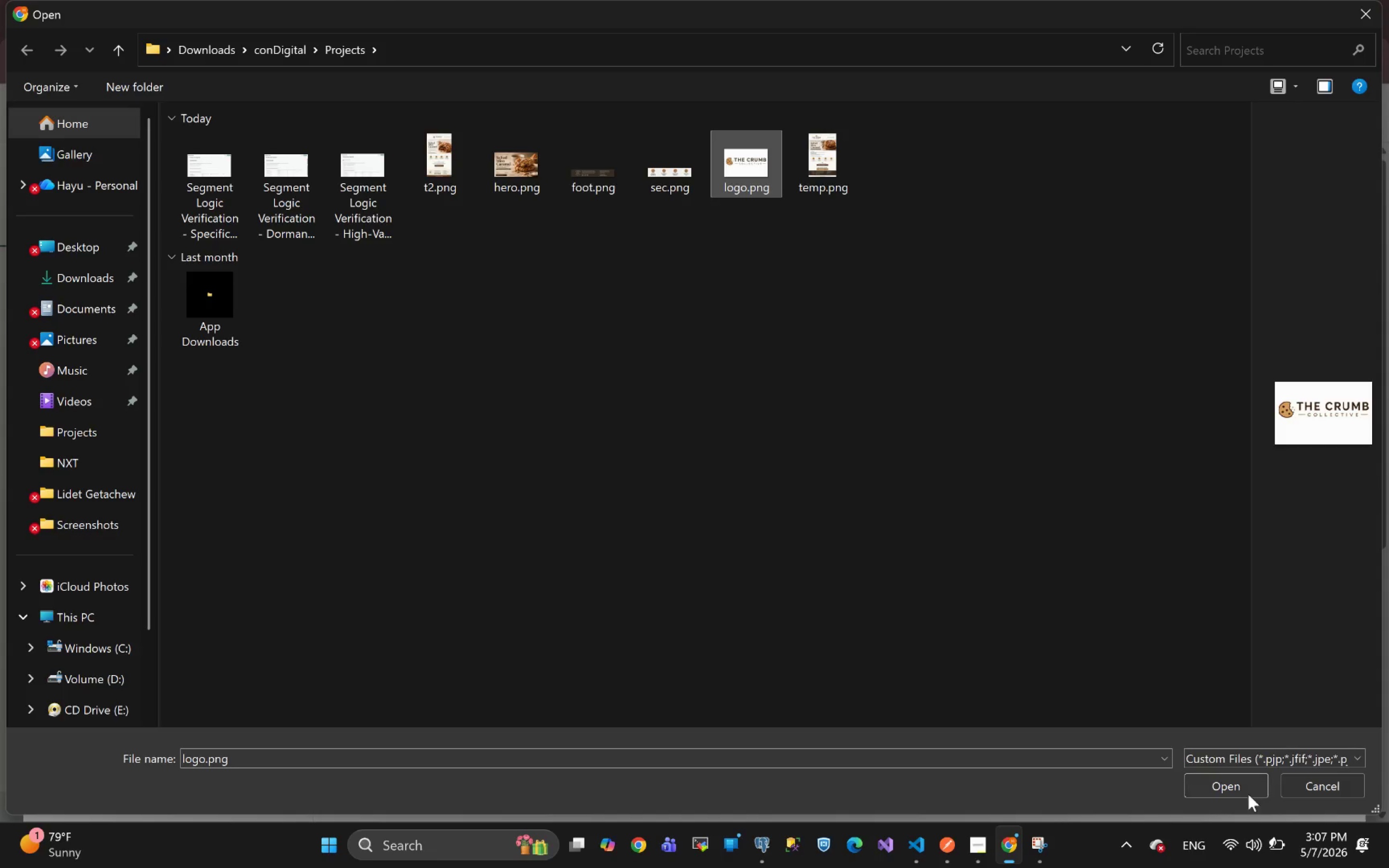 
left_click([1218, 783])
 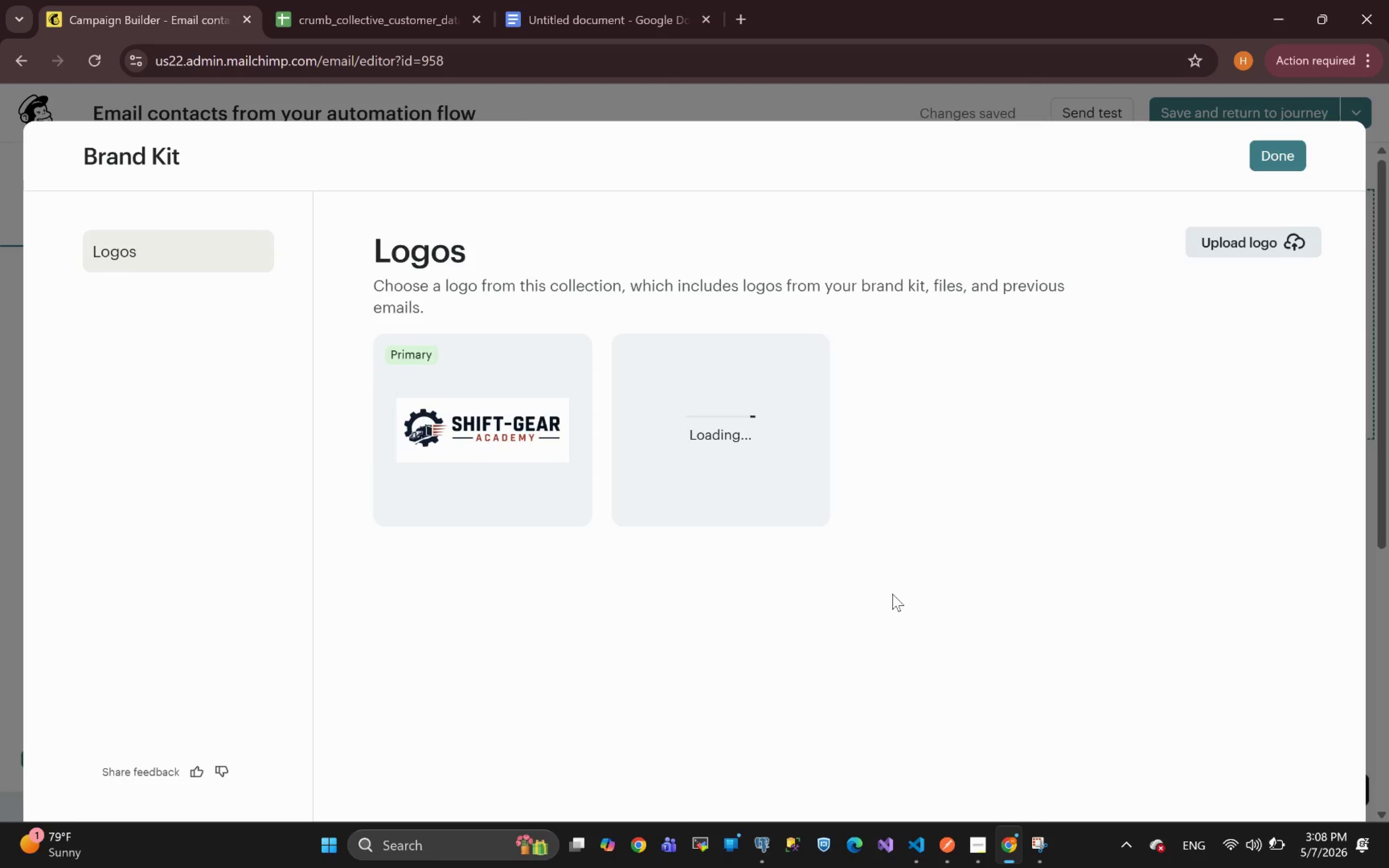 
wait(13.38)
 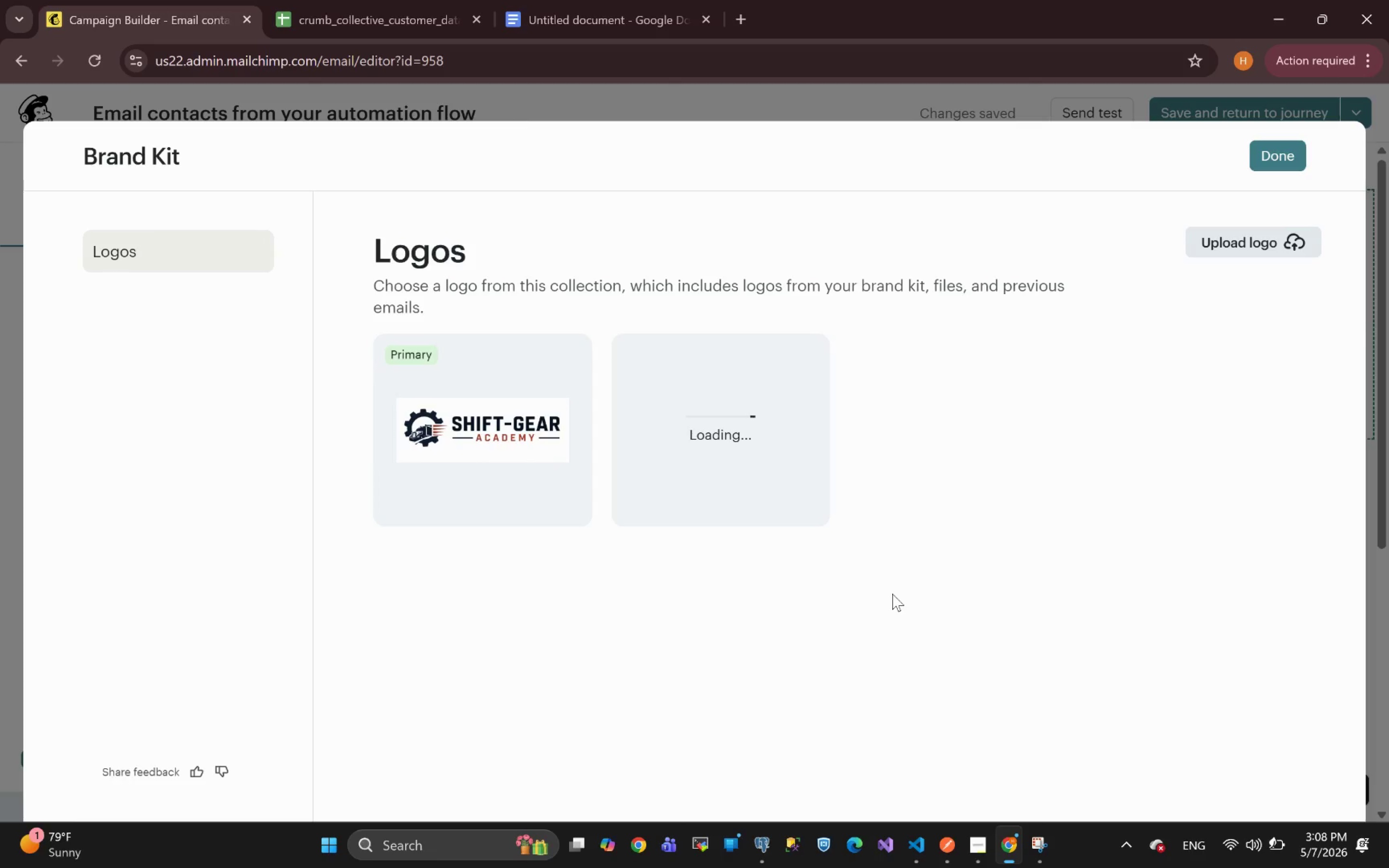 
left_click([786, 422])
 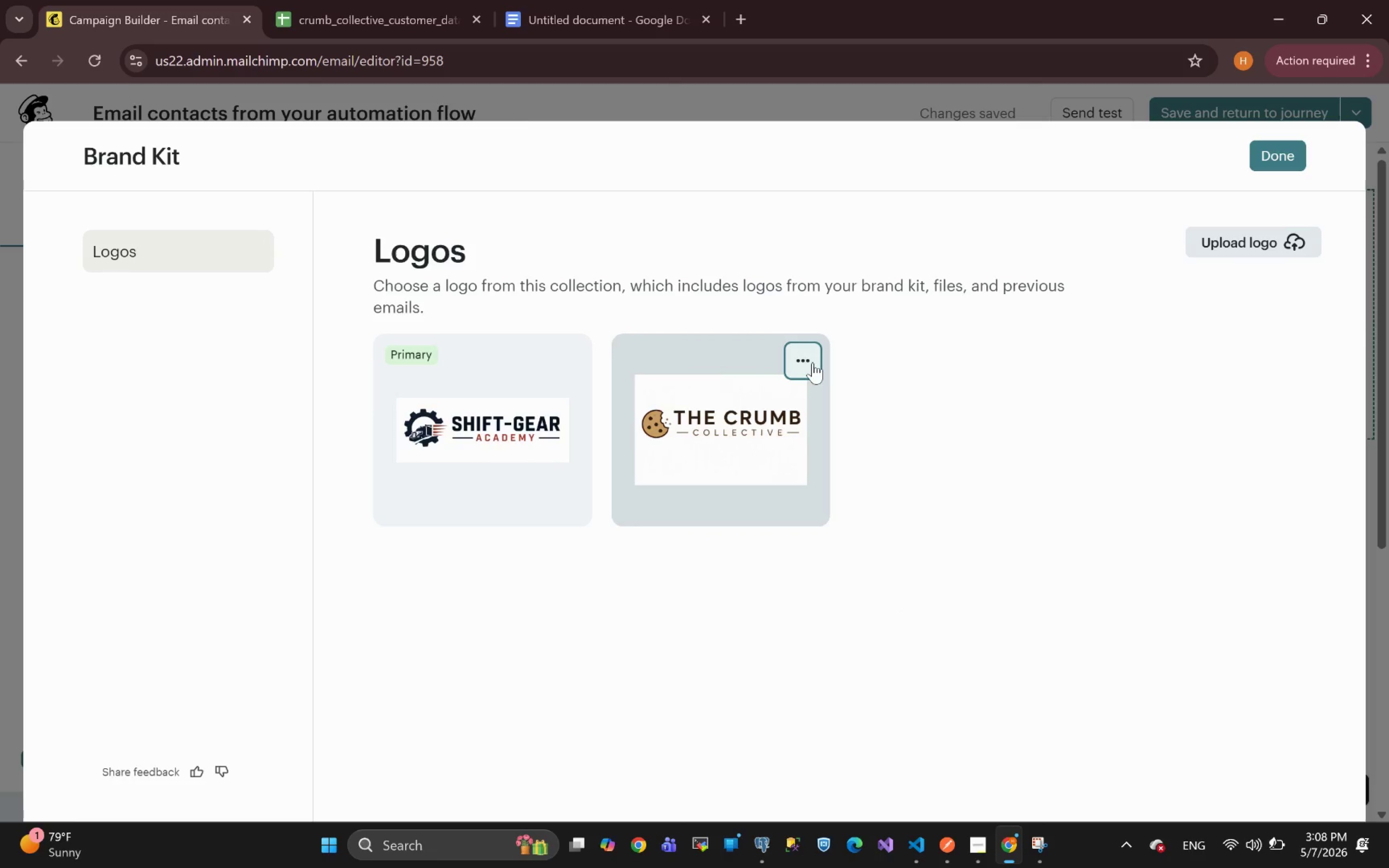 
left_click([809, 359])
 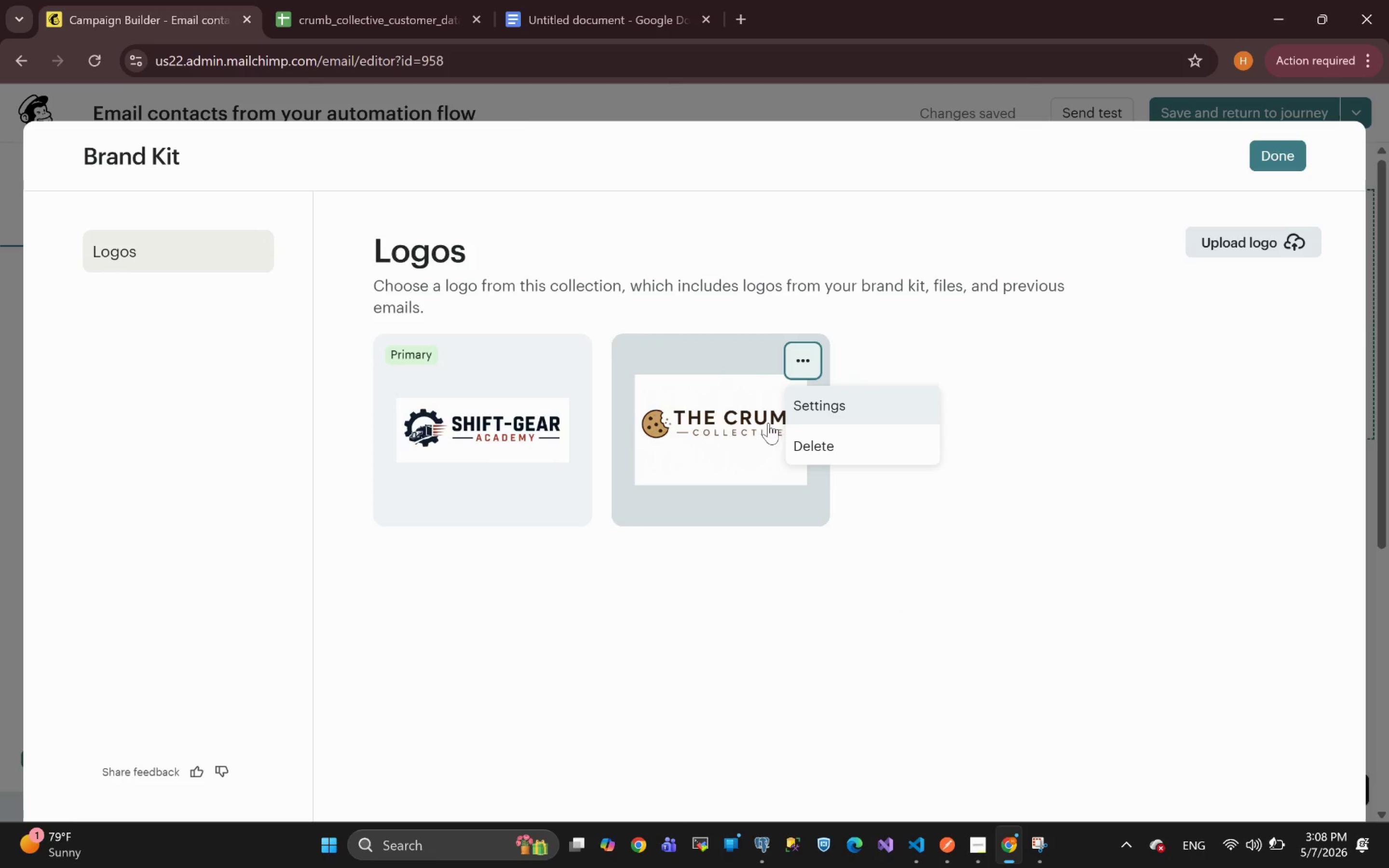 
left_click([735, 431])
 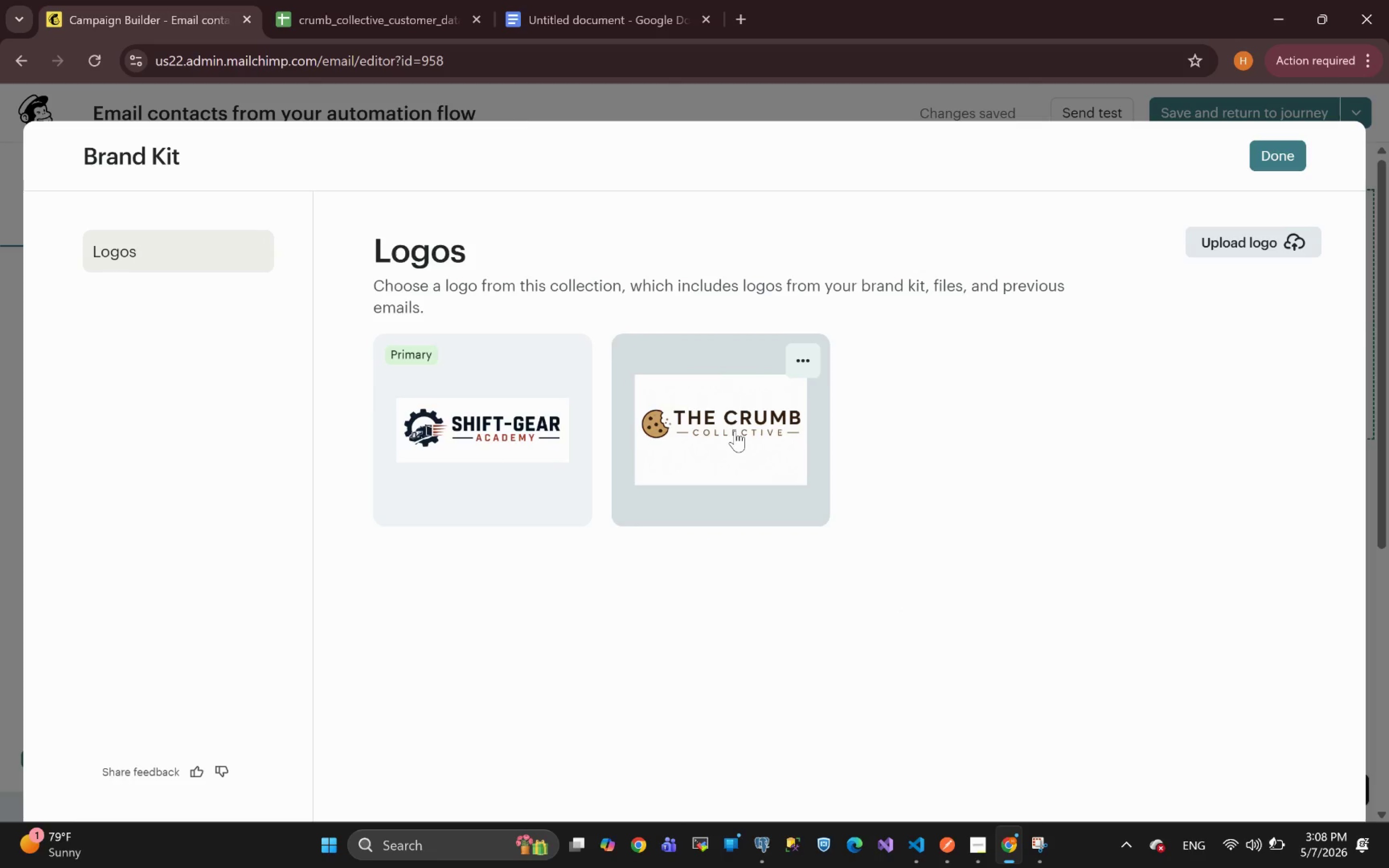 
double_click([735, 431])
 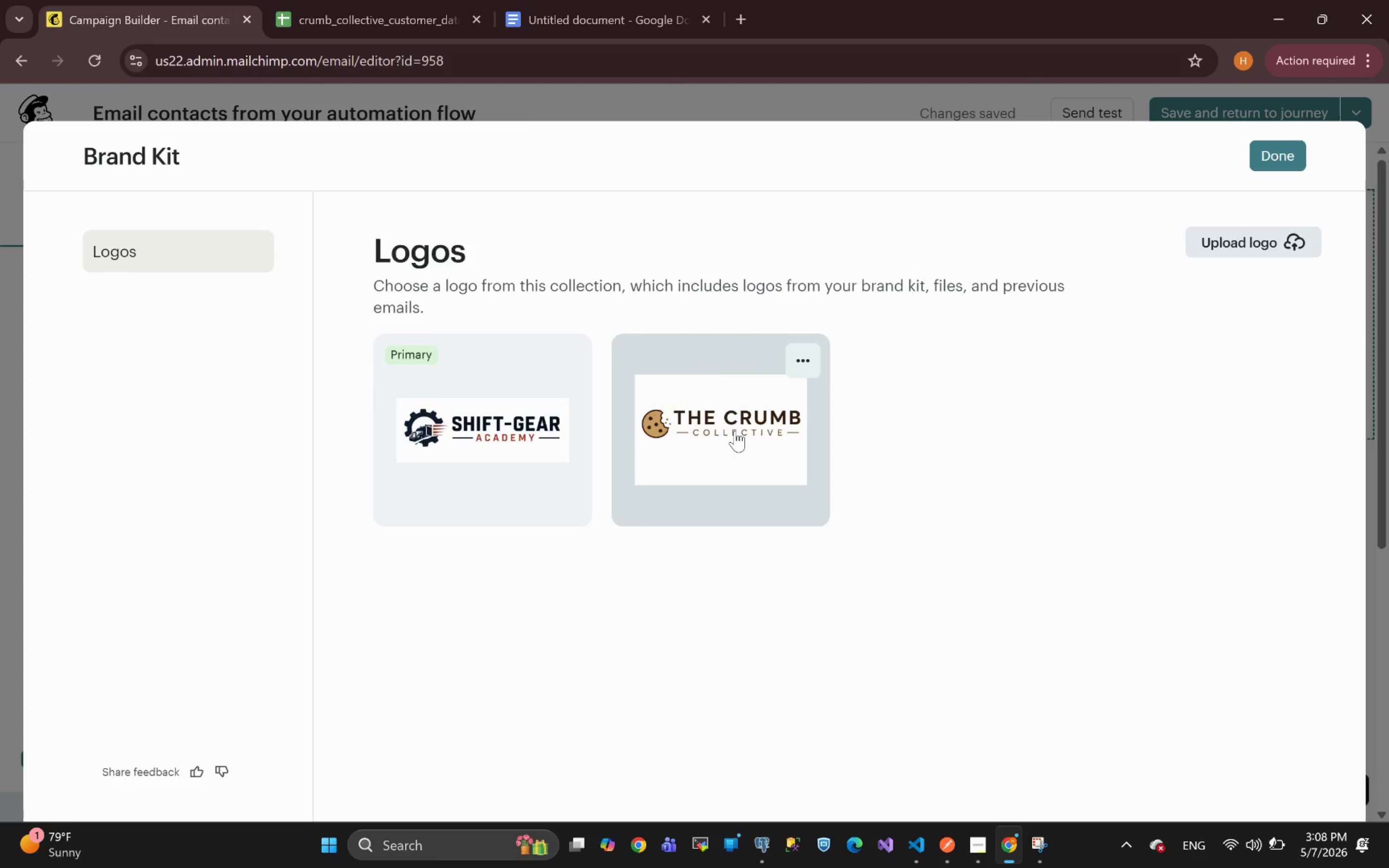 
triple_click([735, 431])
 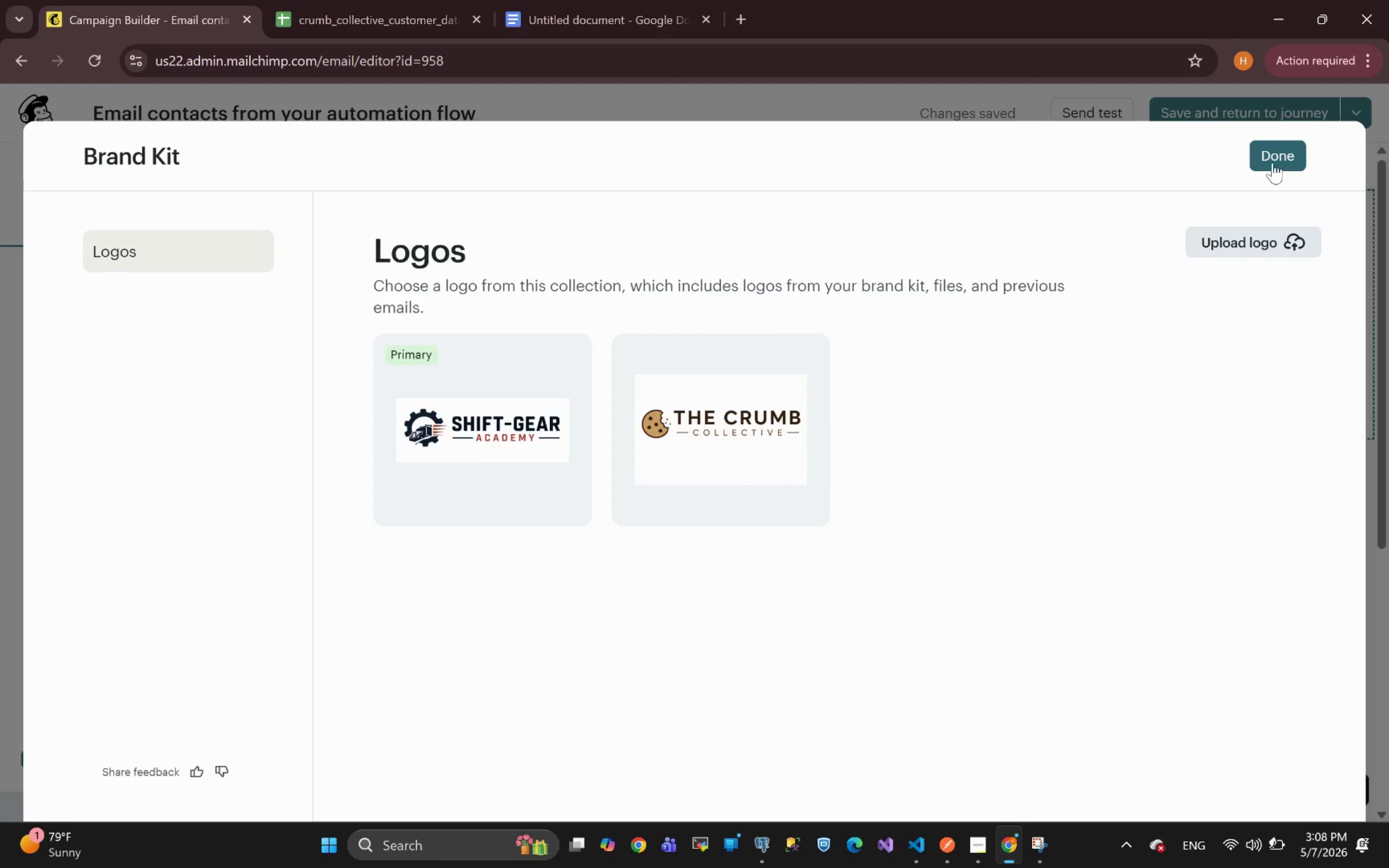 
left_click([1271, 154])
 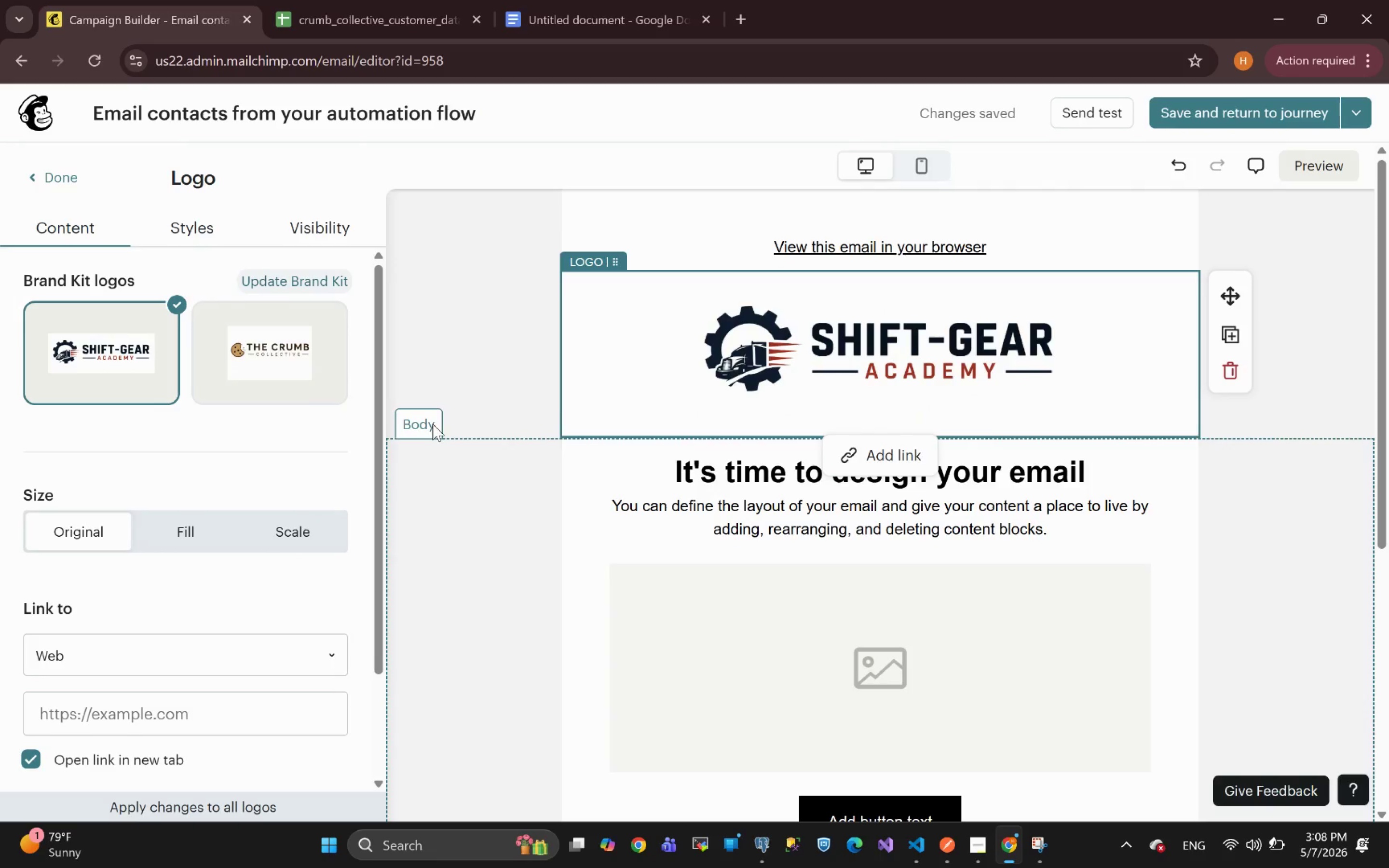 
left_click([281, 329])
 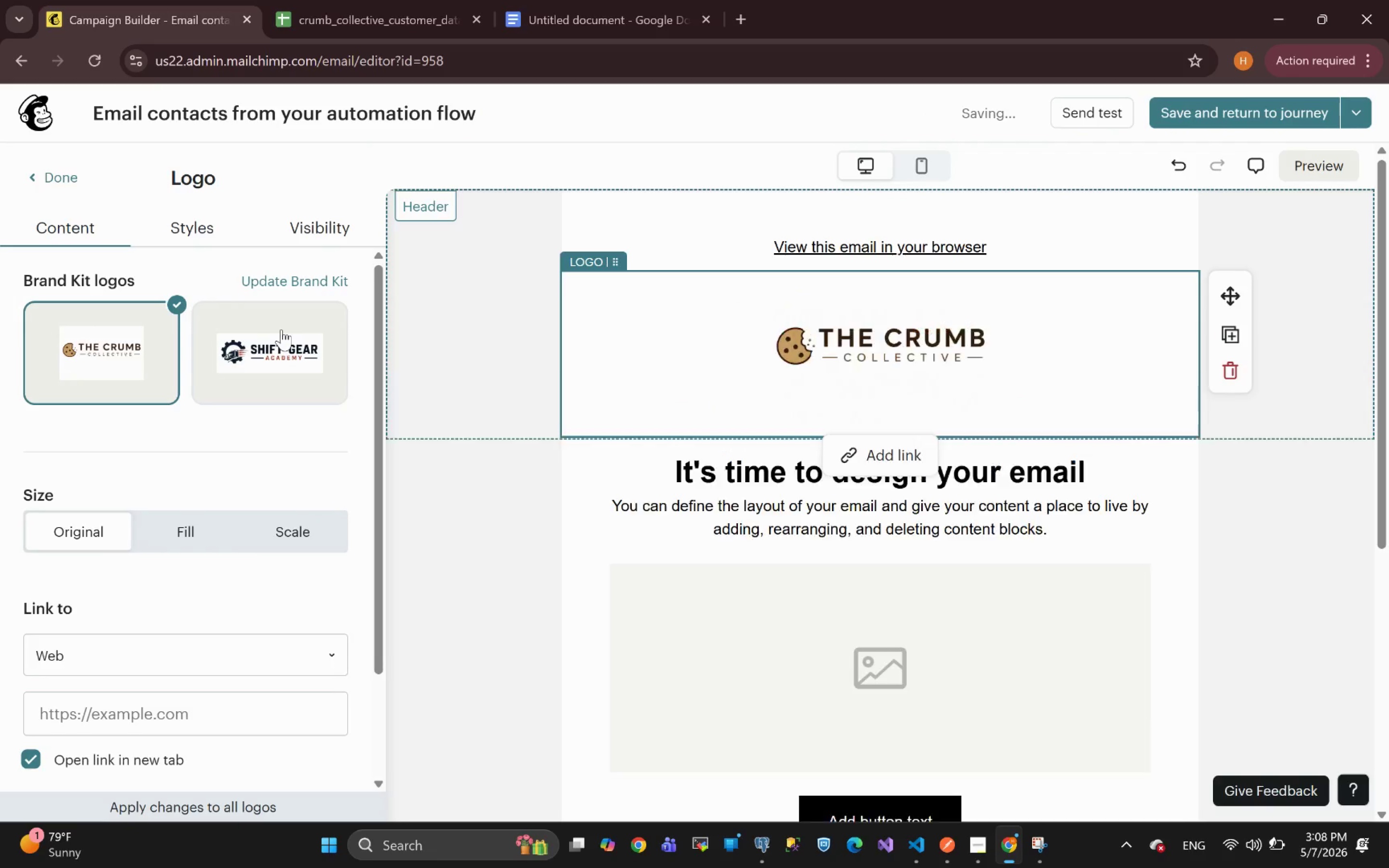 
left_click([281, 329])
 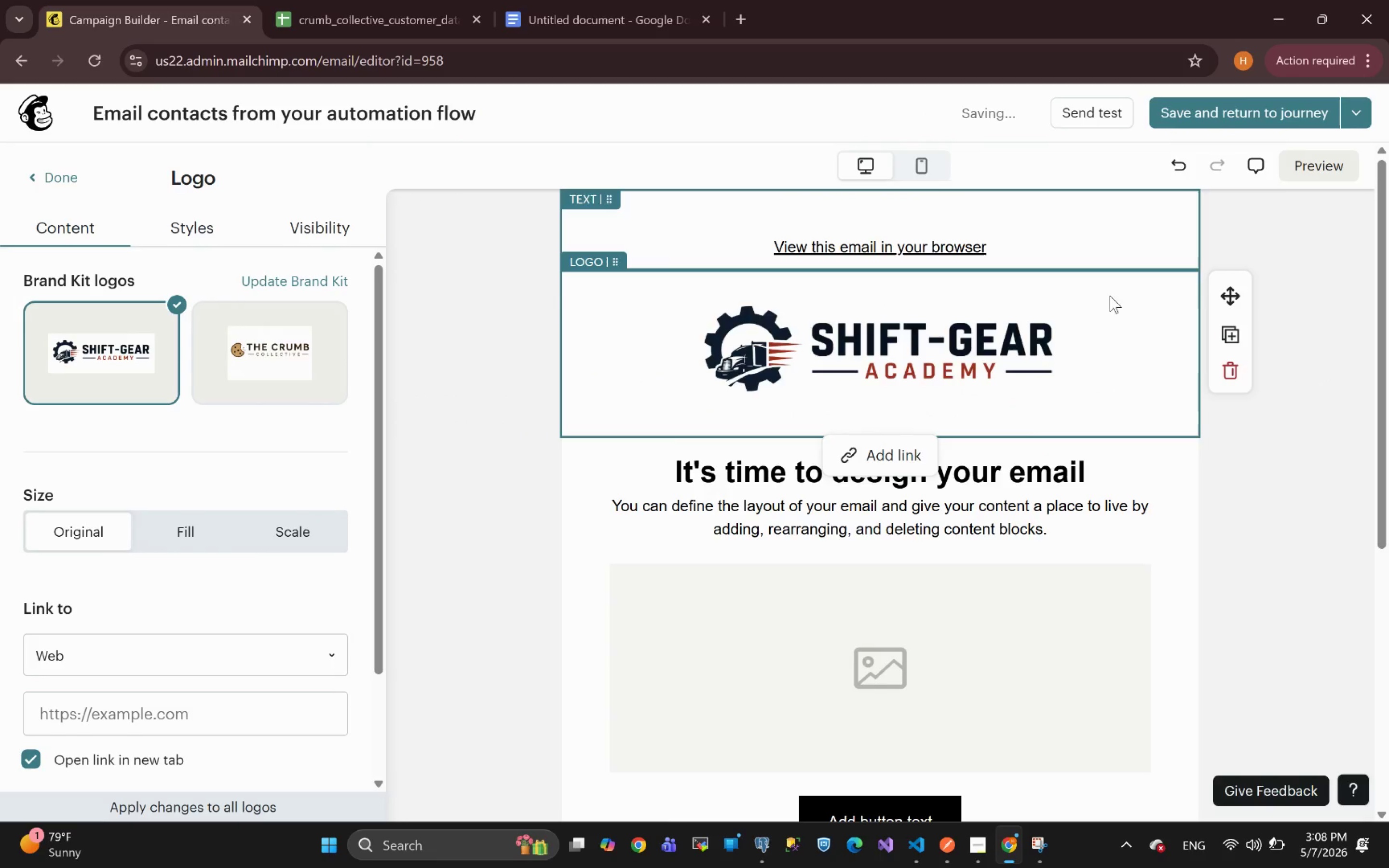 
left_click([1233, 371])
 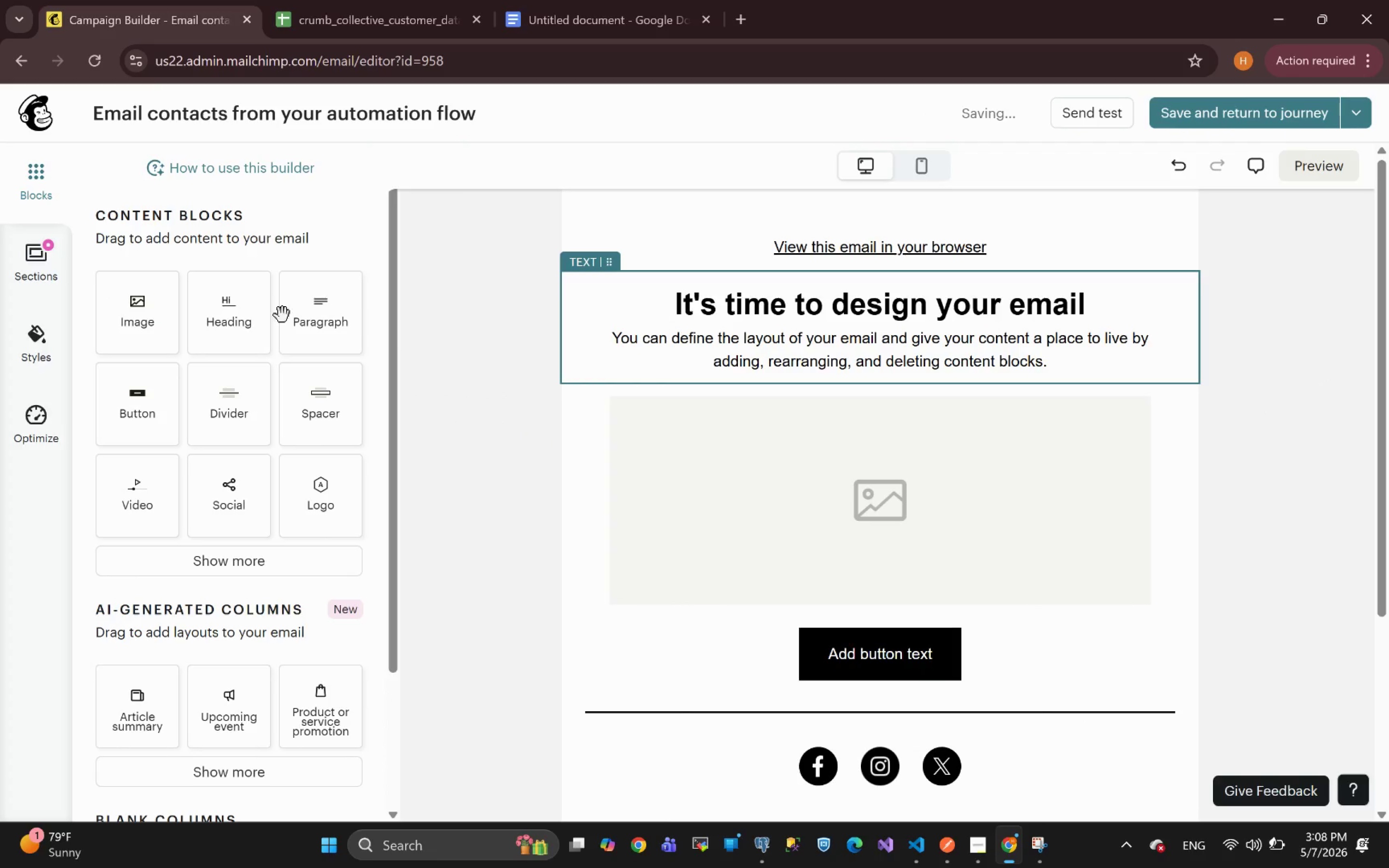 
left_click_drag(start_coordinate=[142, 316], to_coordinate=[755, 300])
 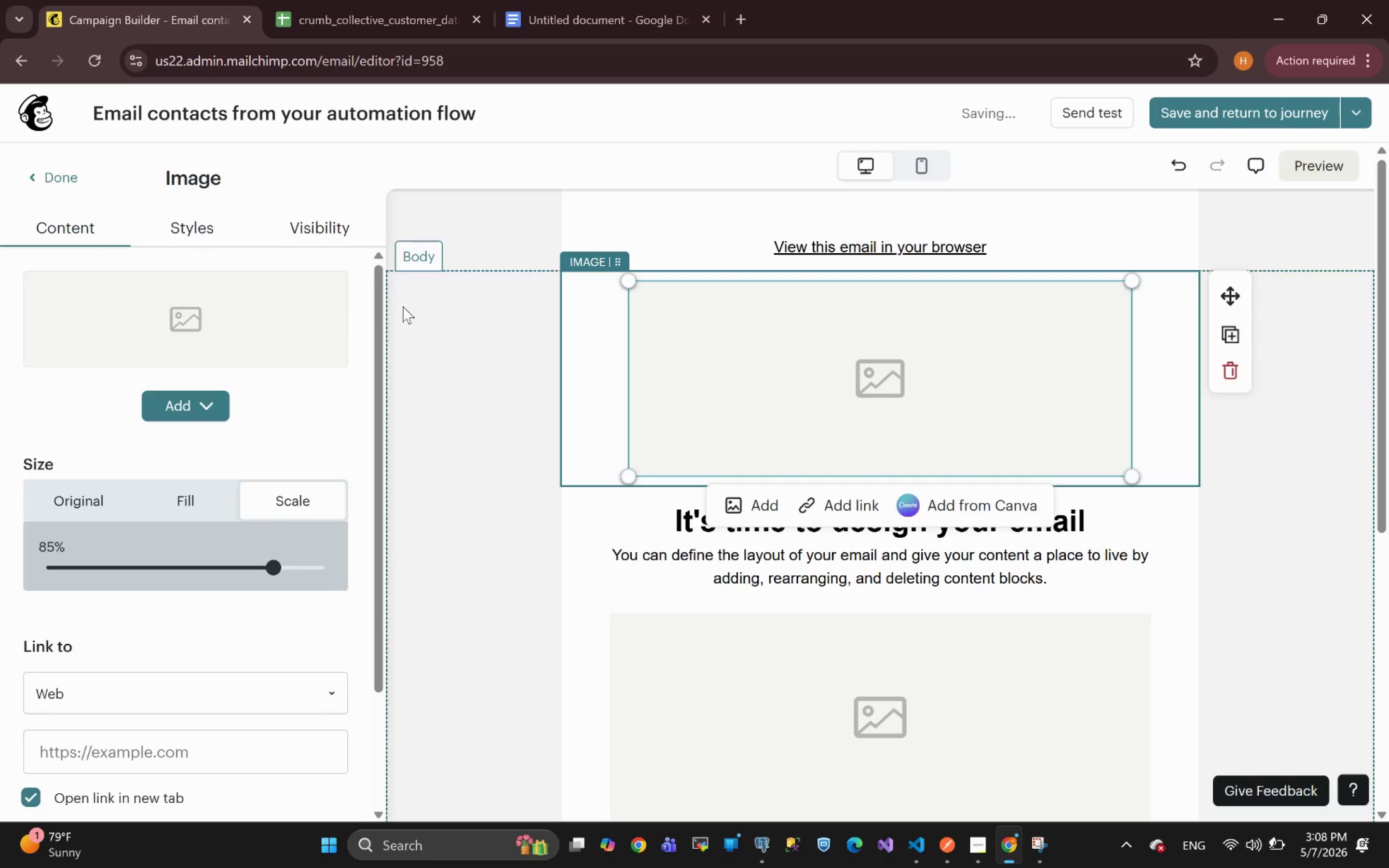 
left_click([192, 408])
 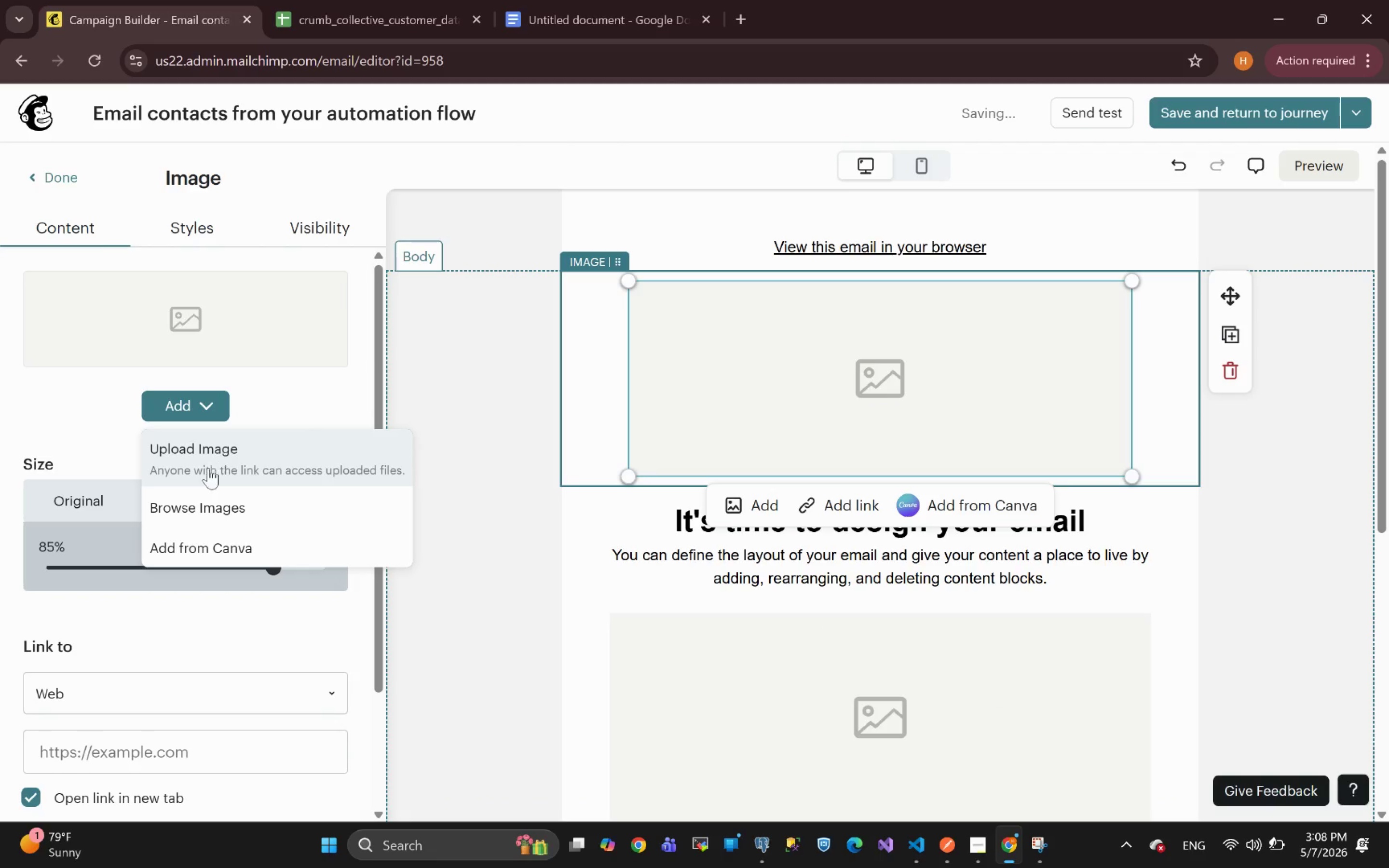 
left_click([198, 506])
 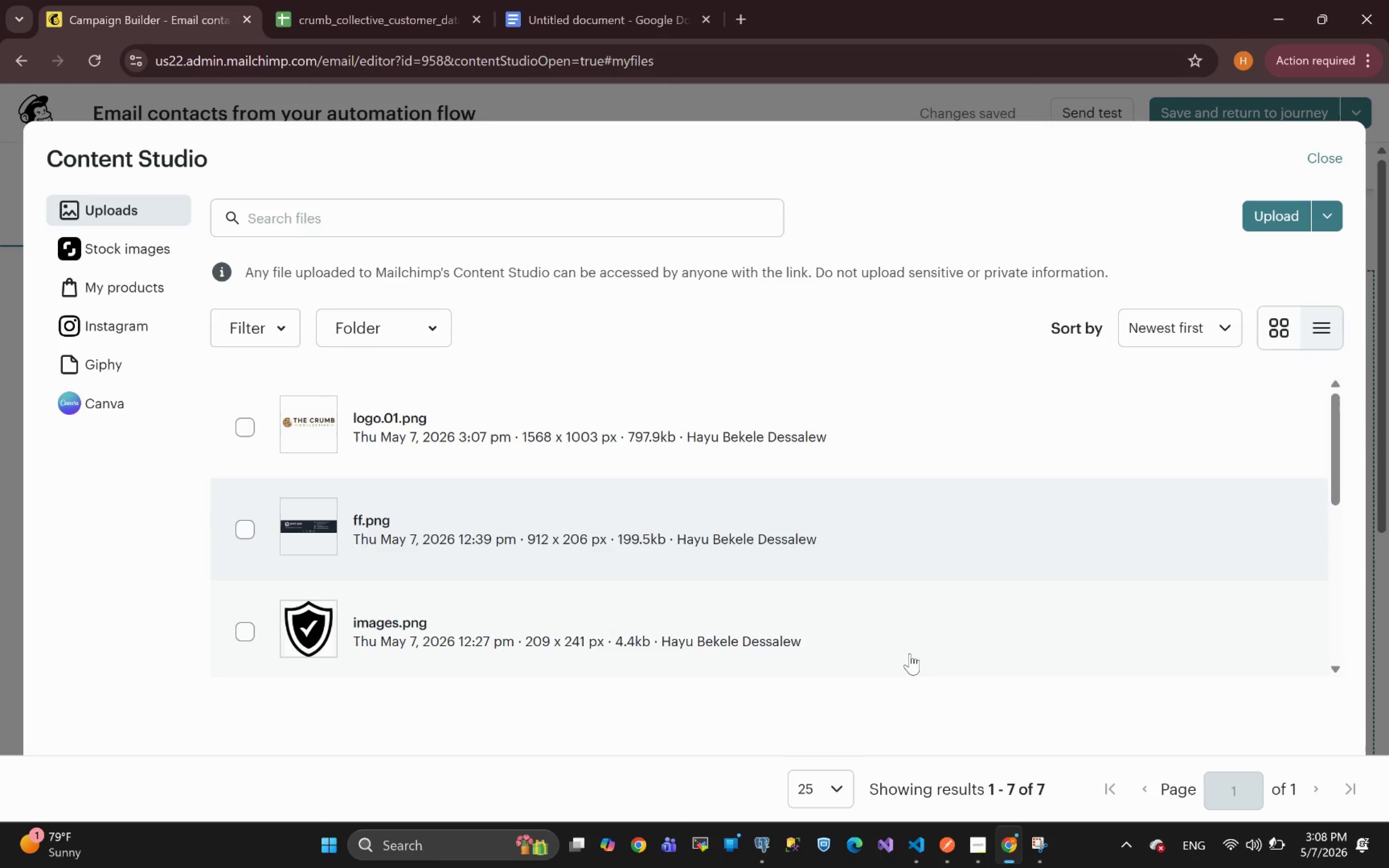 
wait(18.25)
 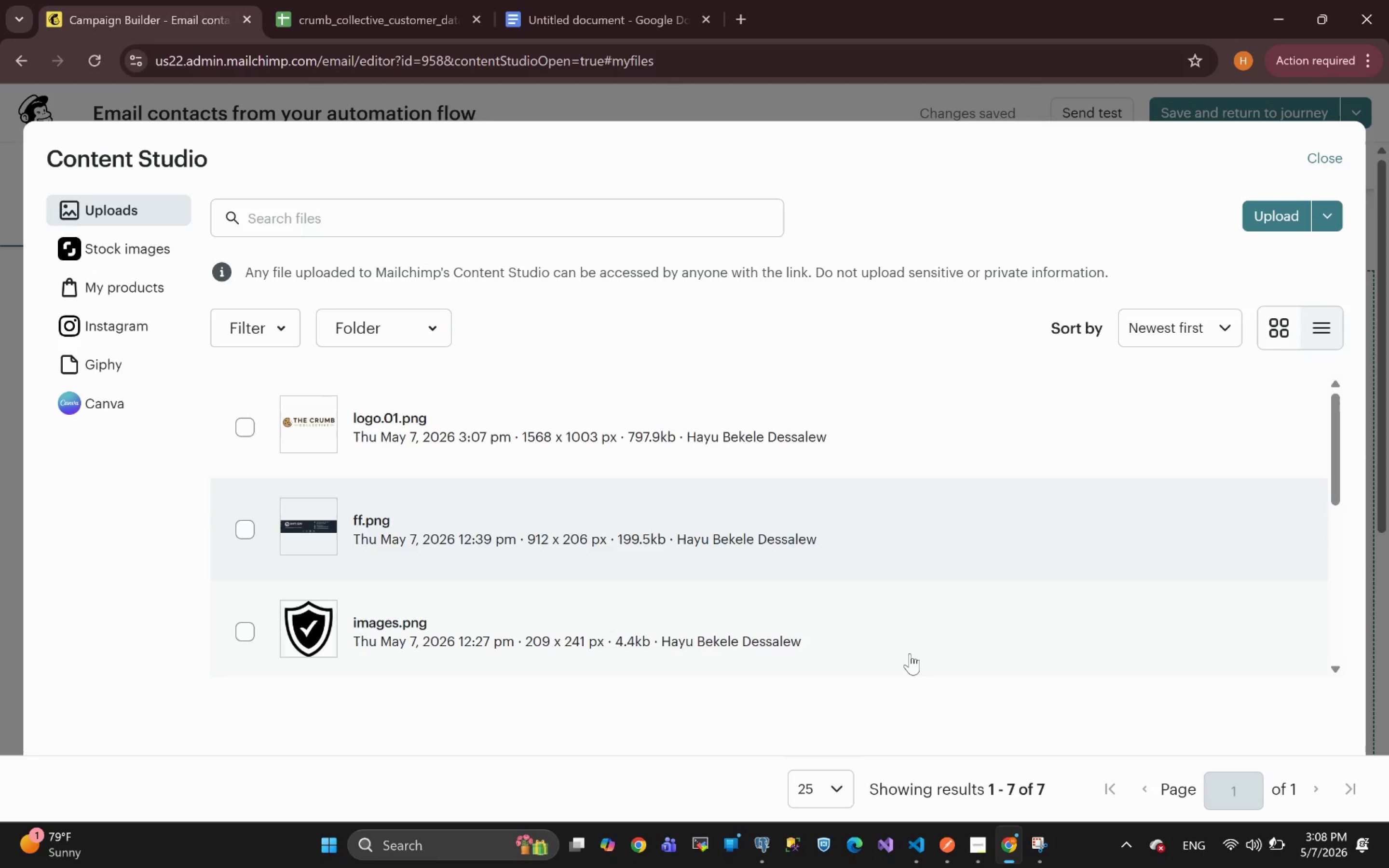 
left_click([259, 429])
 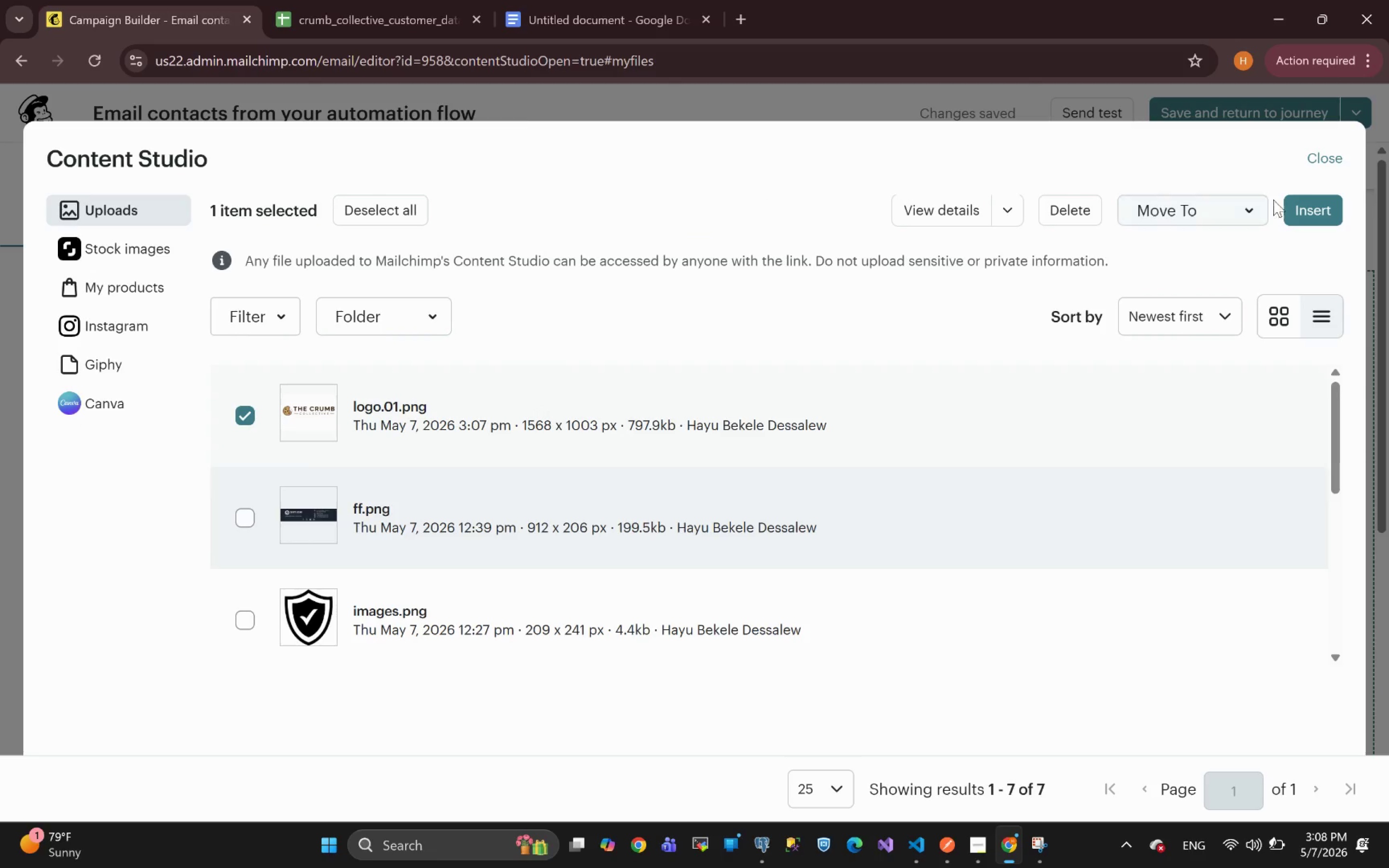 
left_click([1299, 206])
 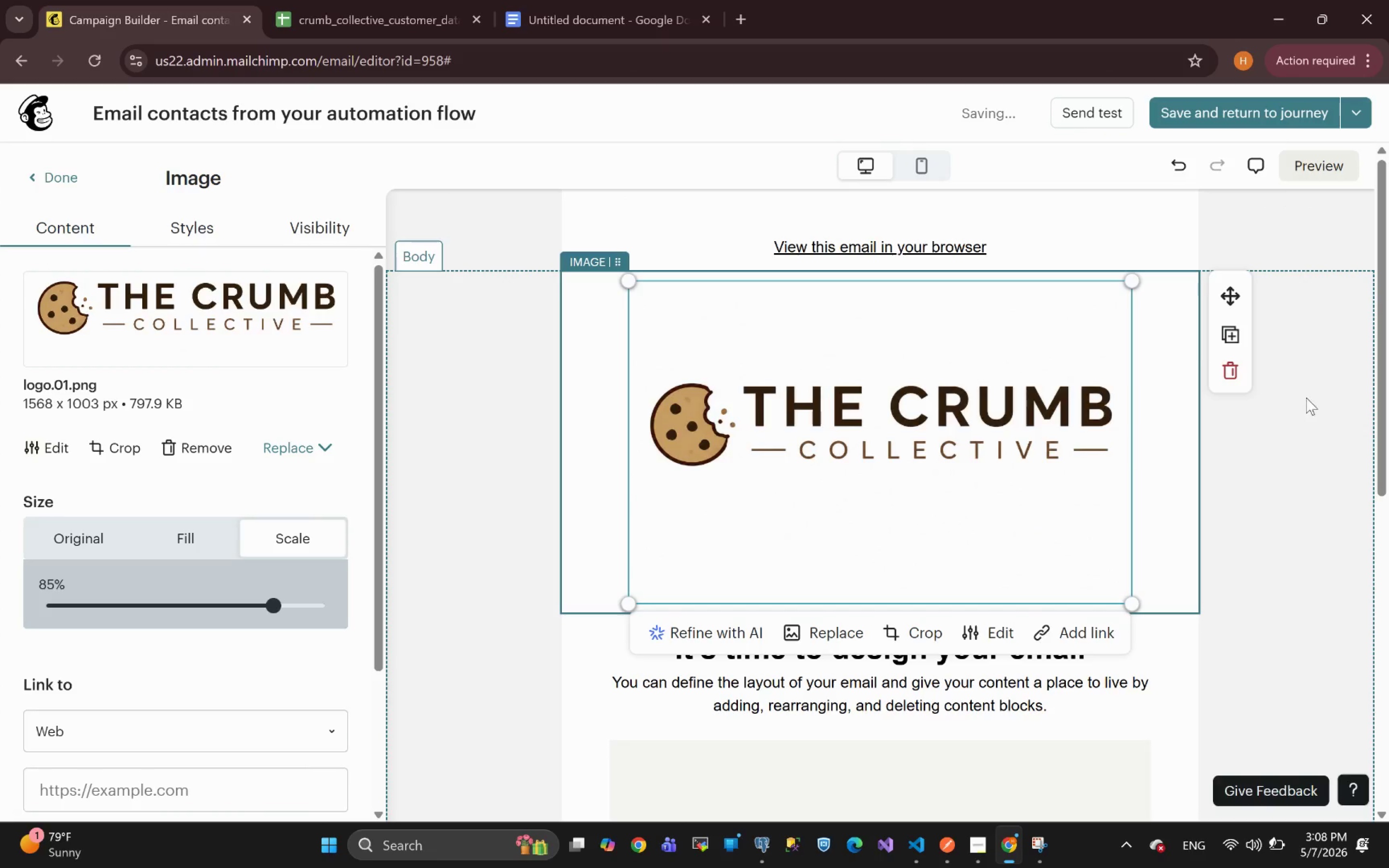 
wait(5.98)
 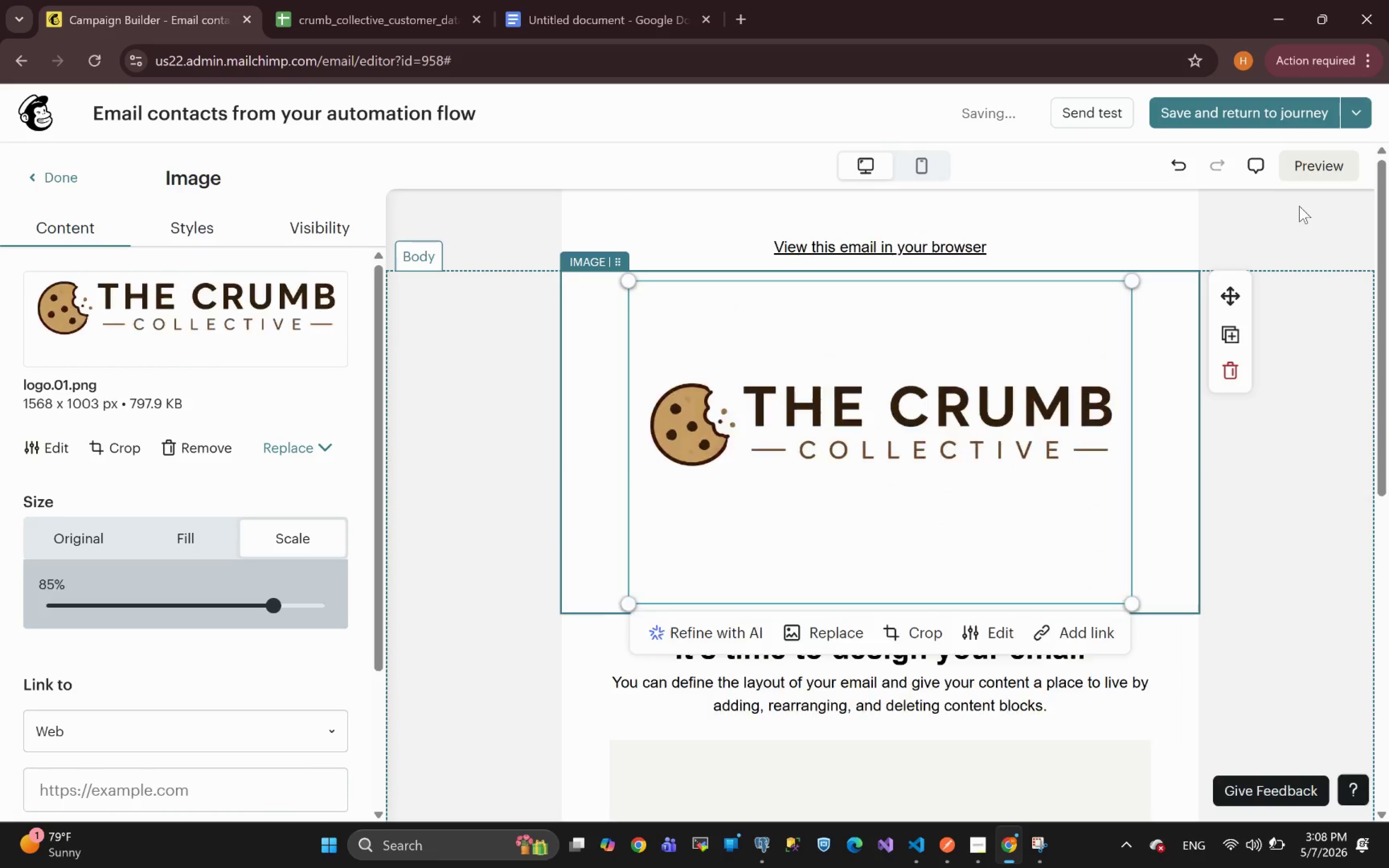 
left_click([929, 625])
 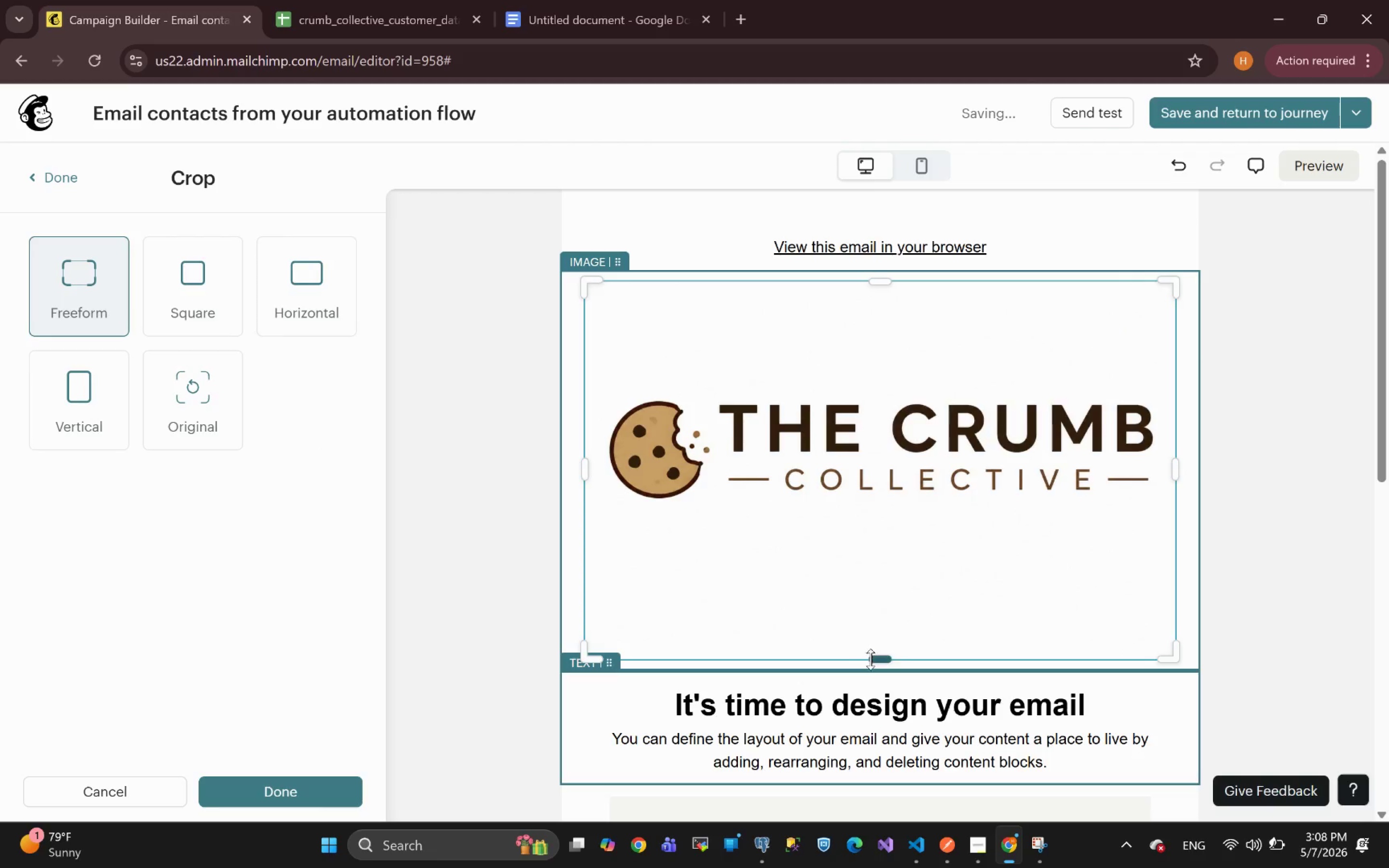 
left_click_drag(start_coordinate=[877, 660], to_coordinate=[875, 512])
 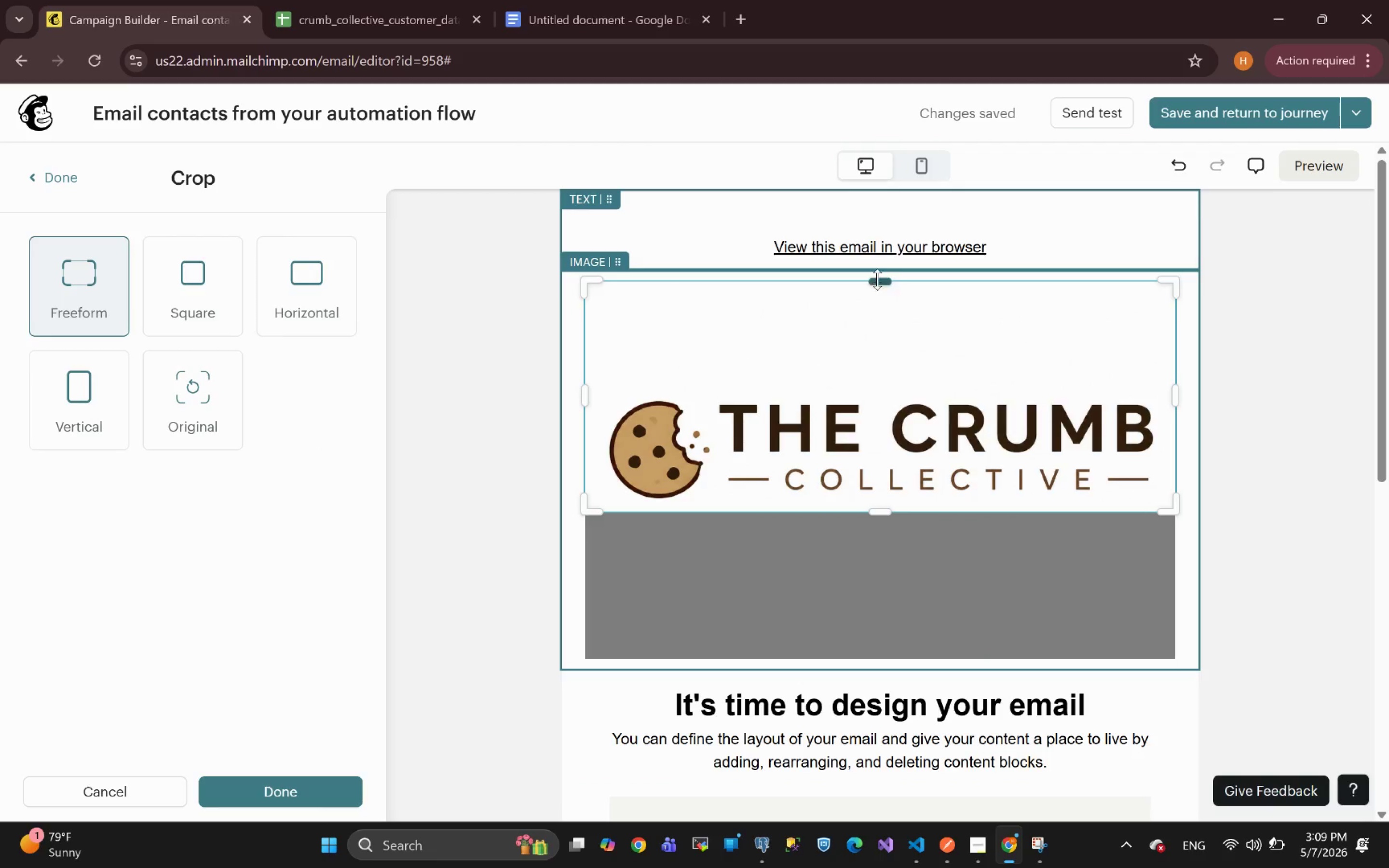 
left_click_drag(start_coordinate=[880, 284], to_coordinate=[881, 387])
 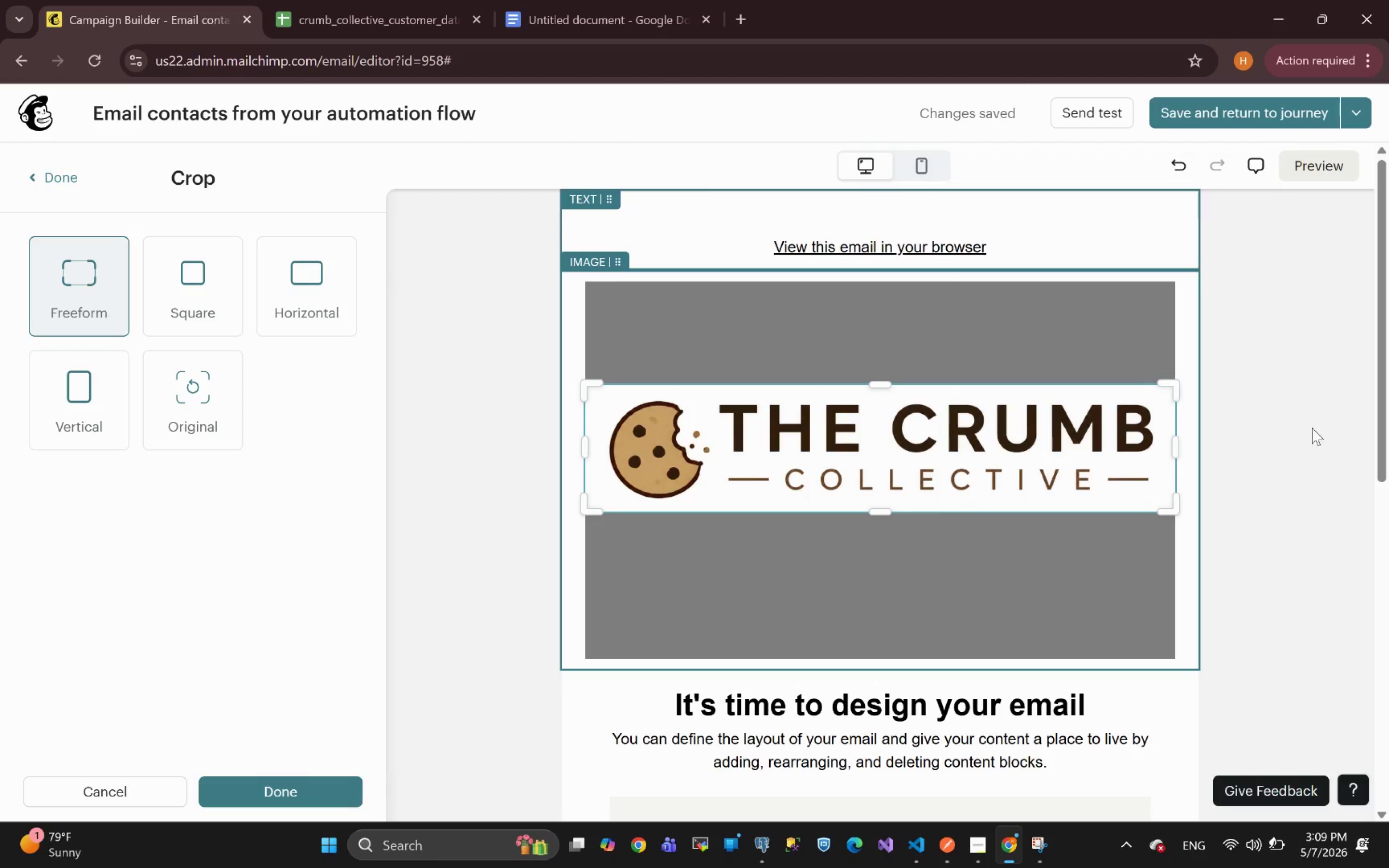 
left_click([1319, 431])
 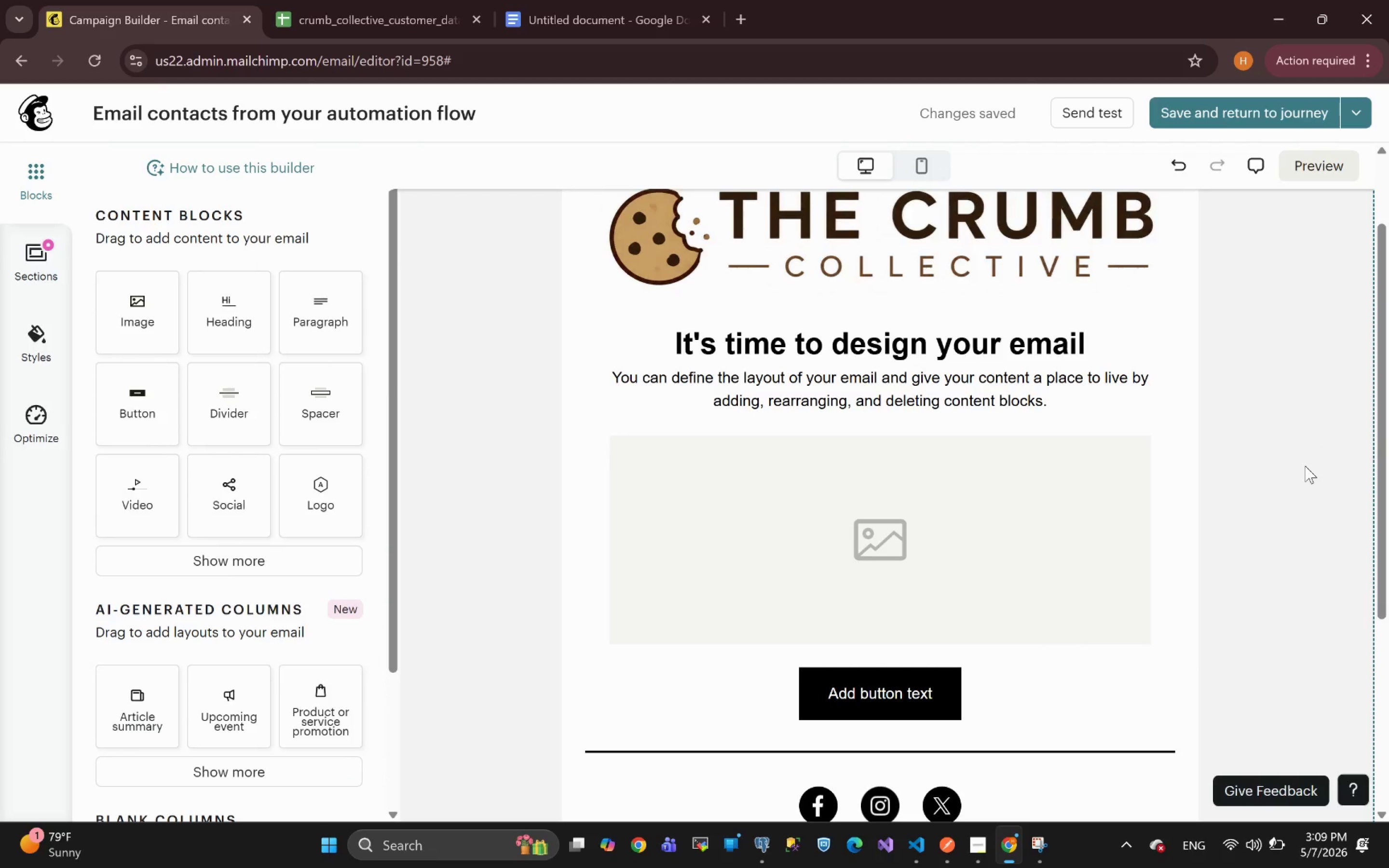 
wait(27.56)
 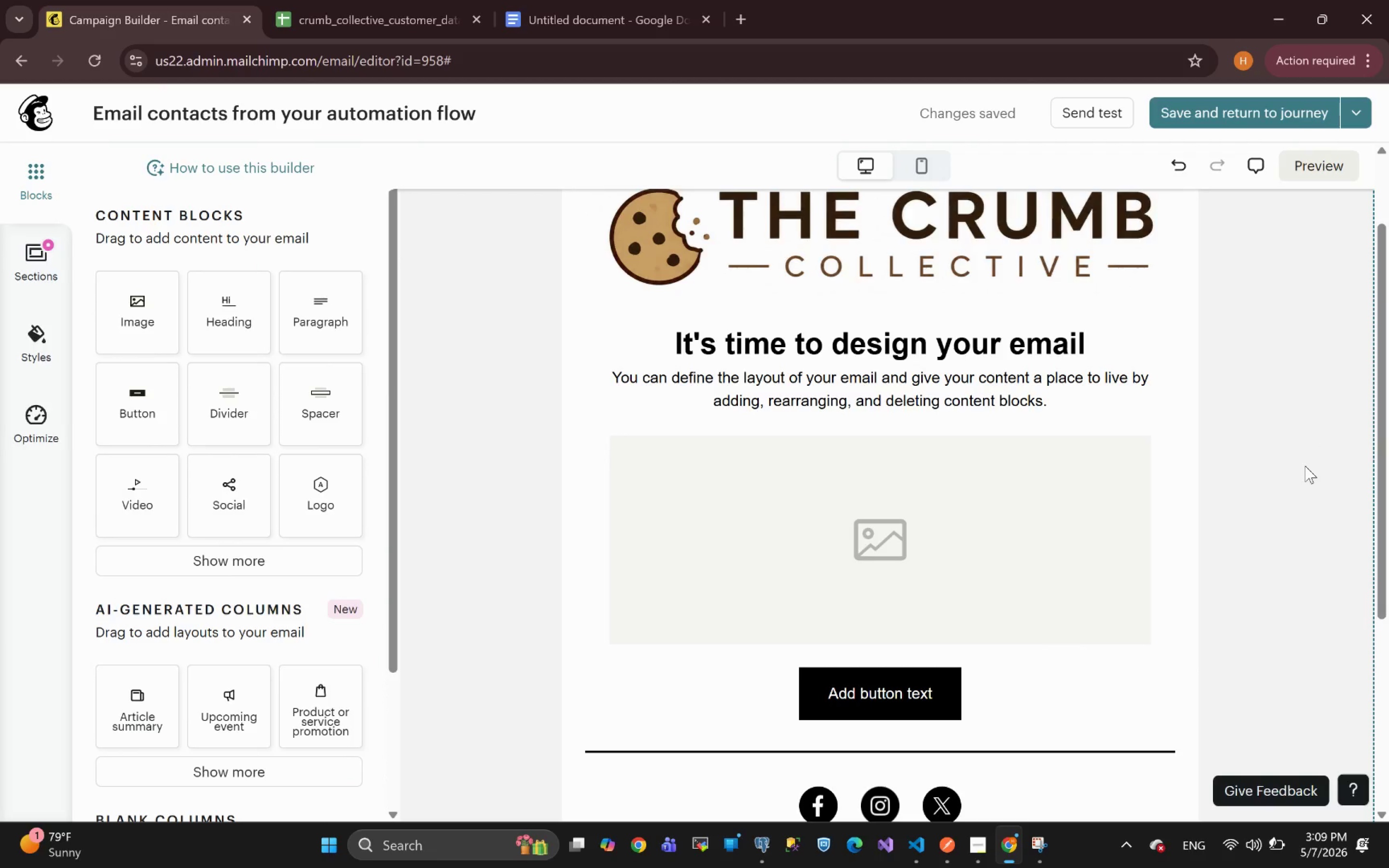 
left_click([1186, 509])
 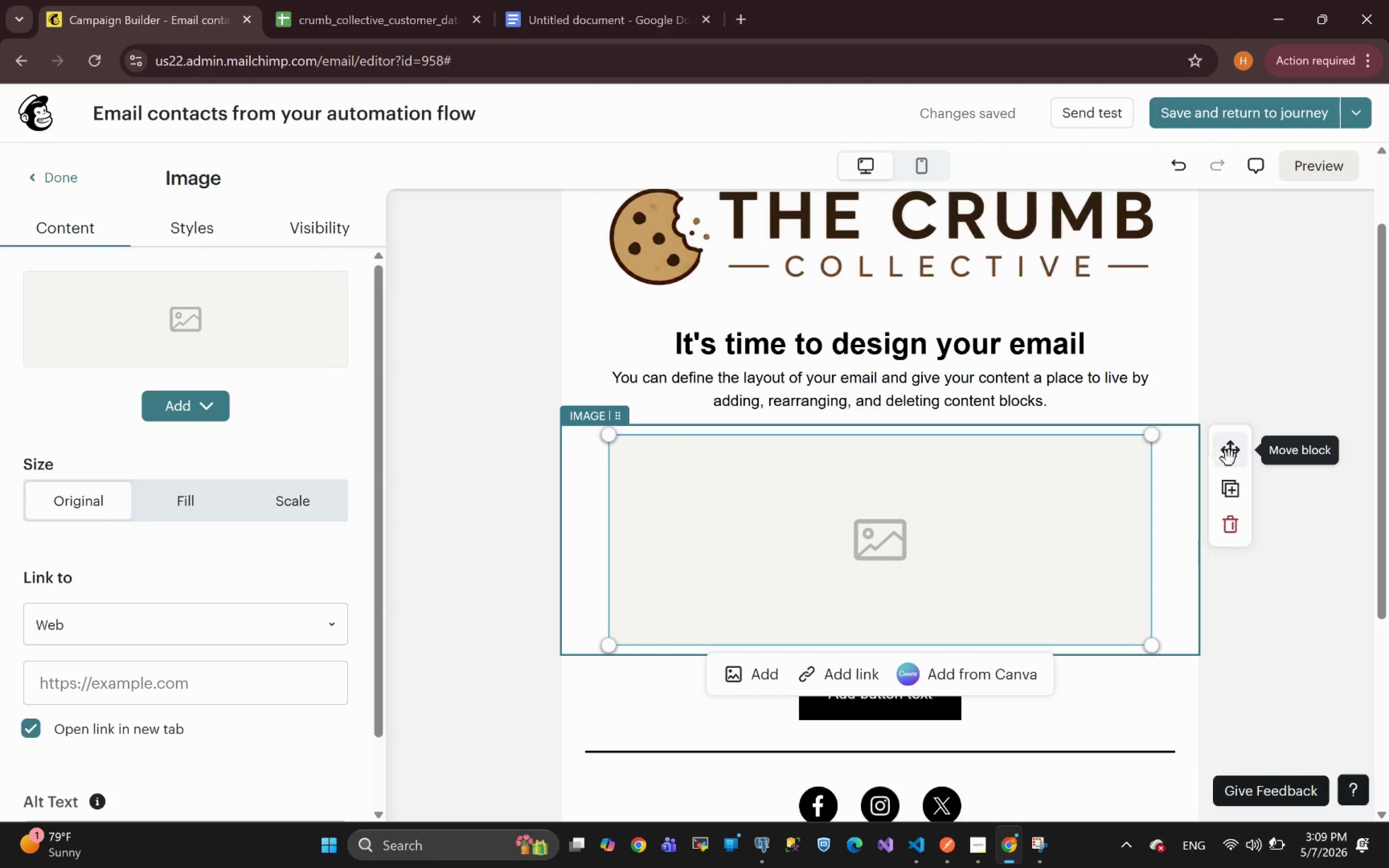 
left_click_drag(start_coordinate=[1234, 458], to_coordinate=[993, 407])
 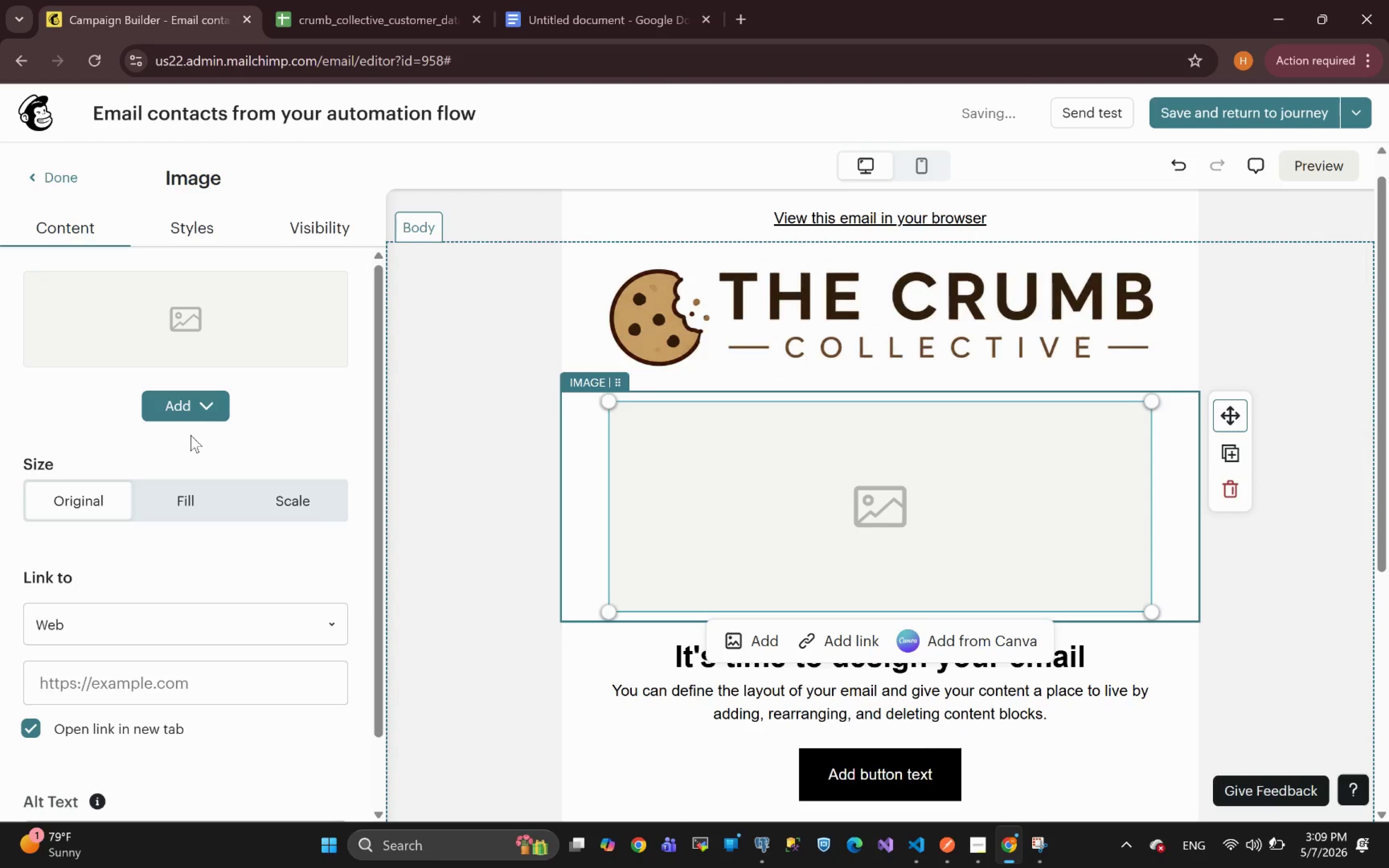 
left_click([176, 403])
 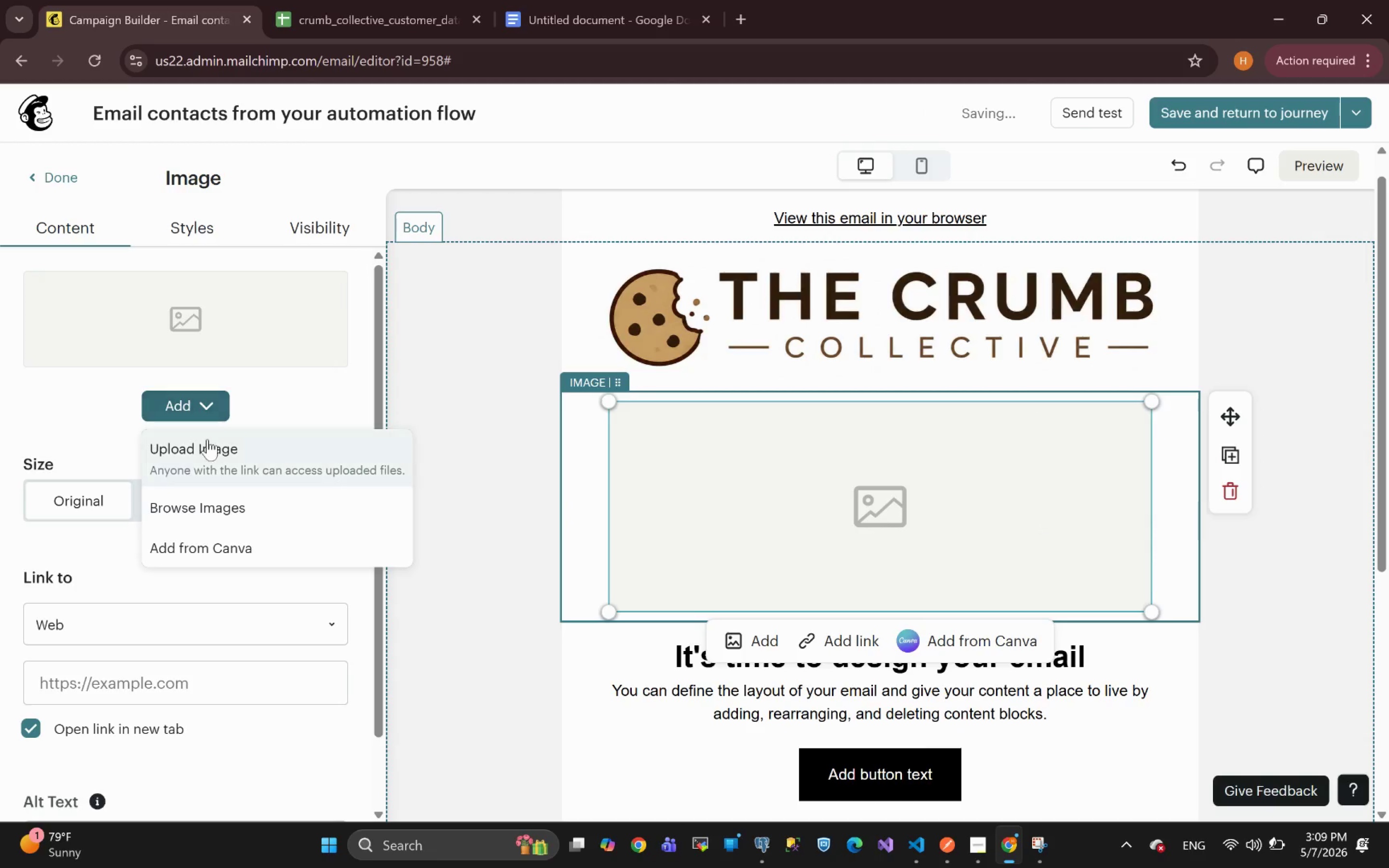 
left_click([203, 451])
 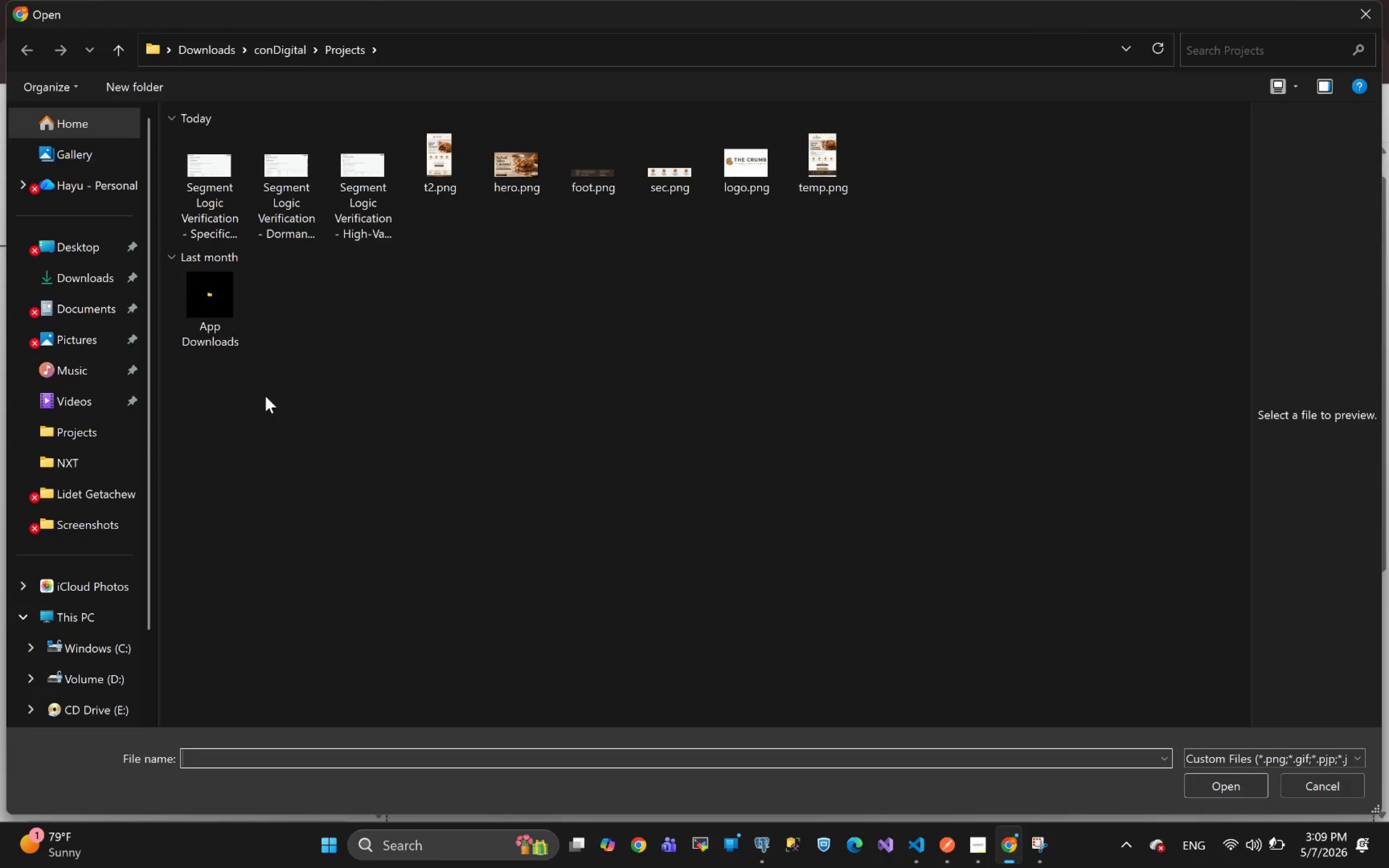 
wait(5.92)
 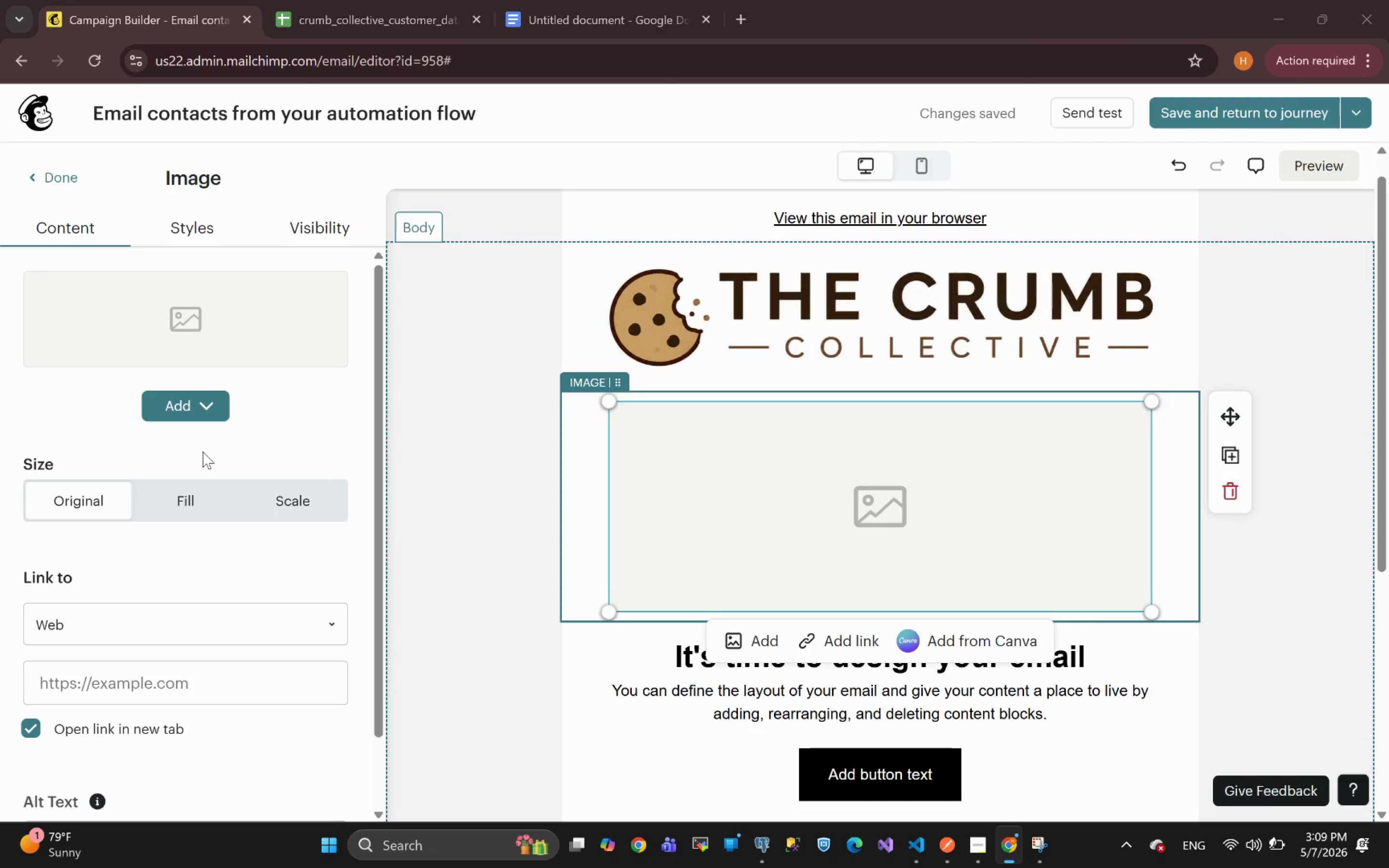 
mouse_move([513, 195])
 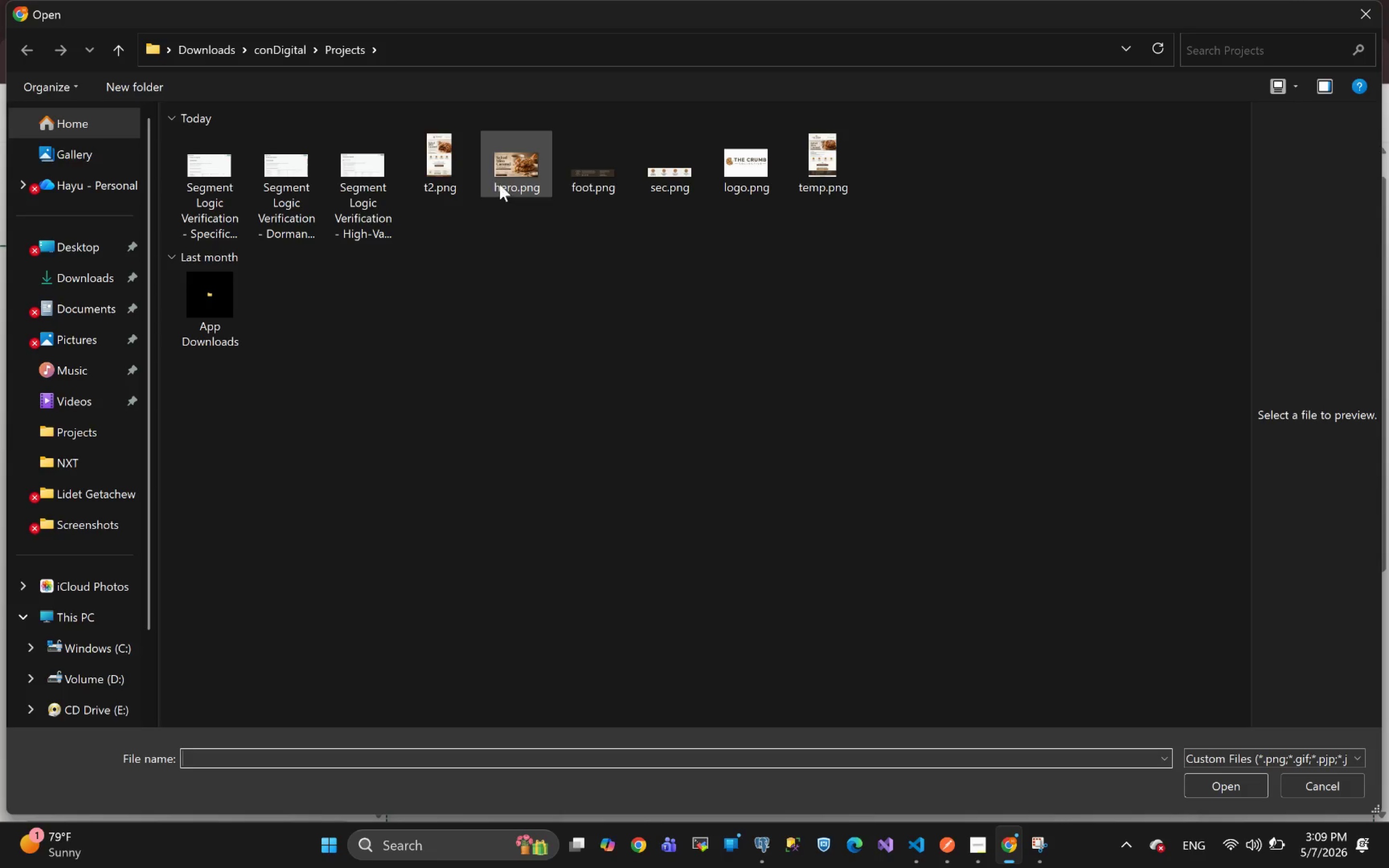 
left_click([513, 170])
 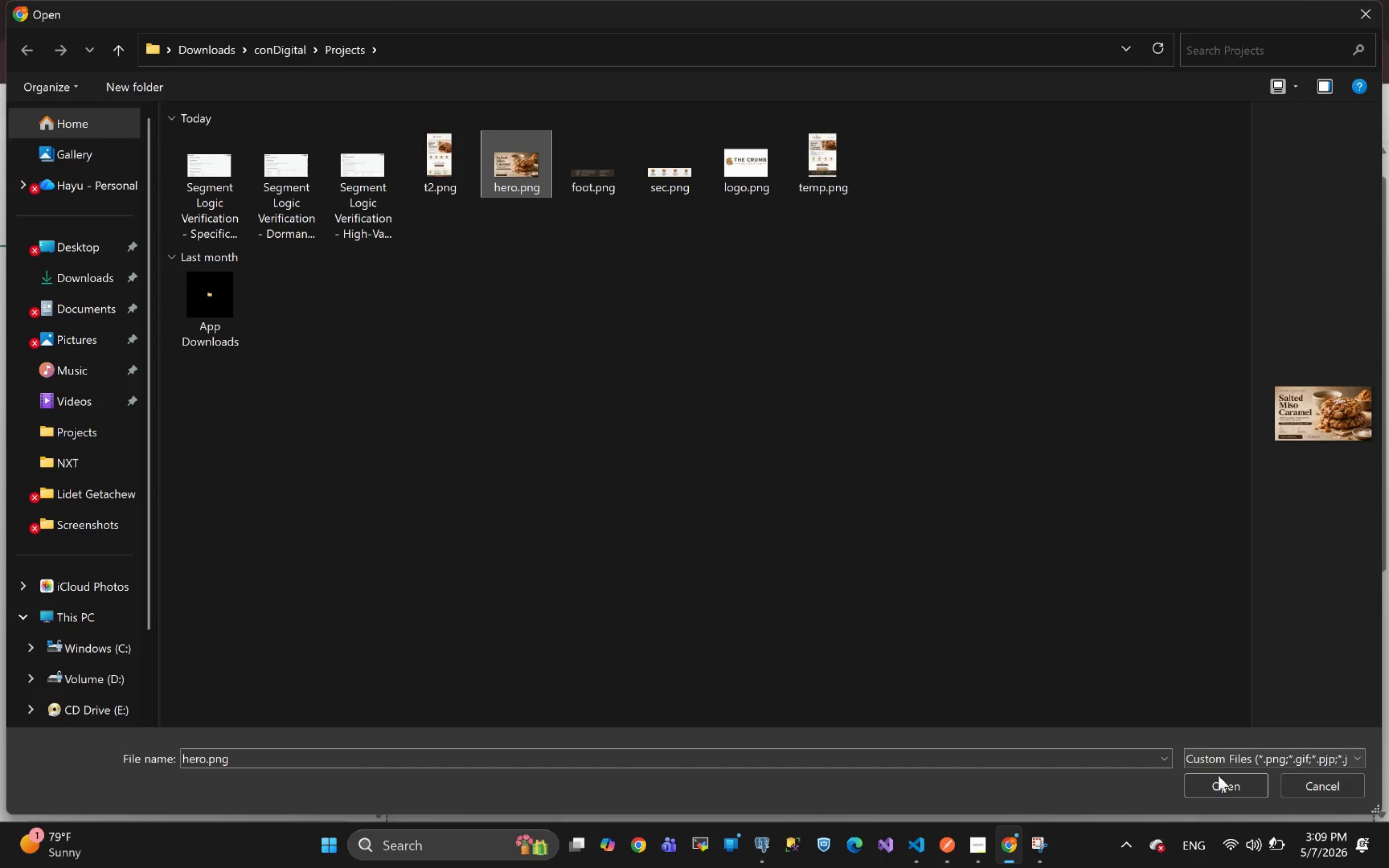 
left_click([1216, 782])
 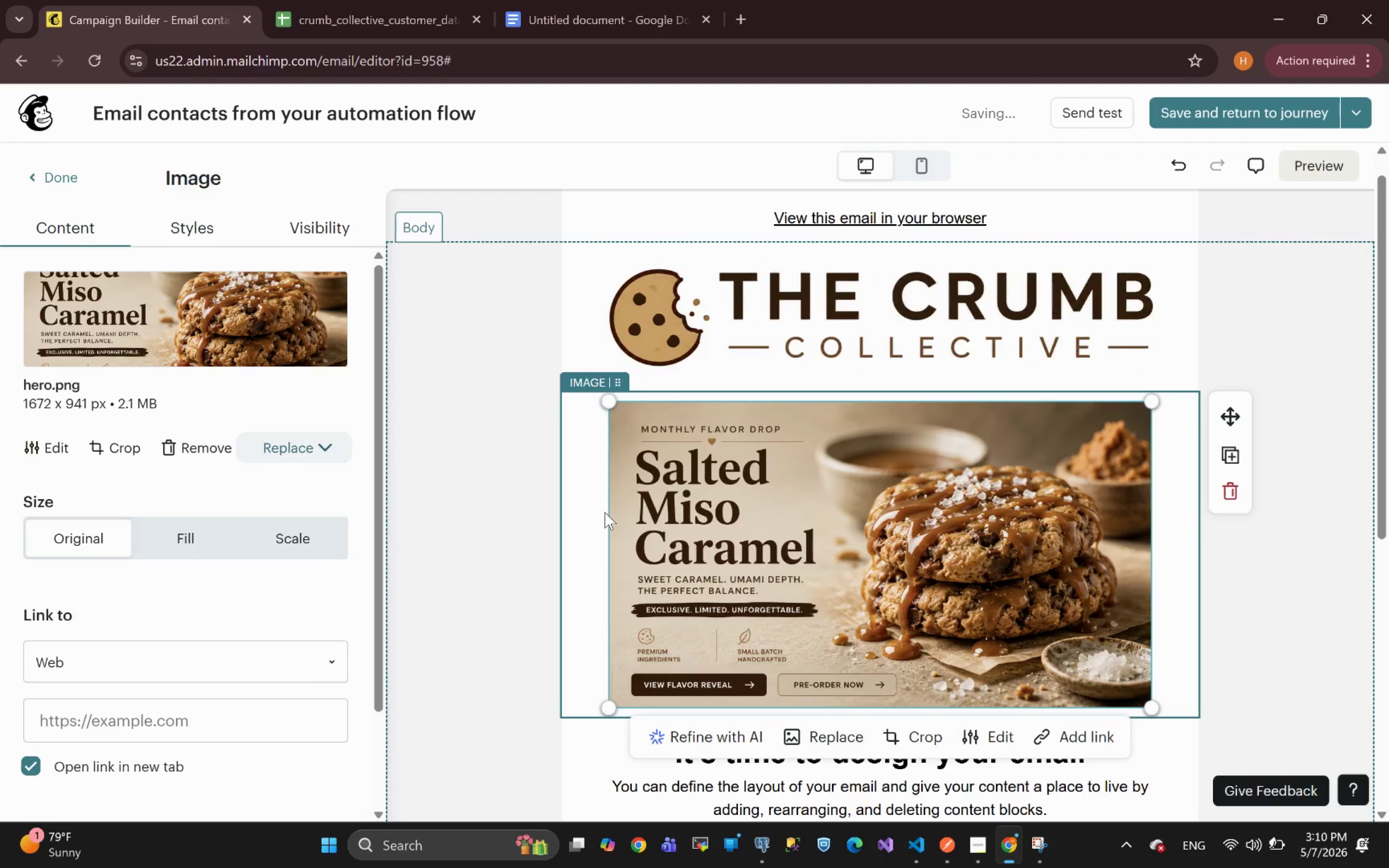 
wait(20.28)
 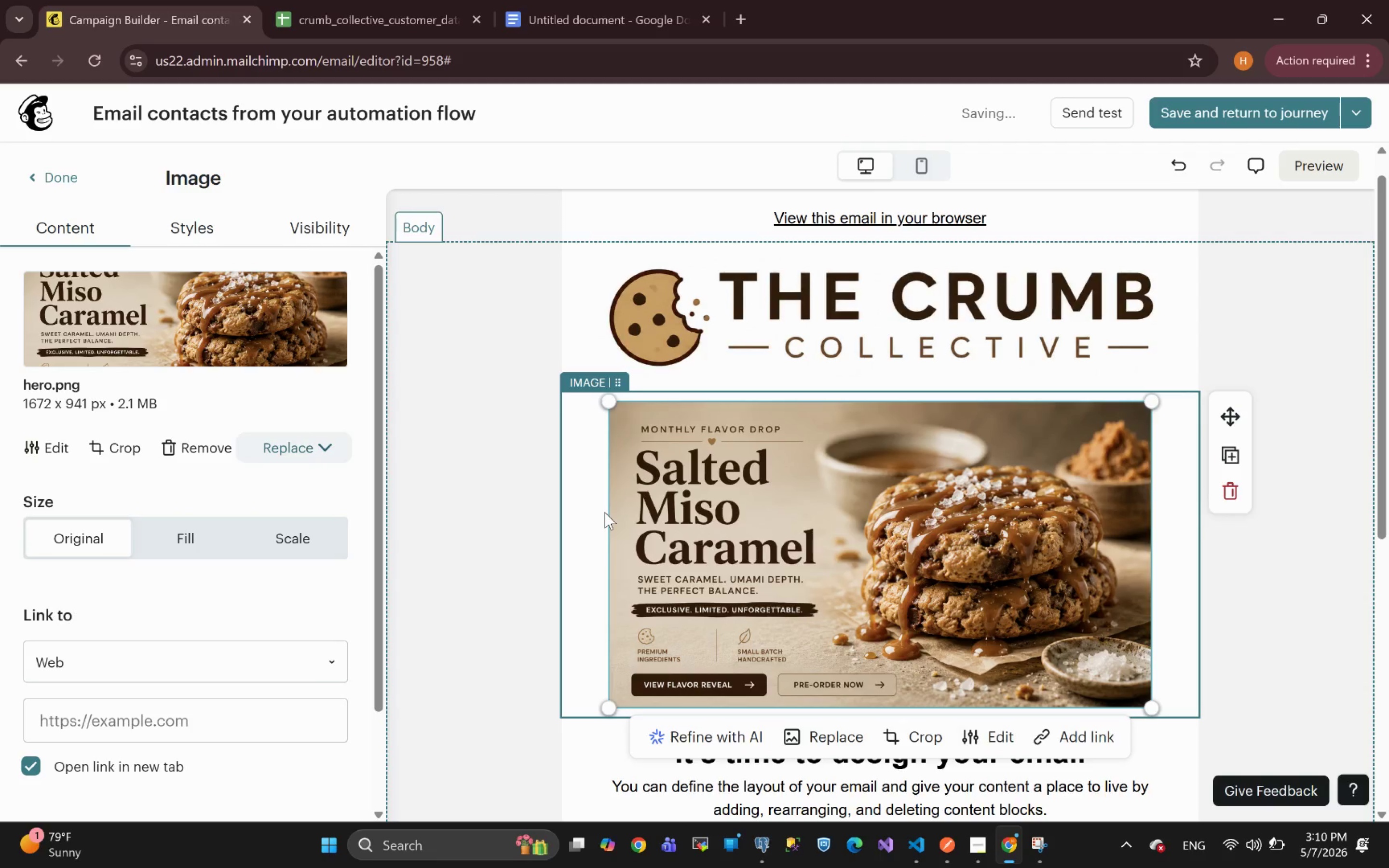 
left_click([188, 539])
 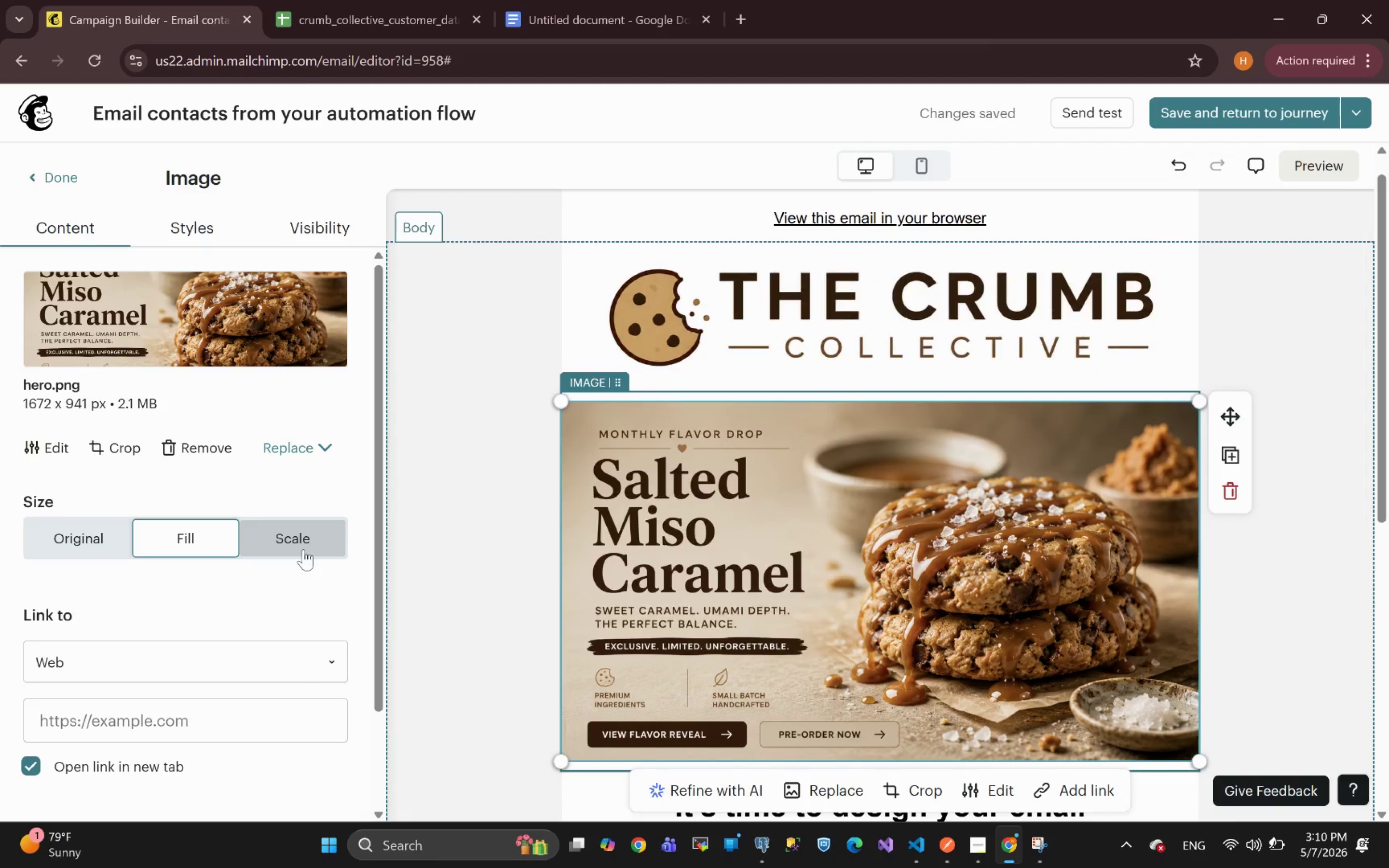 
wait(6.0)
 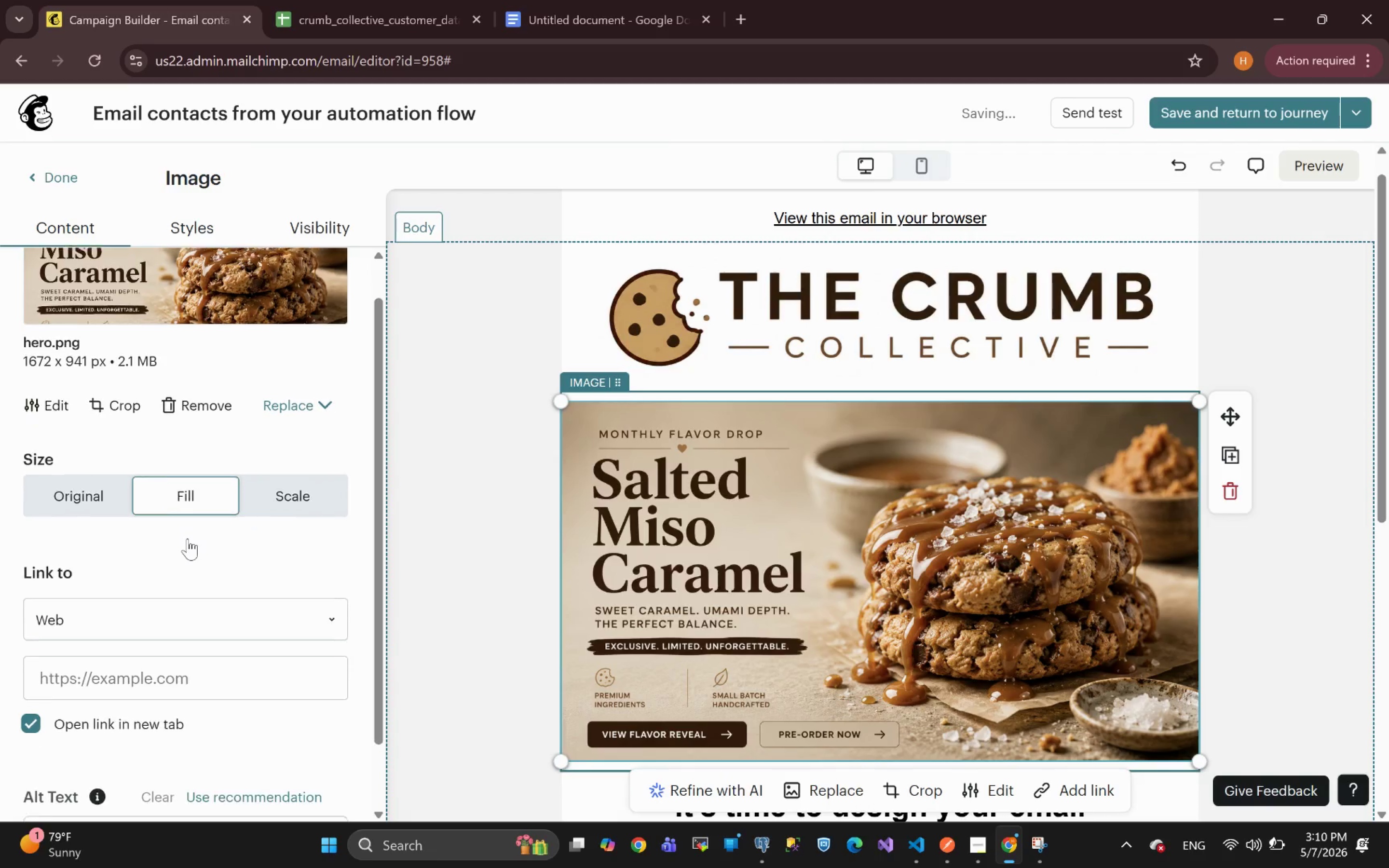 
left_click([164, 237])
 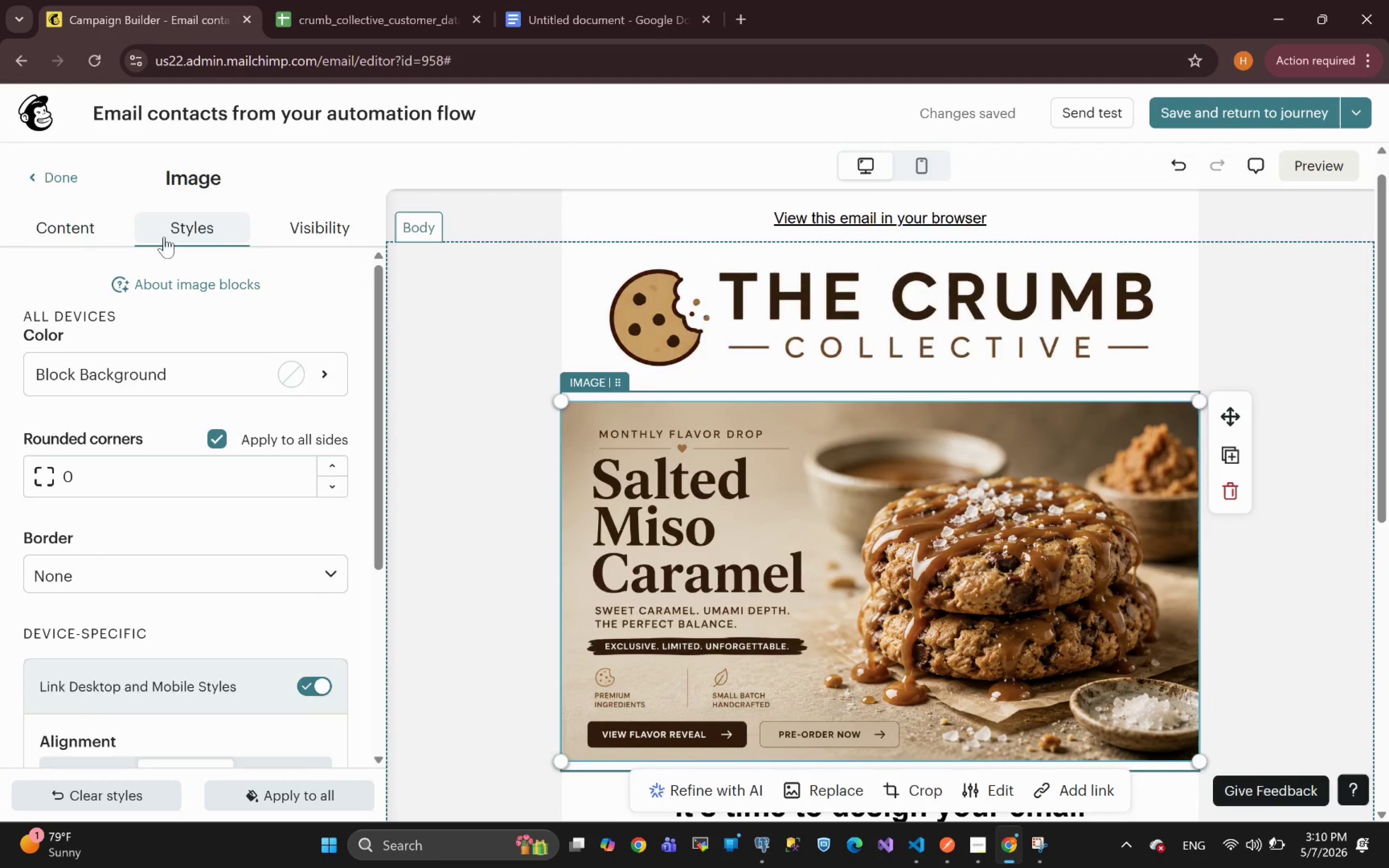 
mouse_move([175, 511])
 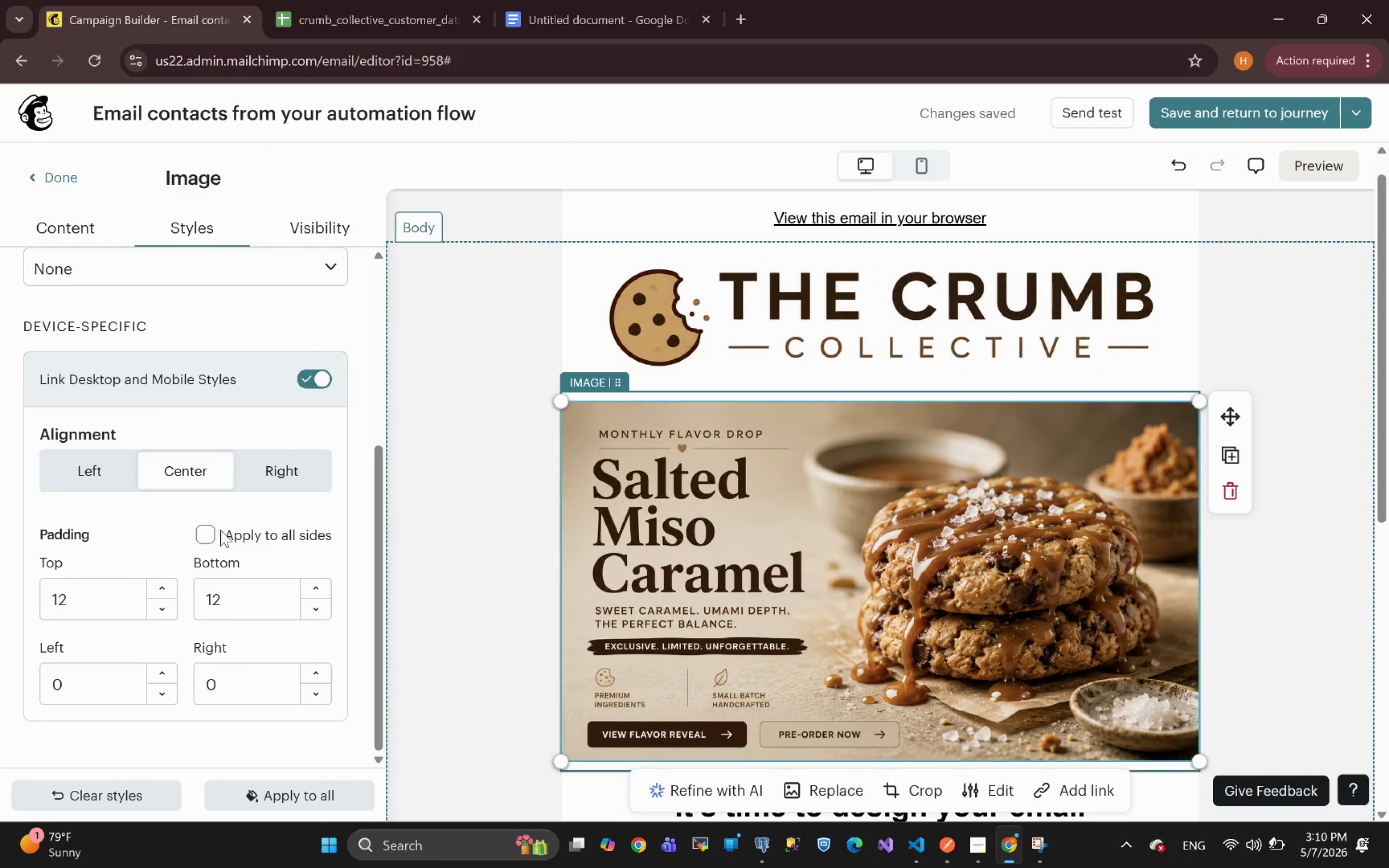 
left_click([204, 539])
 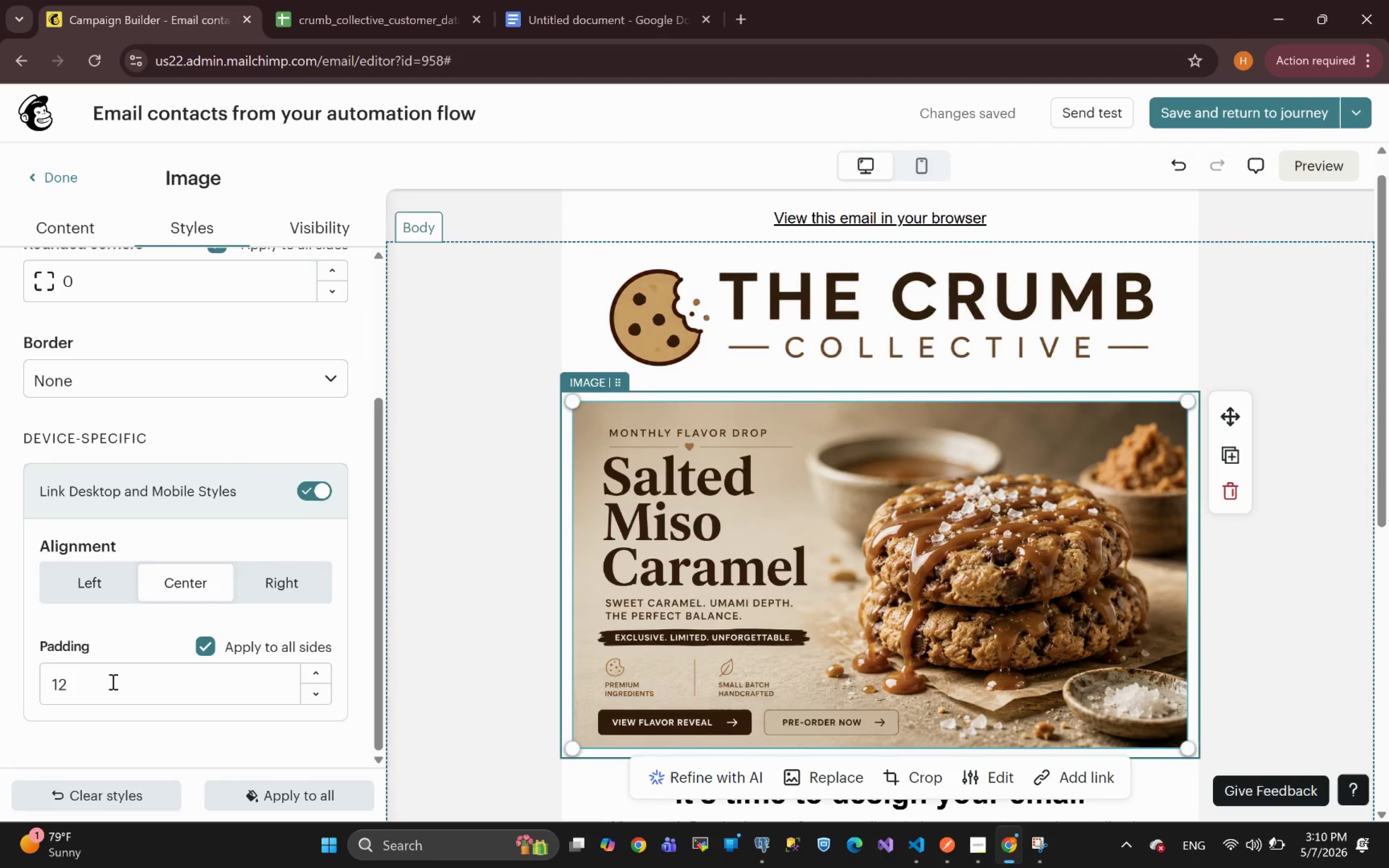 
wait(6.38)
 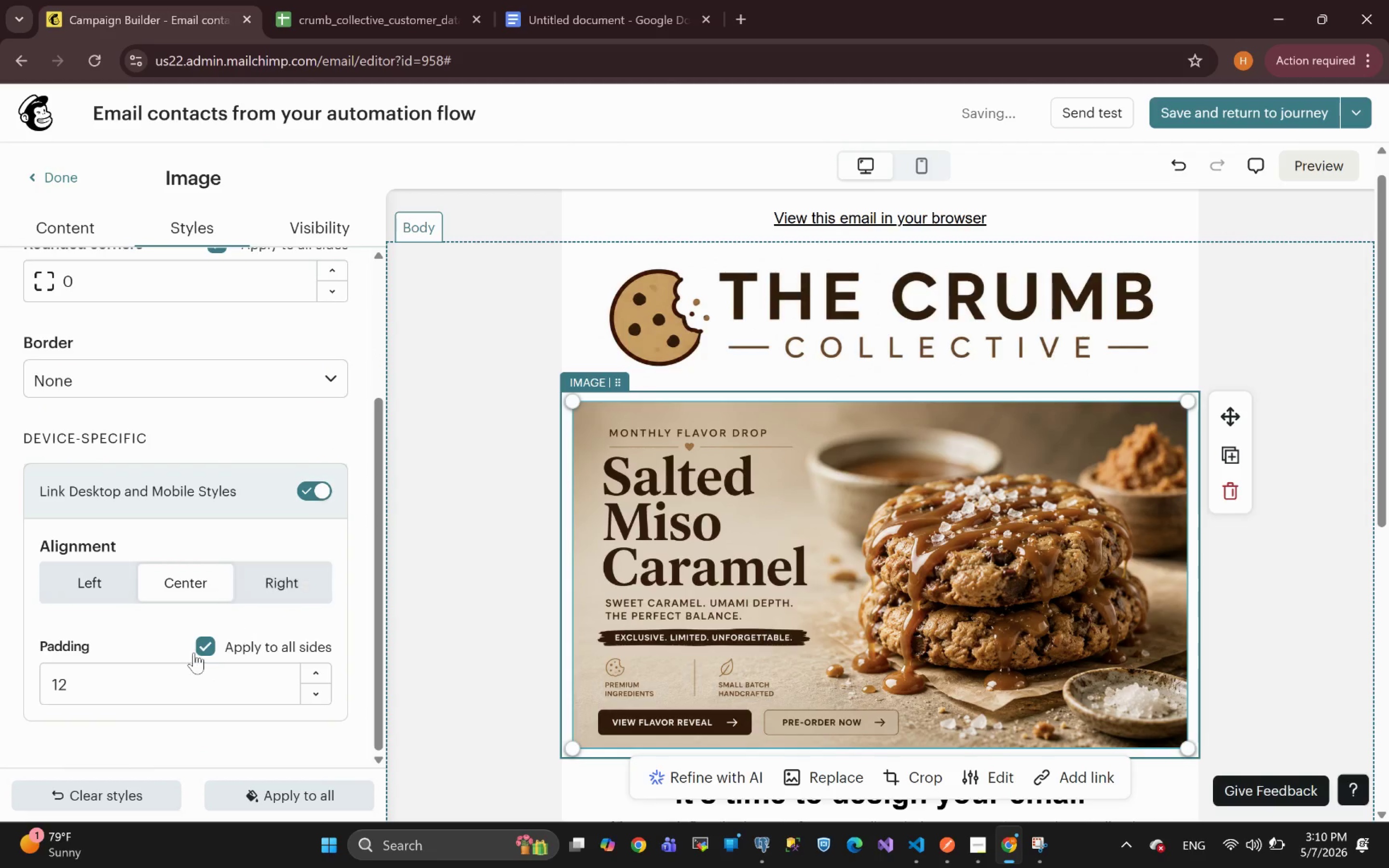 
left_click([205, 649])
 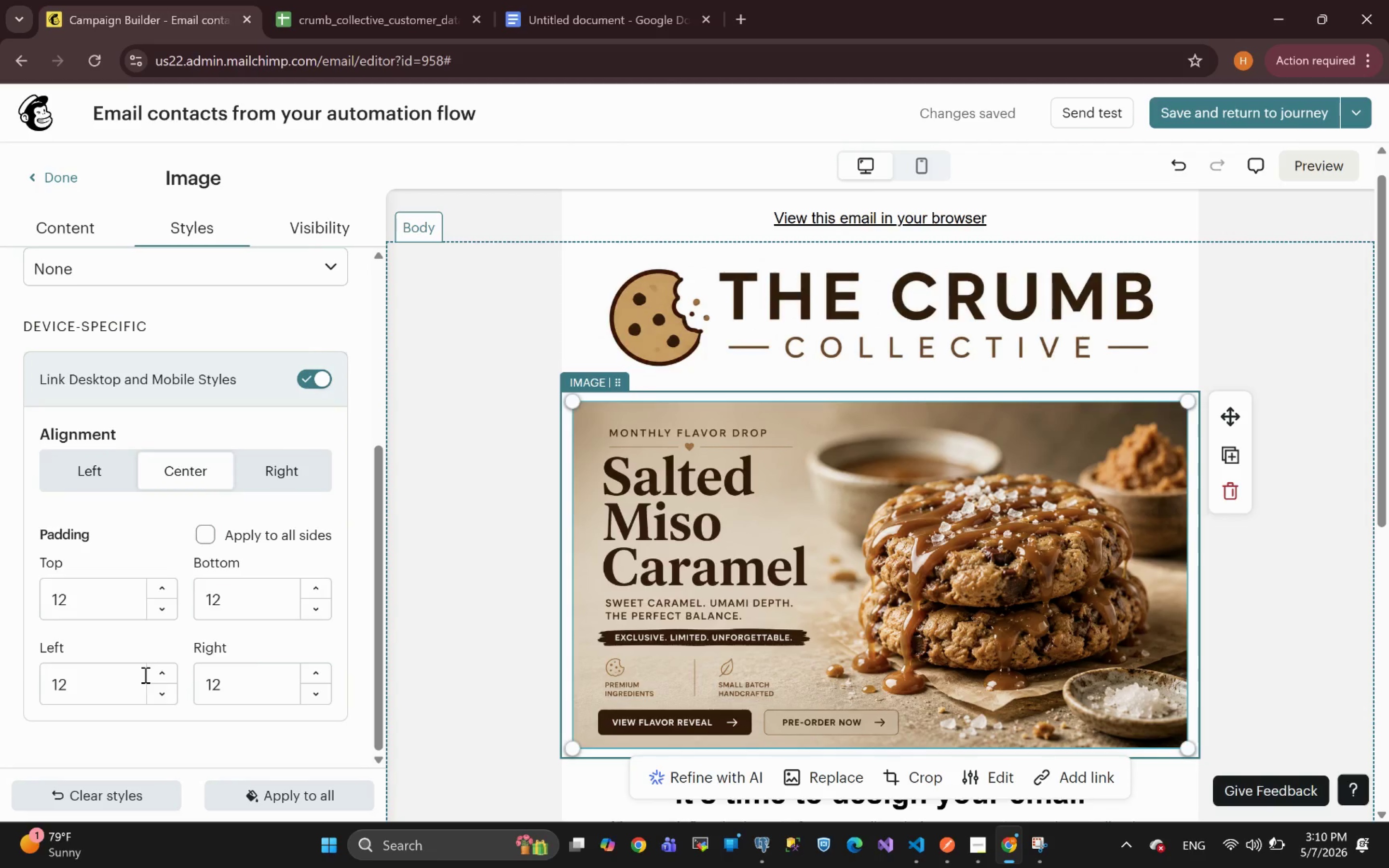 
left_click([487, 645])
 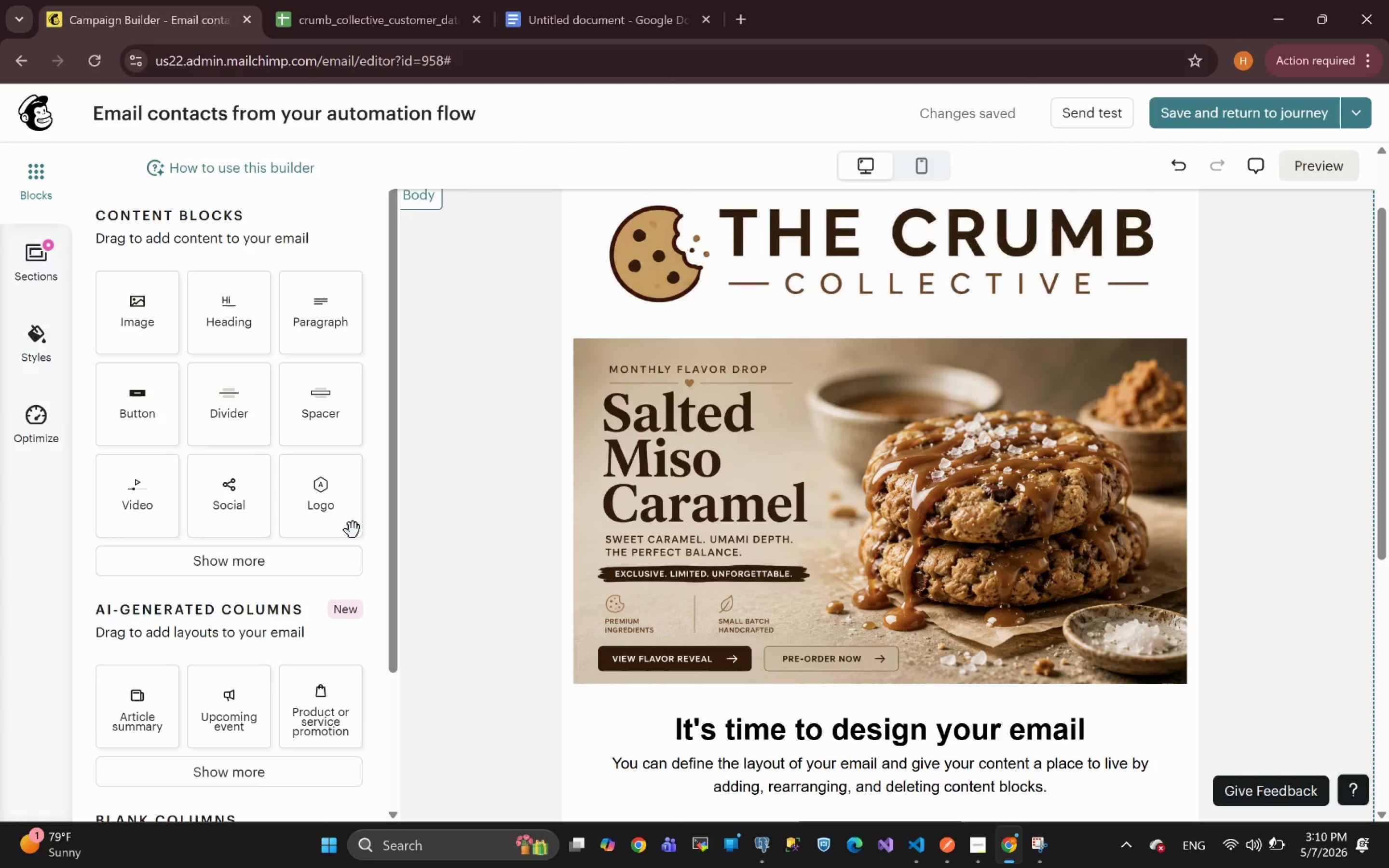 
wait(5.44)
 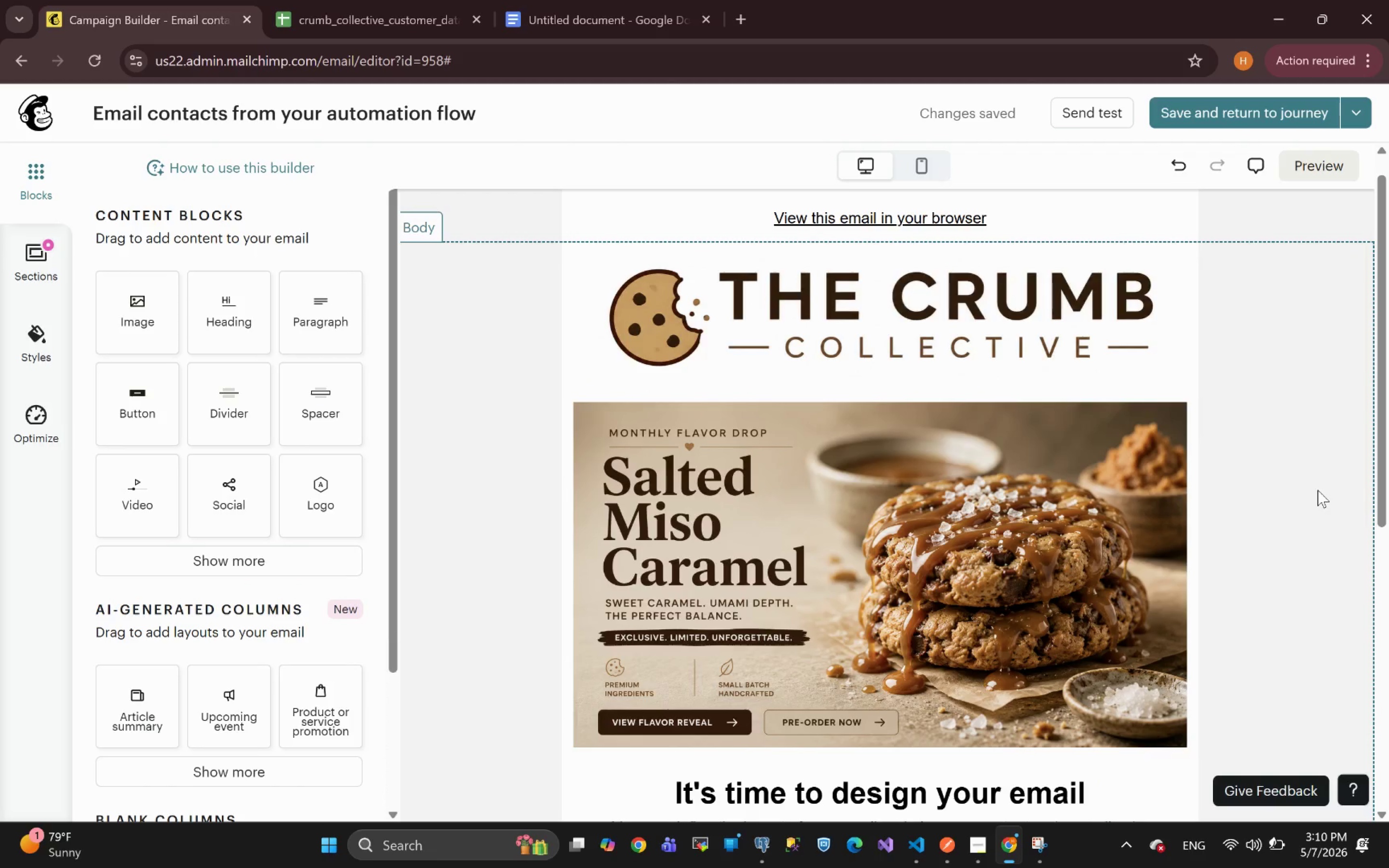 
left_click([668, 475])
 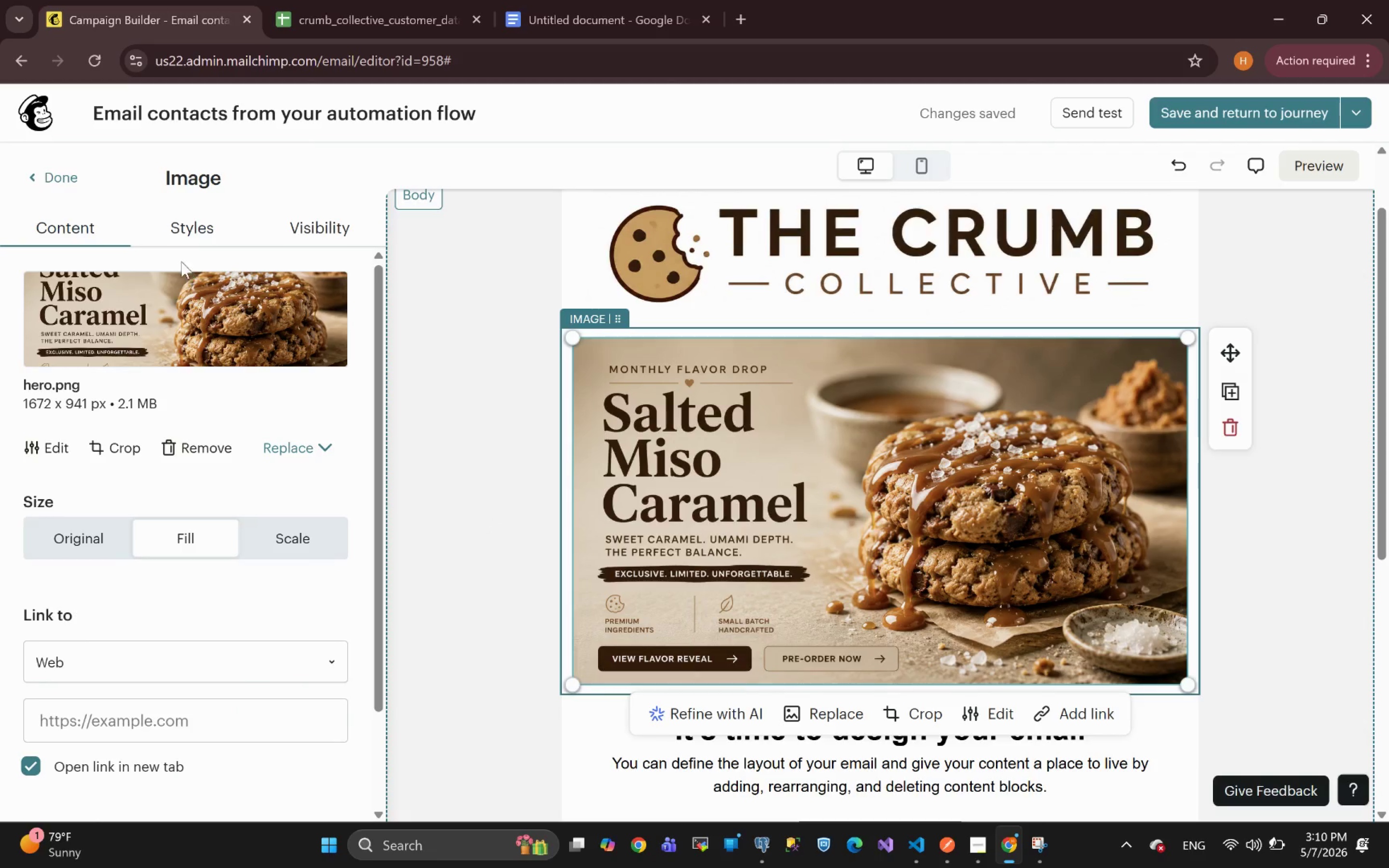 
left_click([191, 248])
 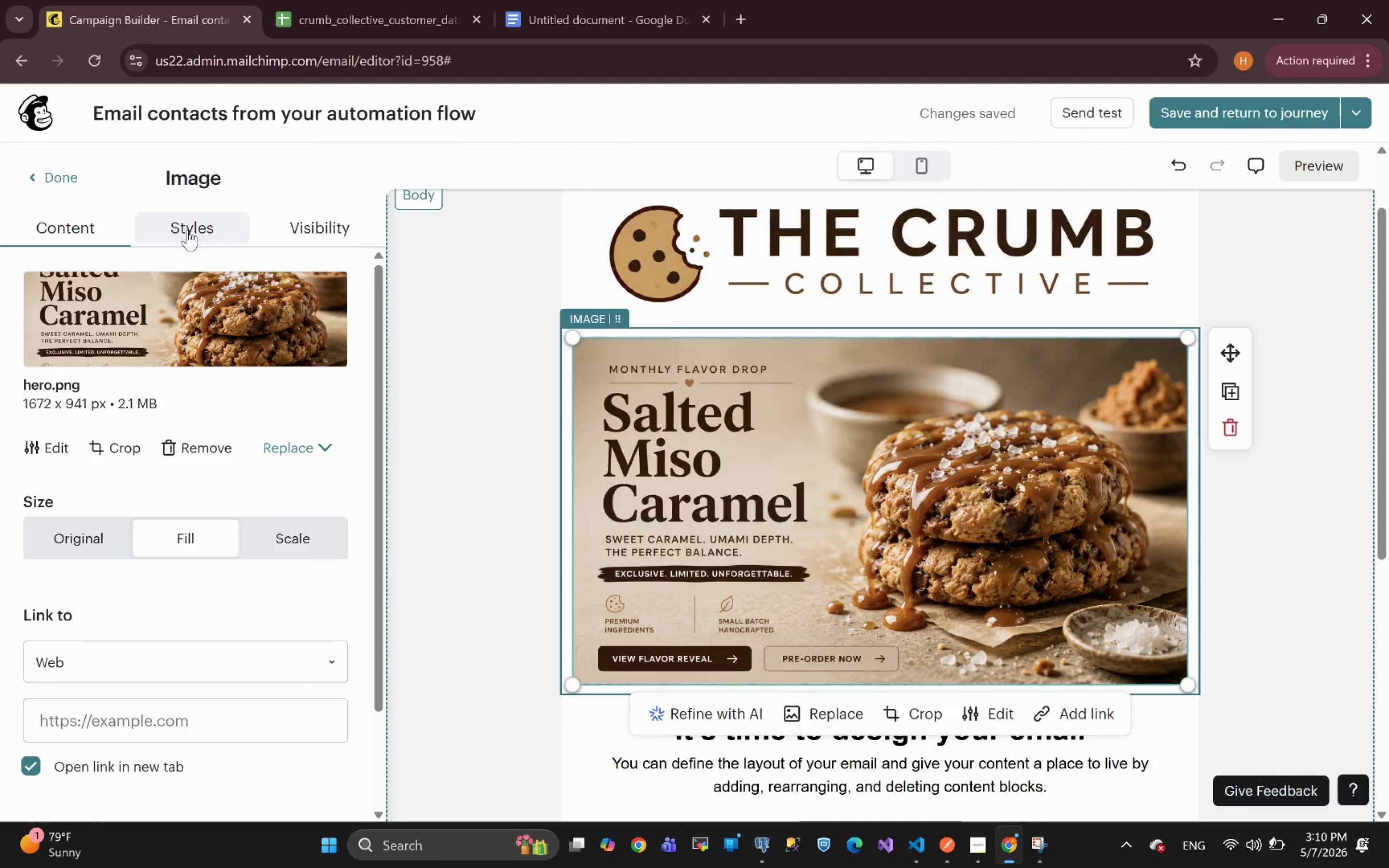 
left_click([187, 230])
 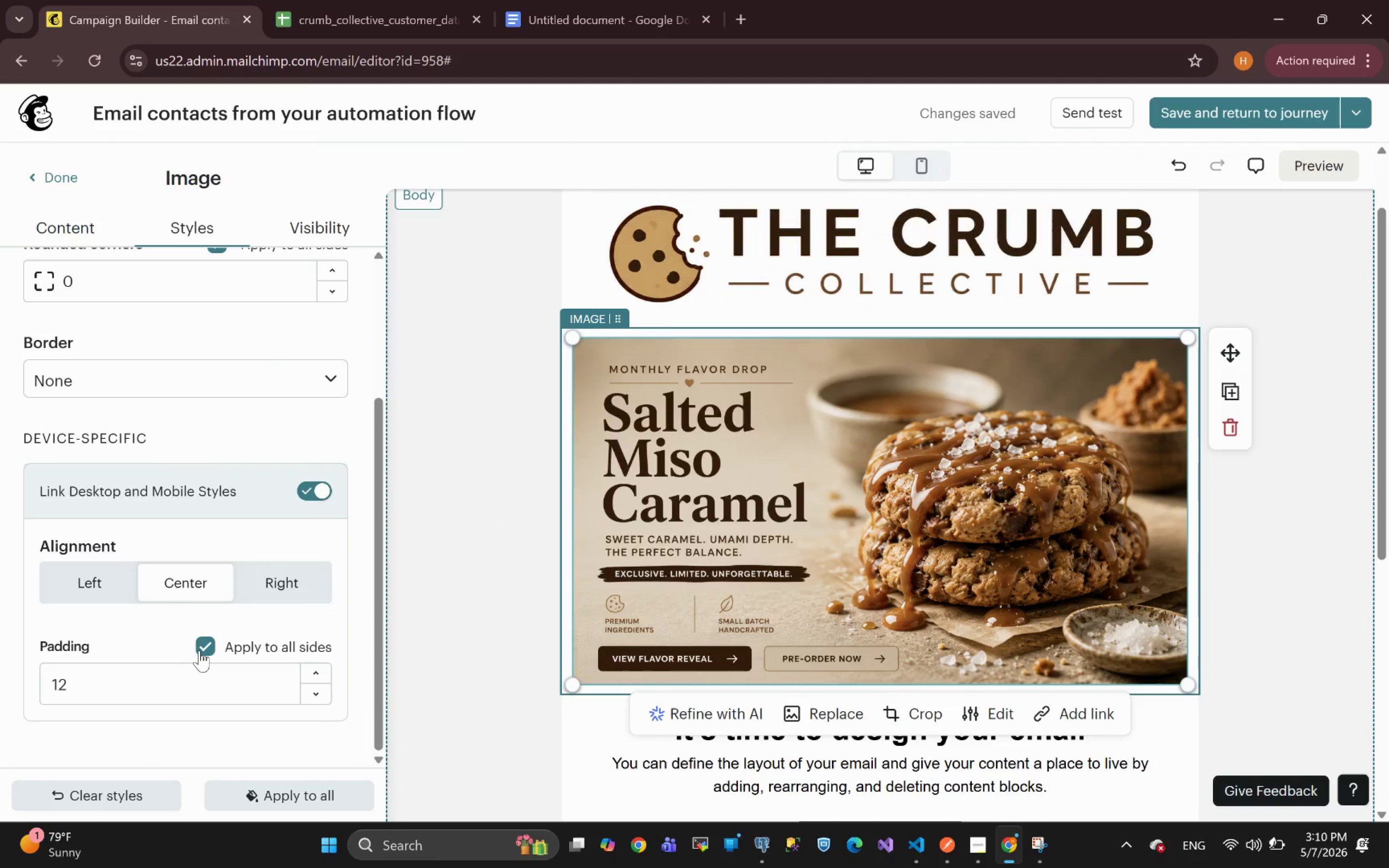 
left_click([202, 648])
 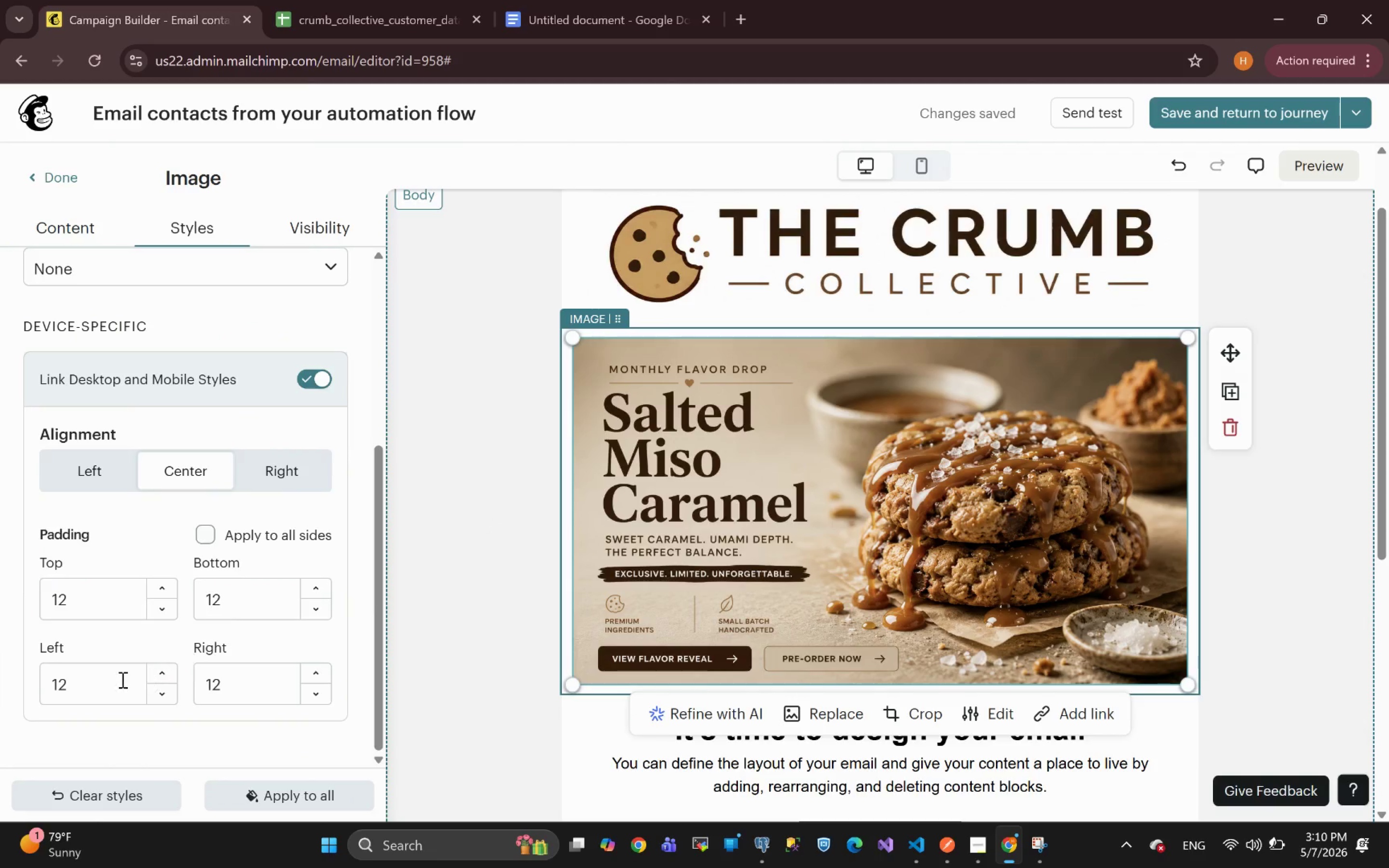 
left_click_drag(start_coordinate=[91, 681], to_coordinate=[0, 676])
 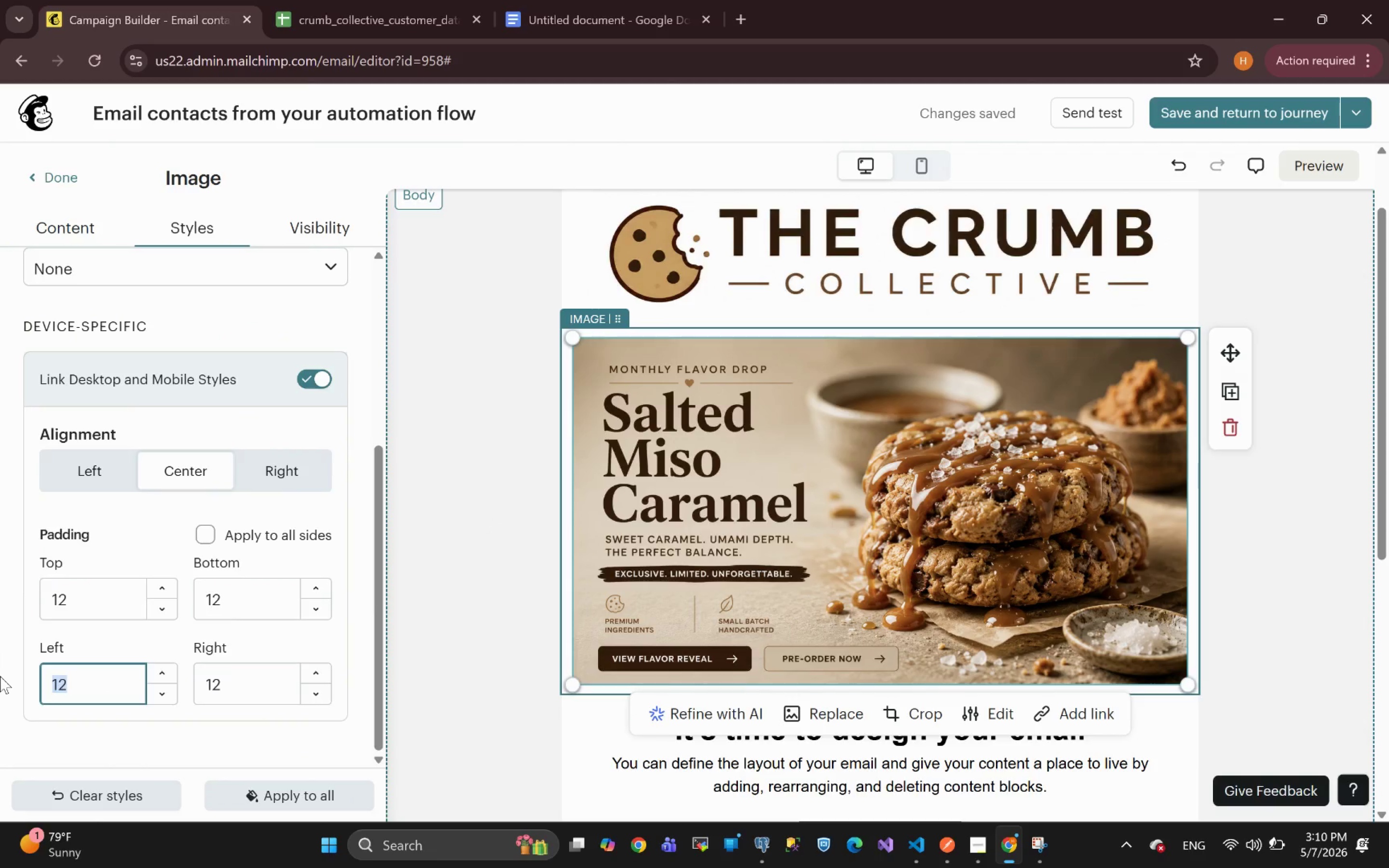 
key(0)
 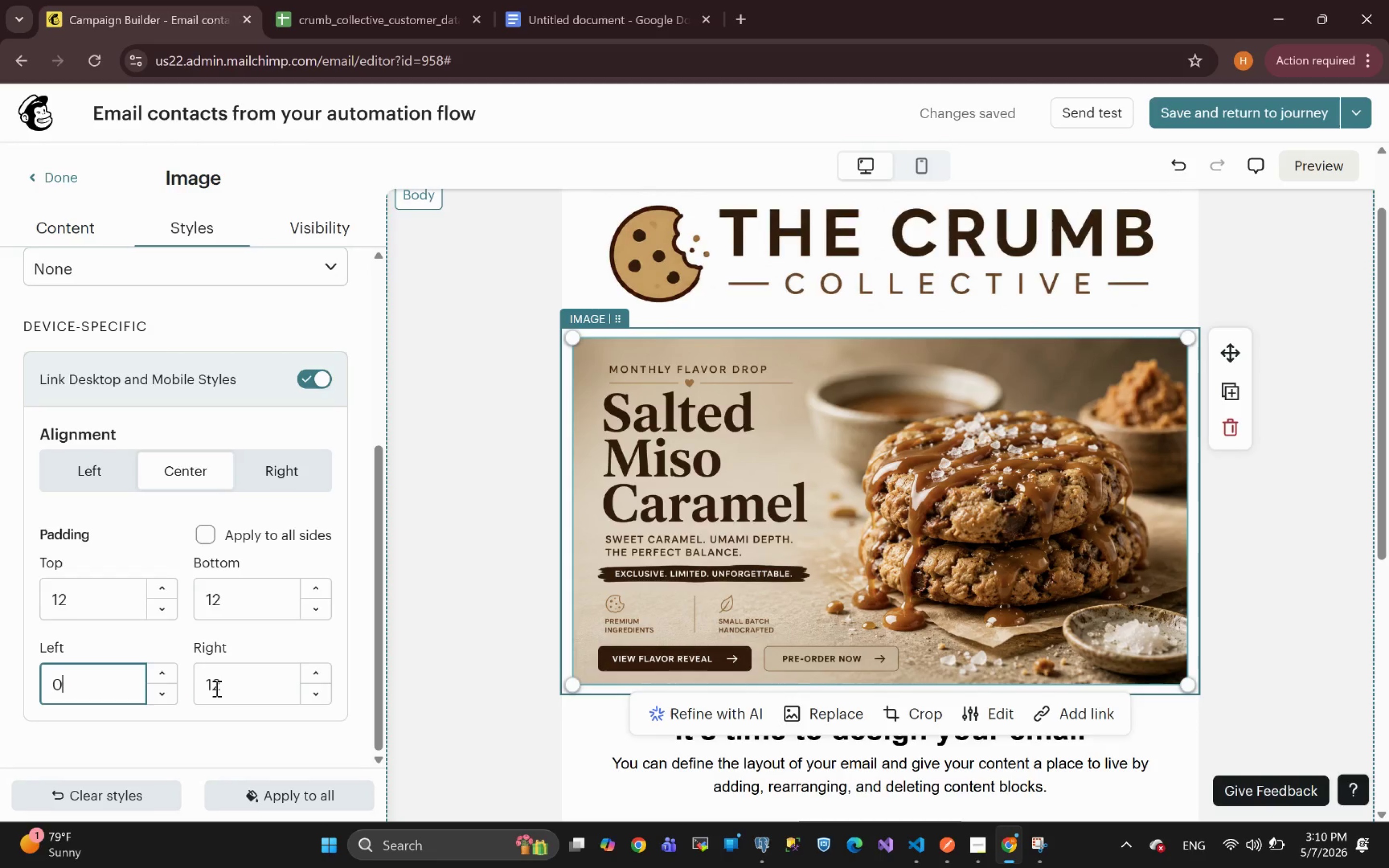 
left_click_drag(start_coordinate=[229, 686], to_coordinate=[135, 692])
 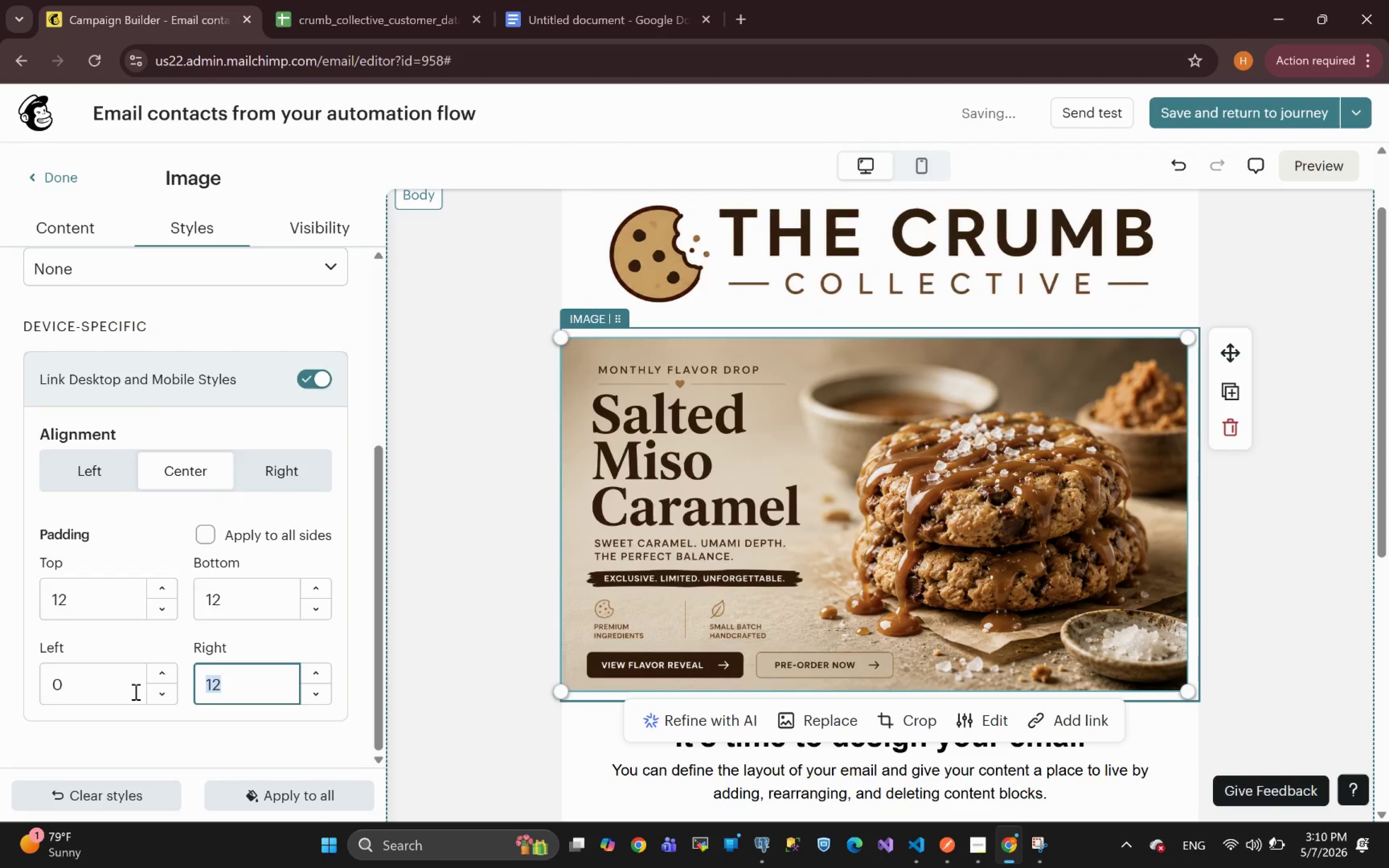 
key(0)
 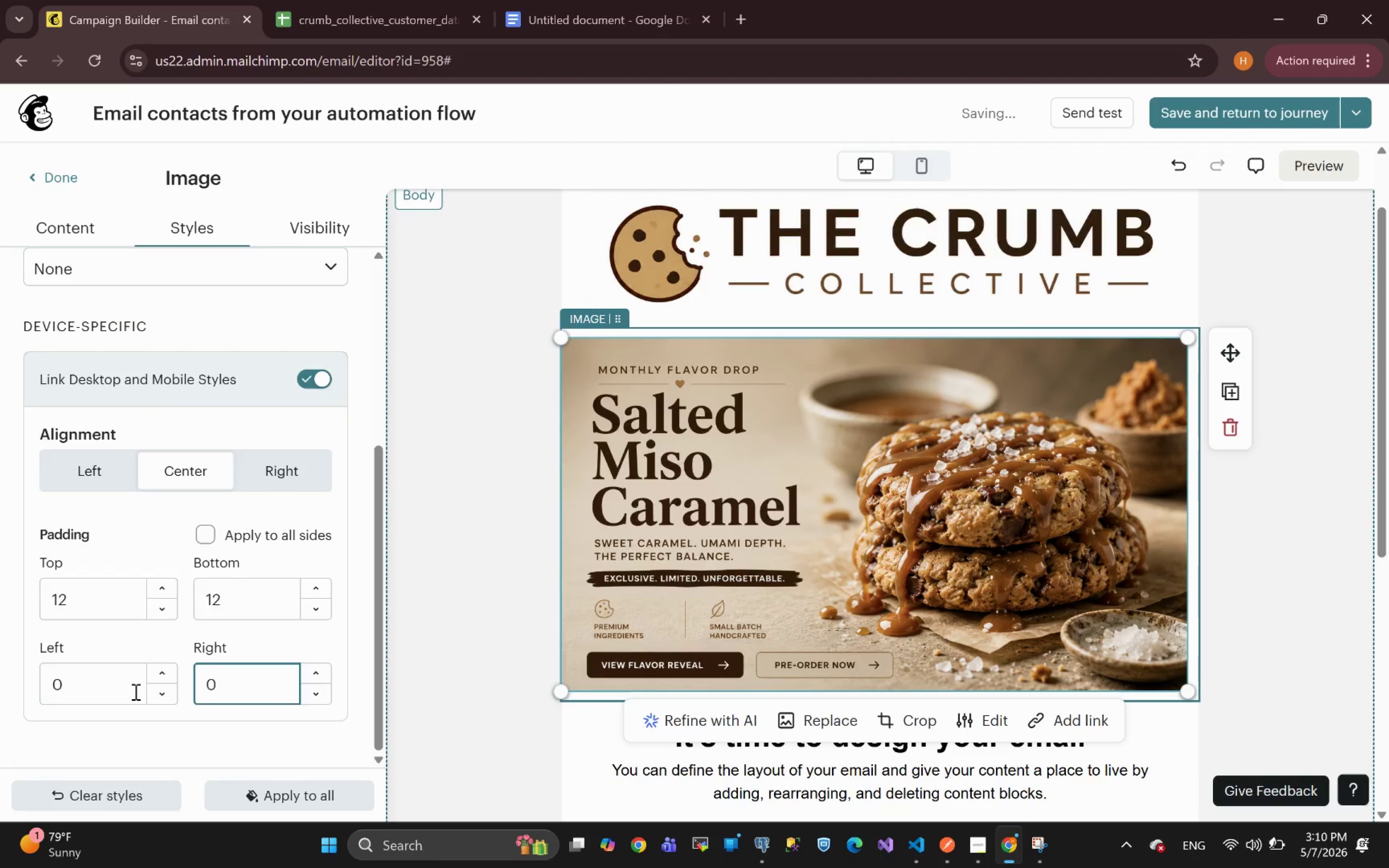 
key(Enter)
 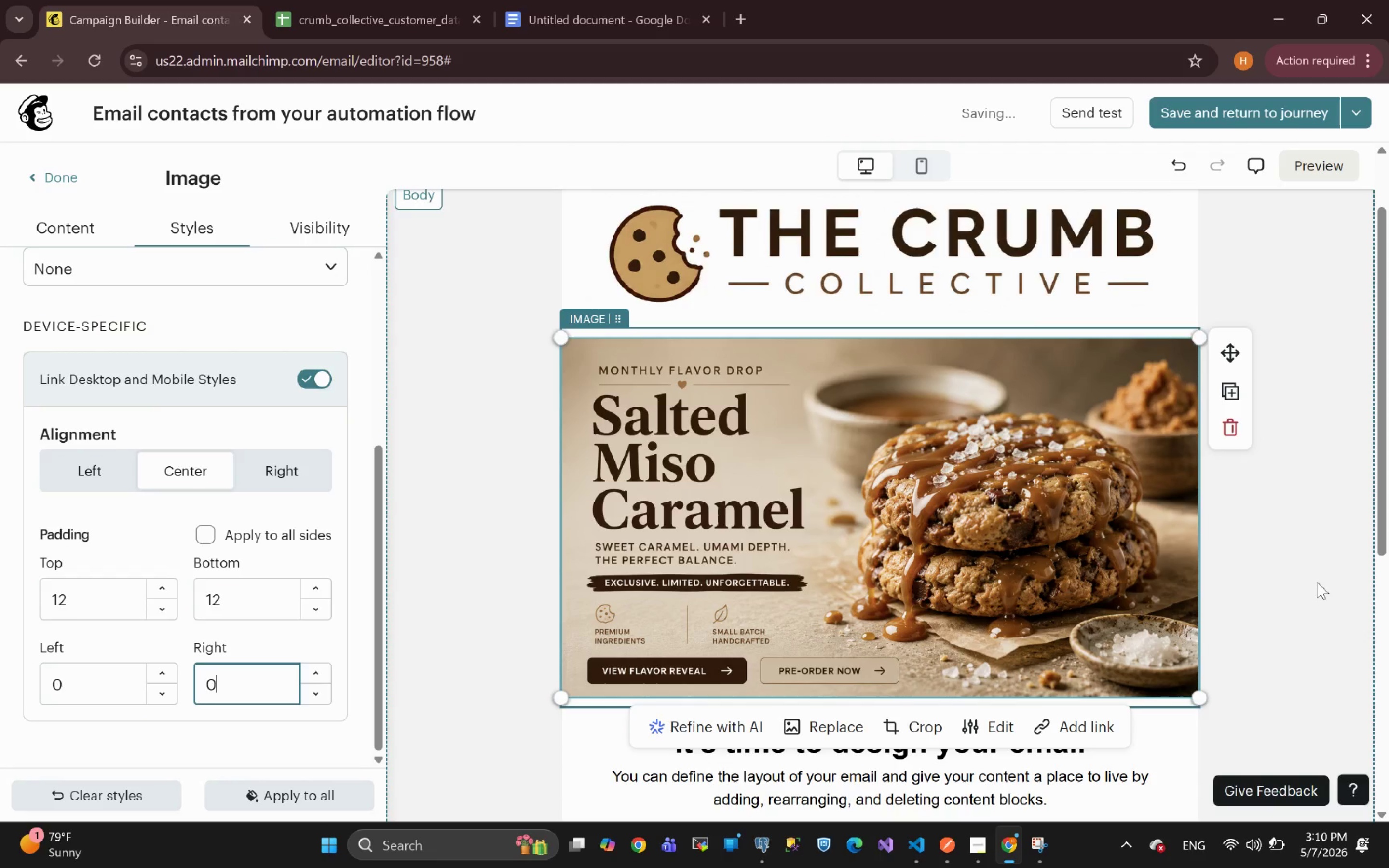 
left_click([1317, 582])
 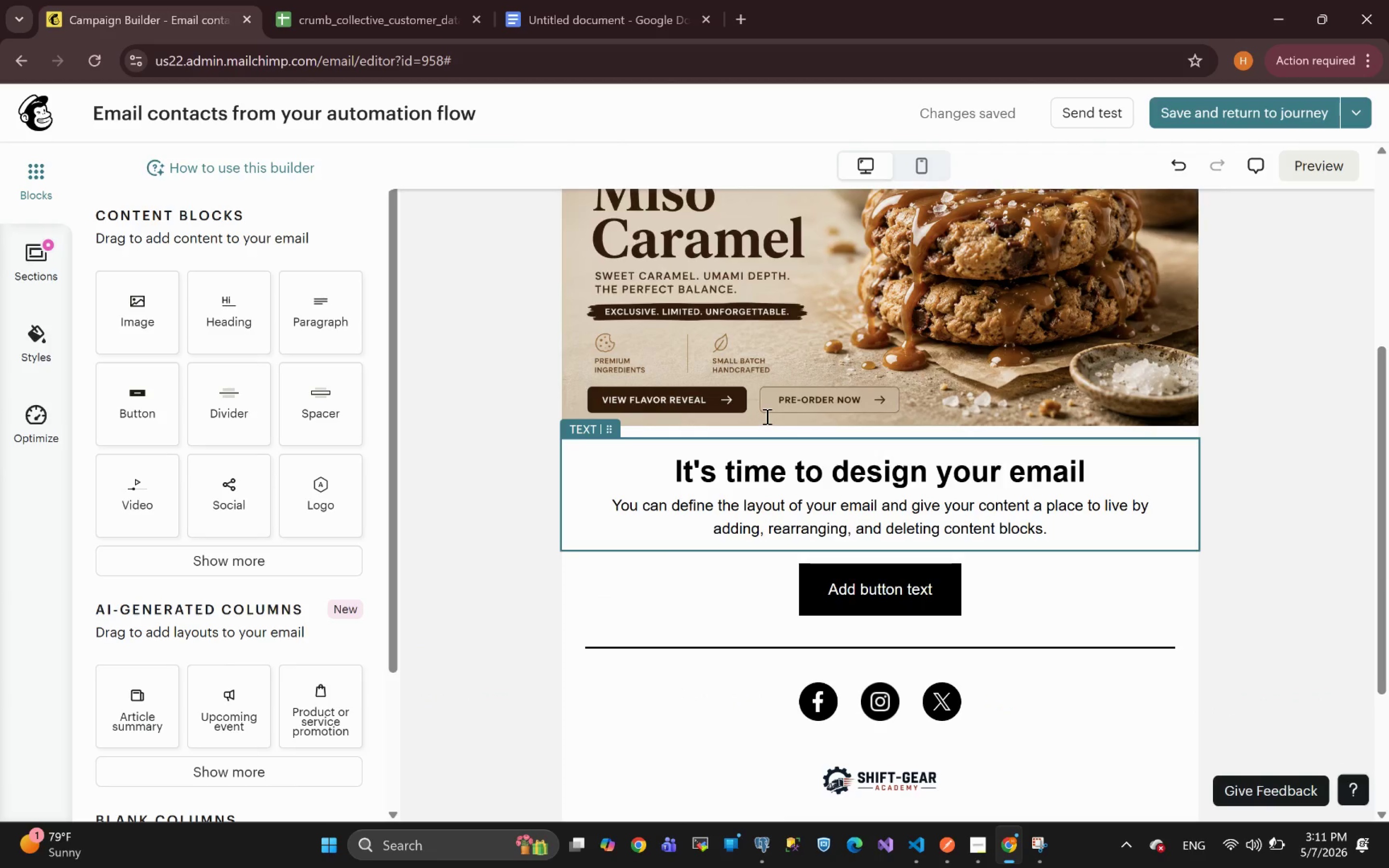 
wait(17.73)
 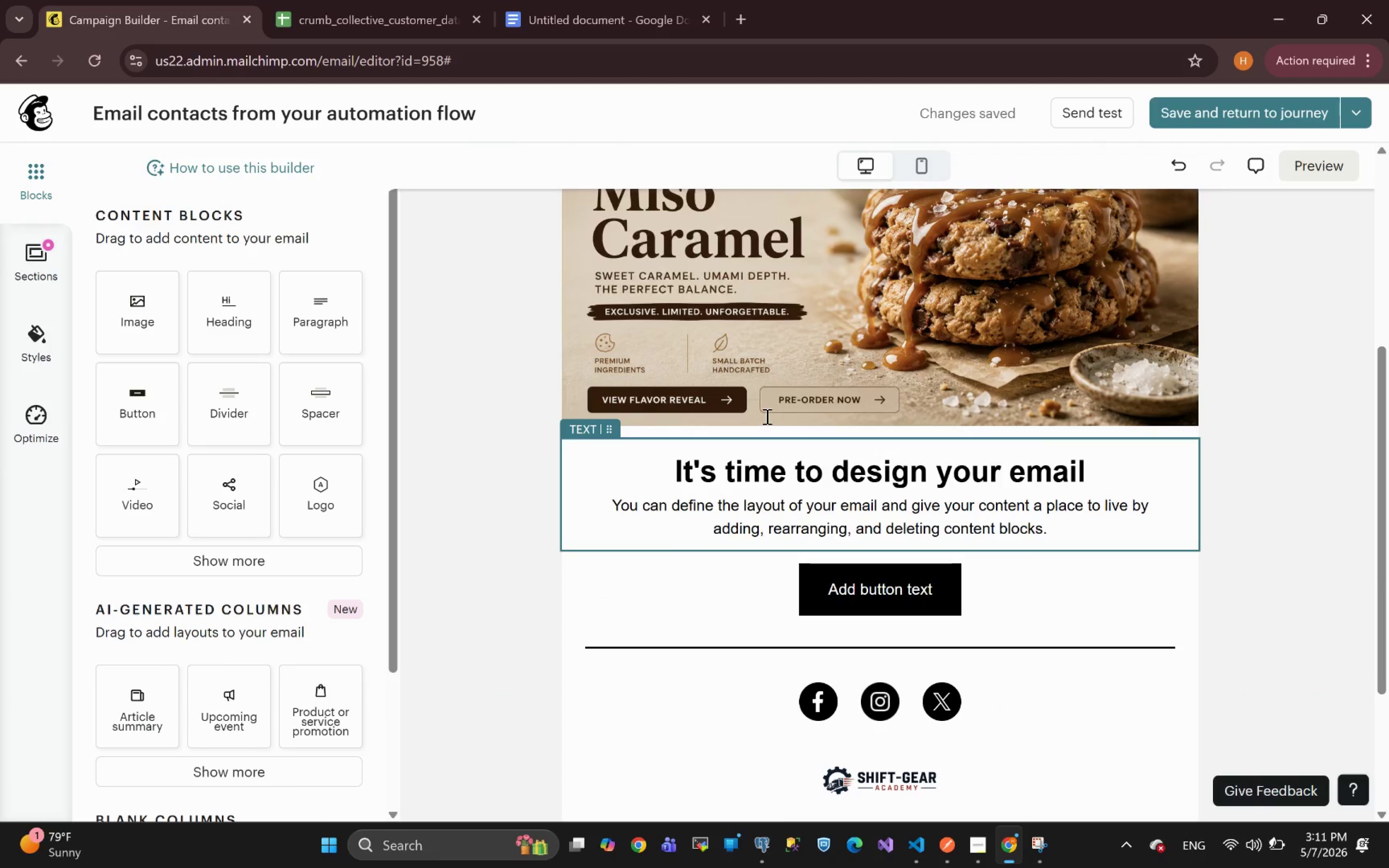 
left_click([570, 12])
 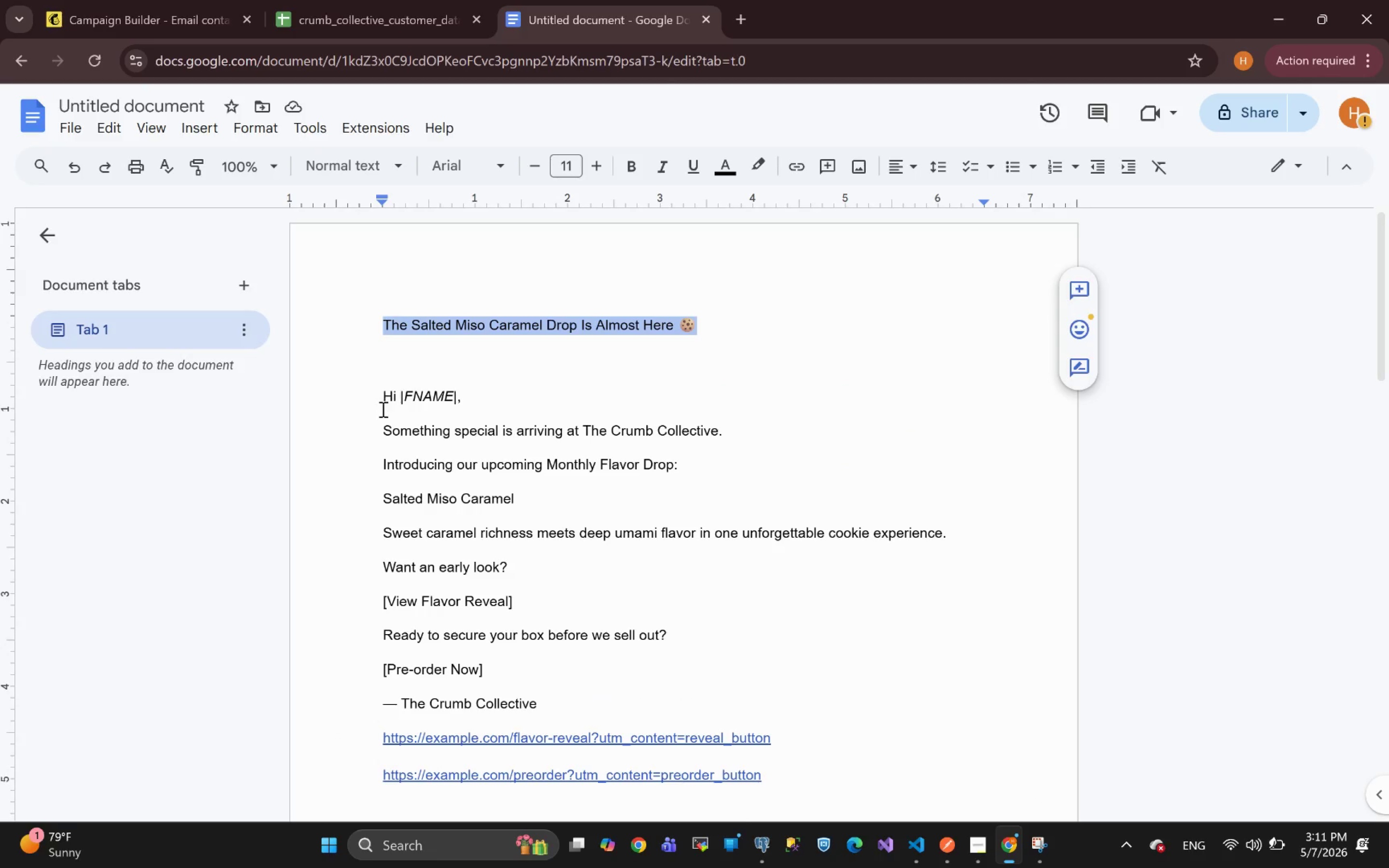 
left_click_drag(start_coordinate=[382, 395], to_coordinate=[673, 626])
 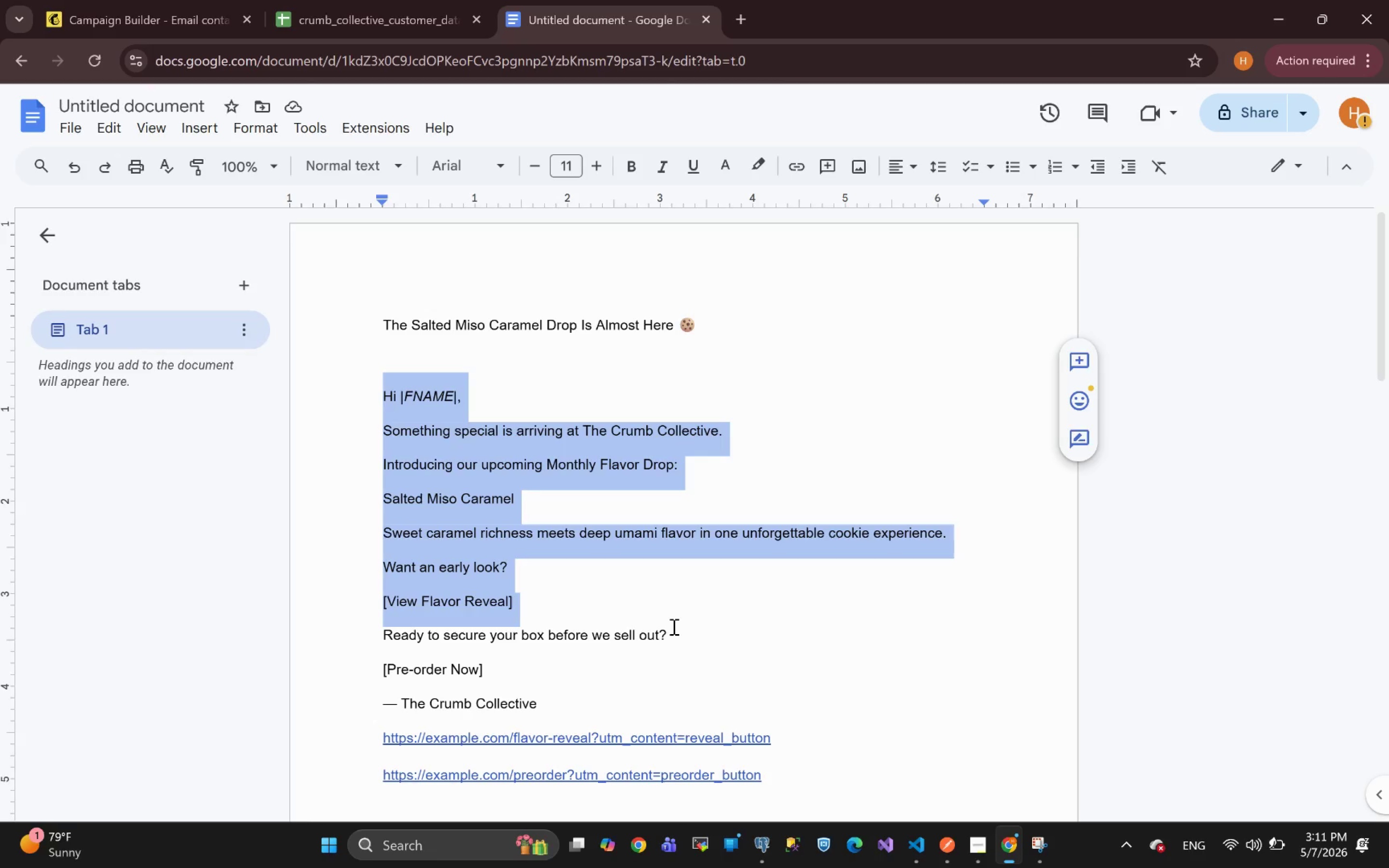 
key(Shift+ArrowDown)
 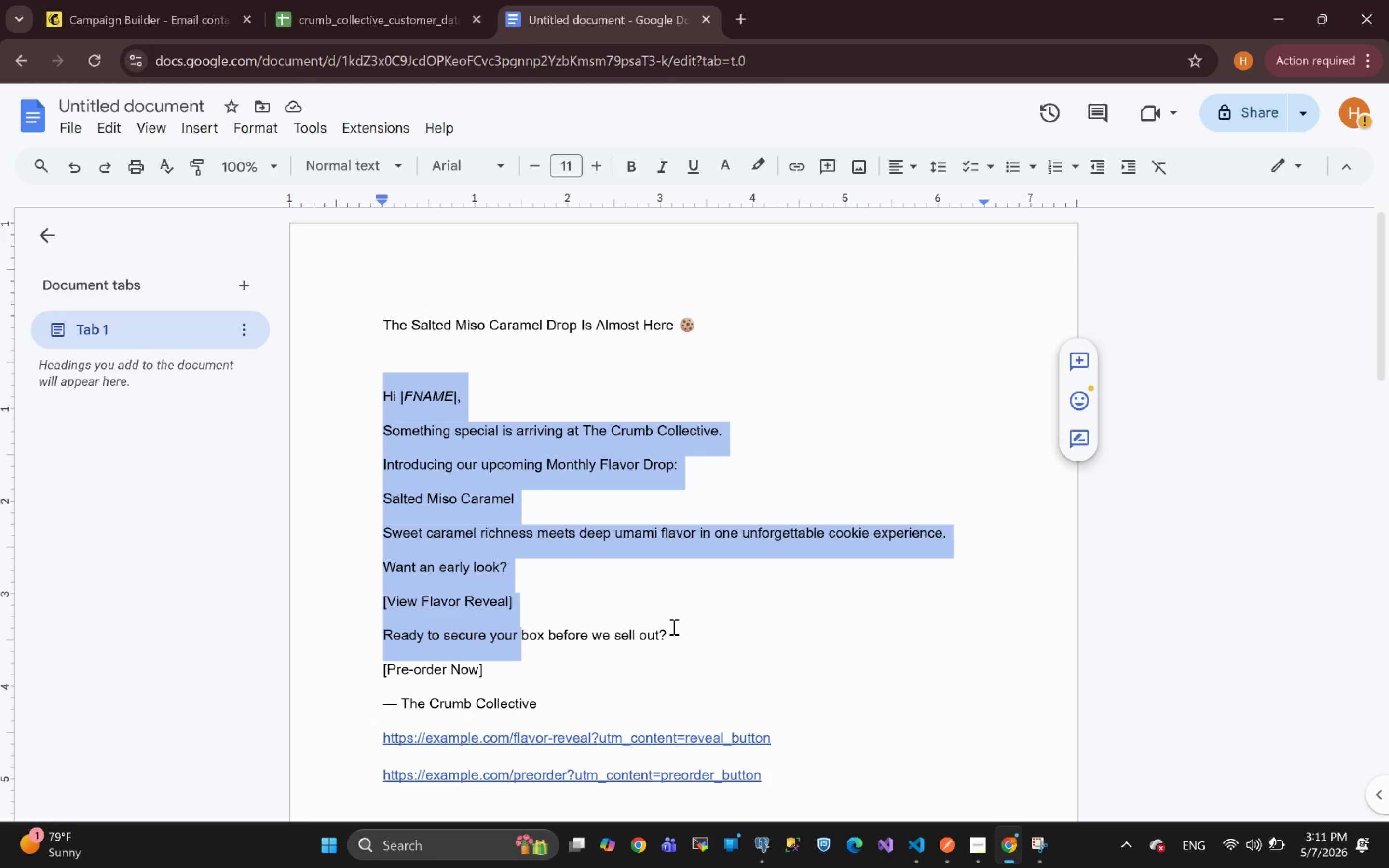 
key(Shift+ArrowLeft)
 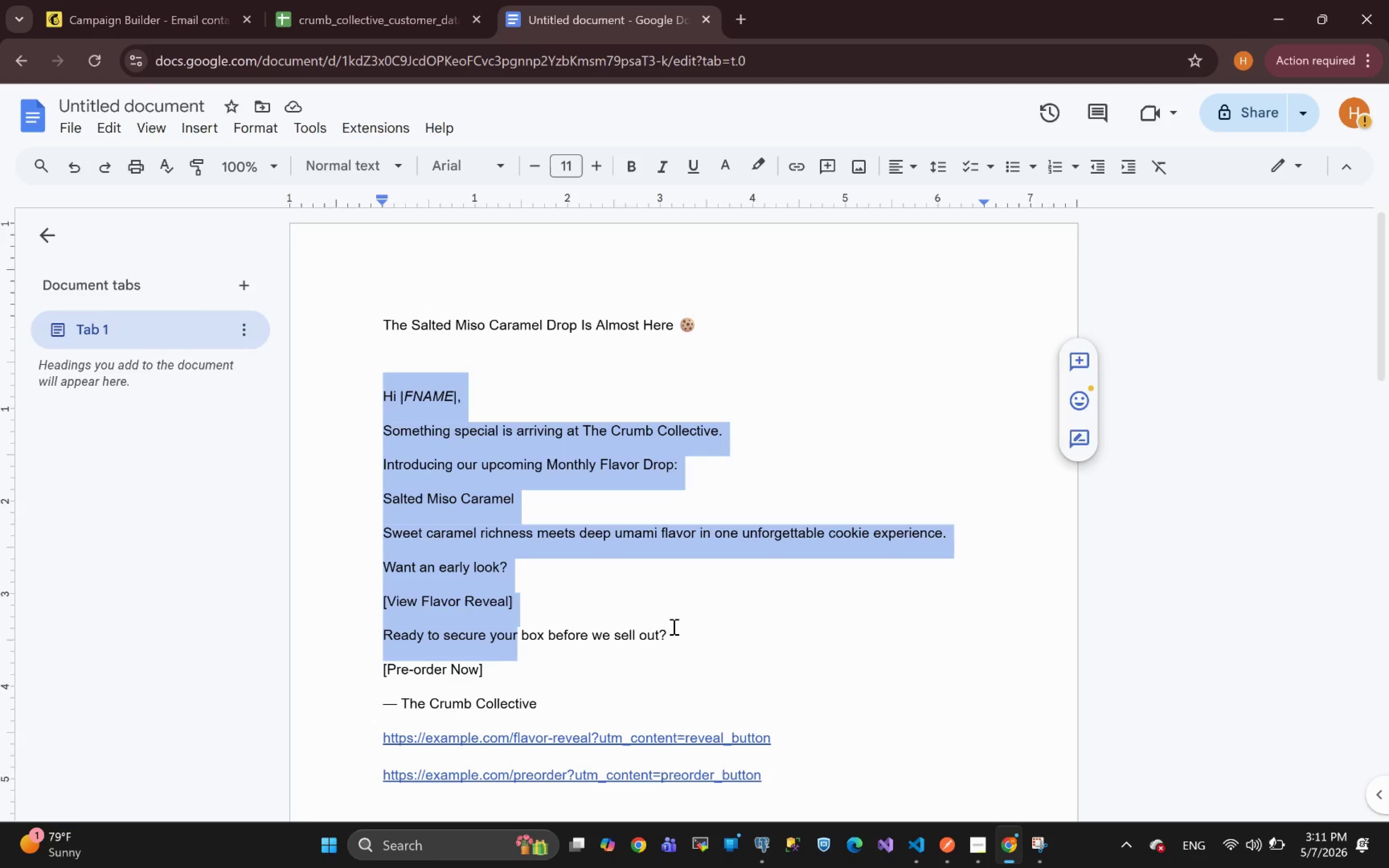 
hold_key(key=ArrowRight, duration=0.81)
 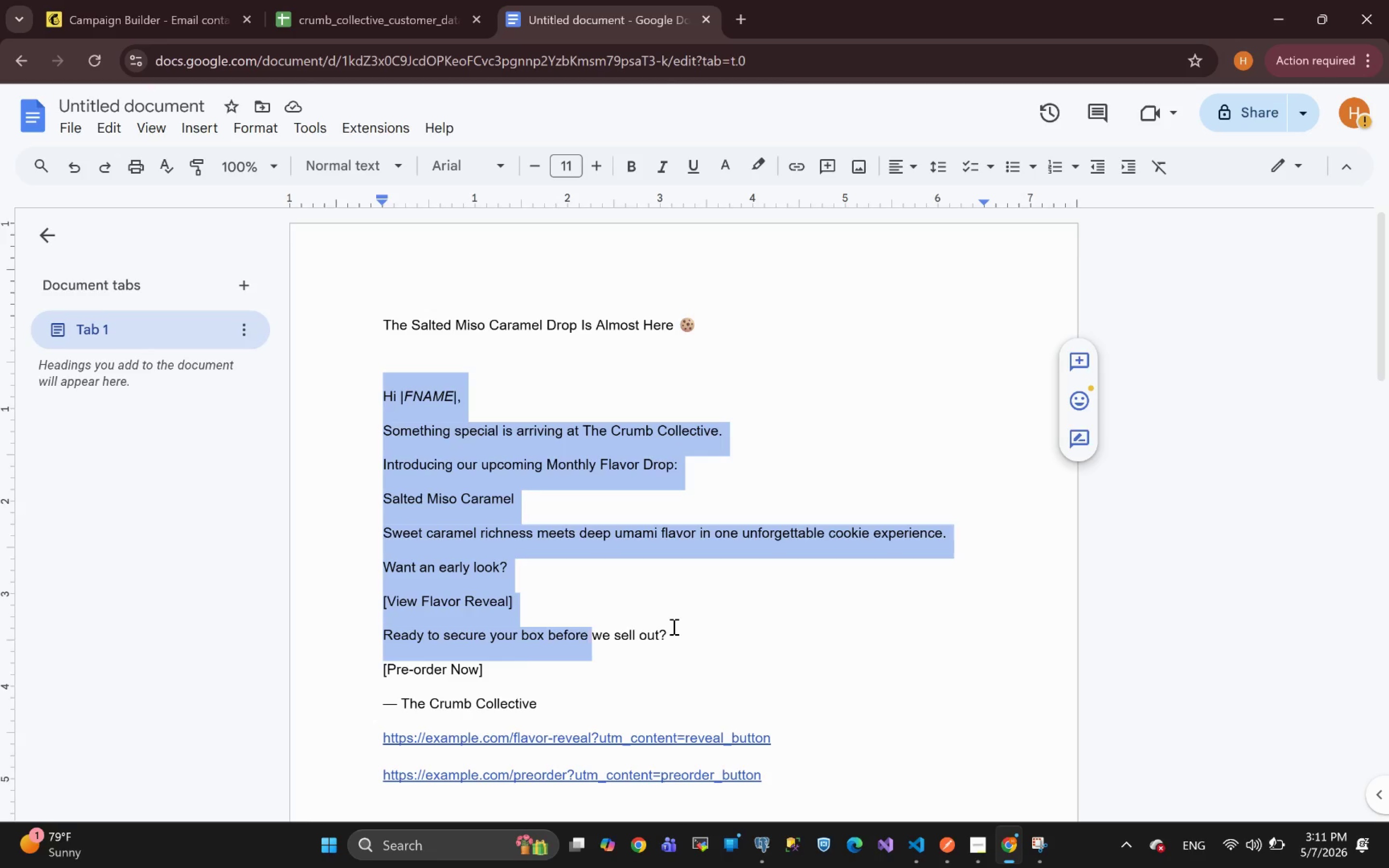 
key(Shift+ArrowRight)
 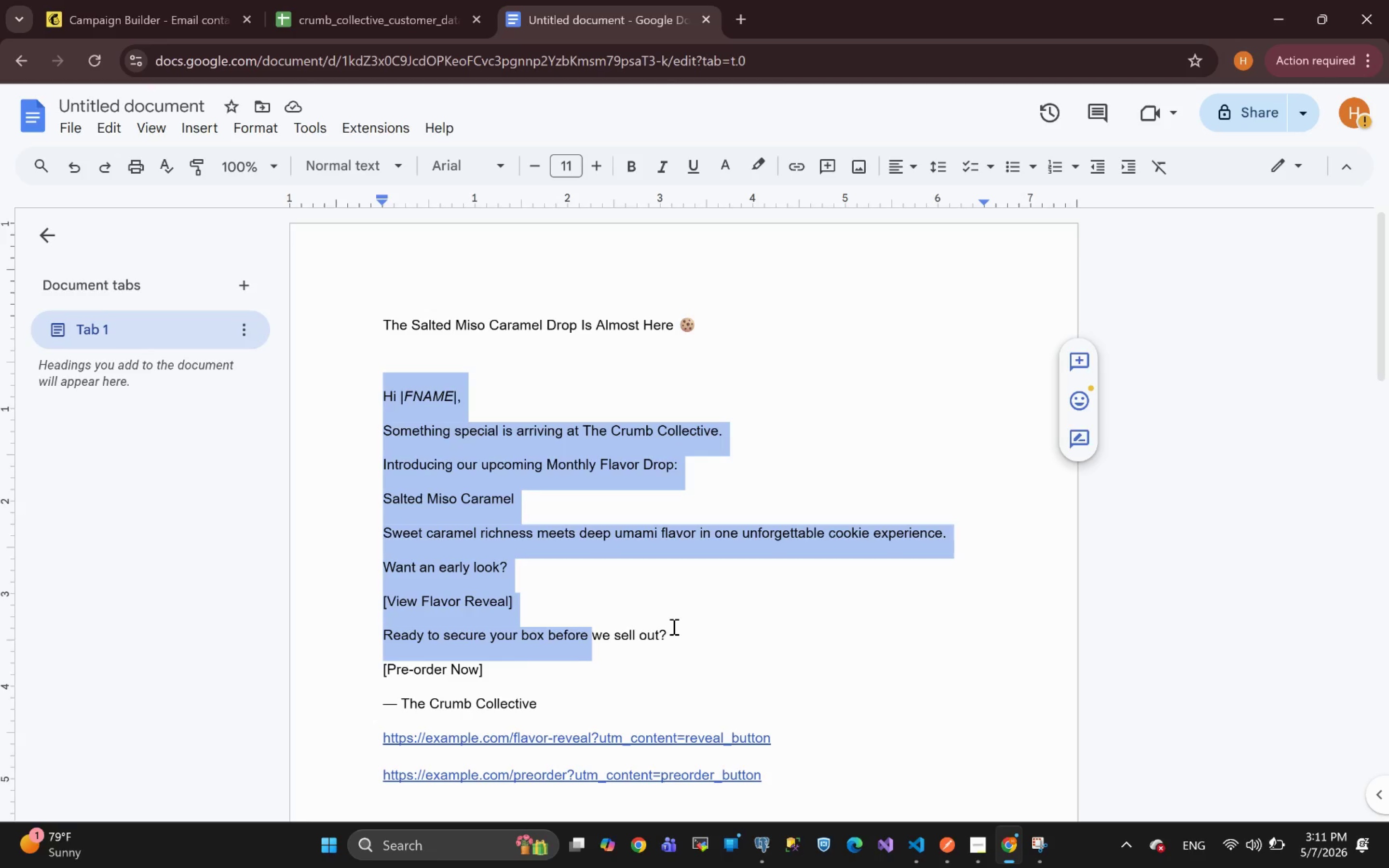 
key(Shift+ArrowRight)
 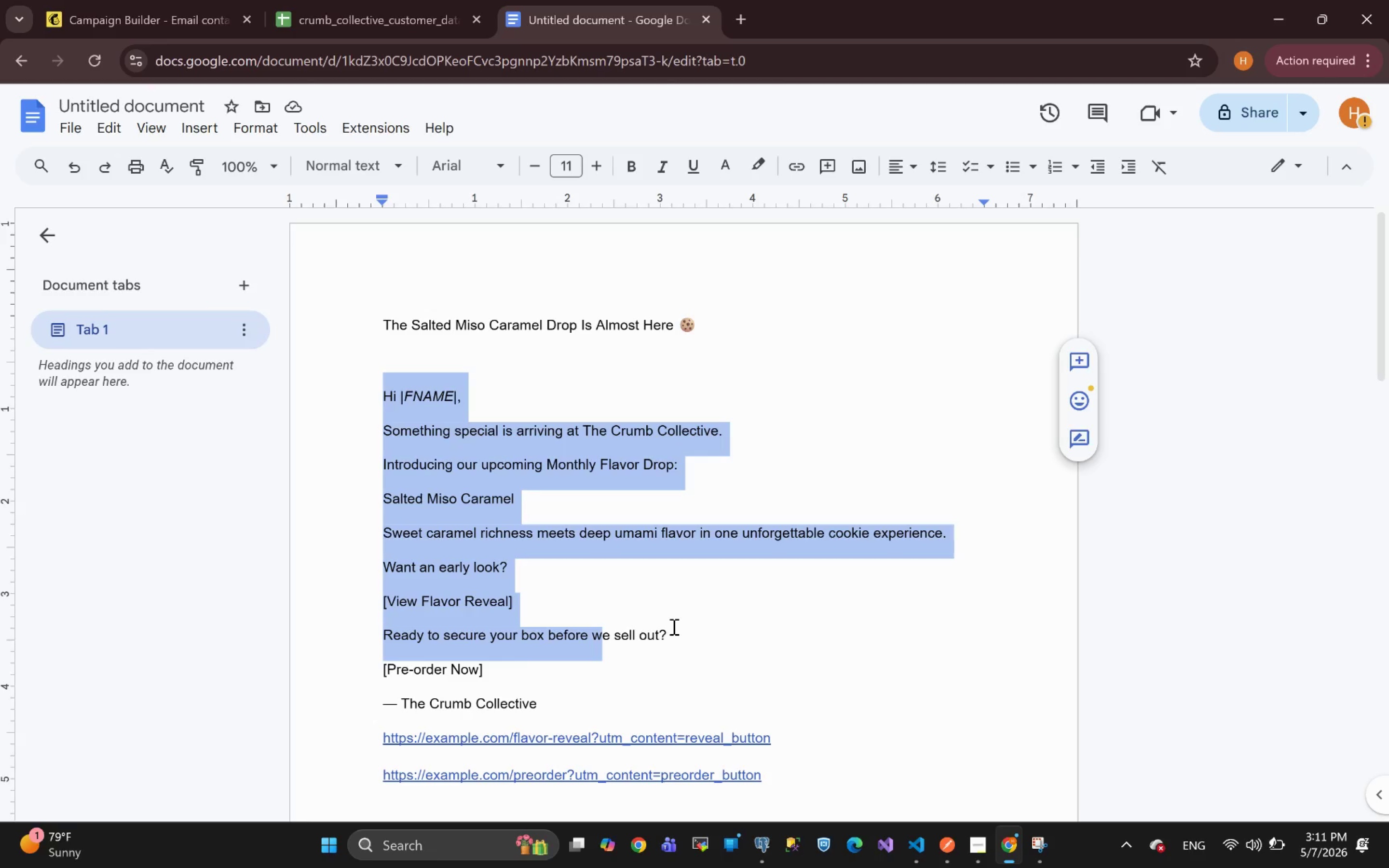 
key(Shift+ArrowRight)
 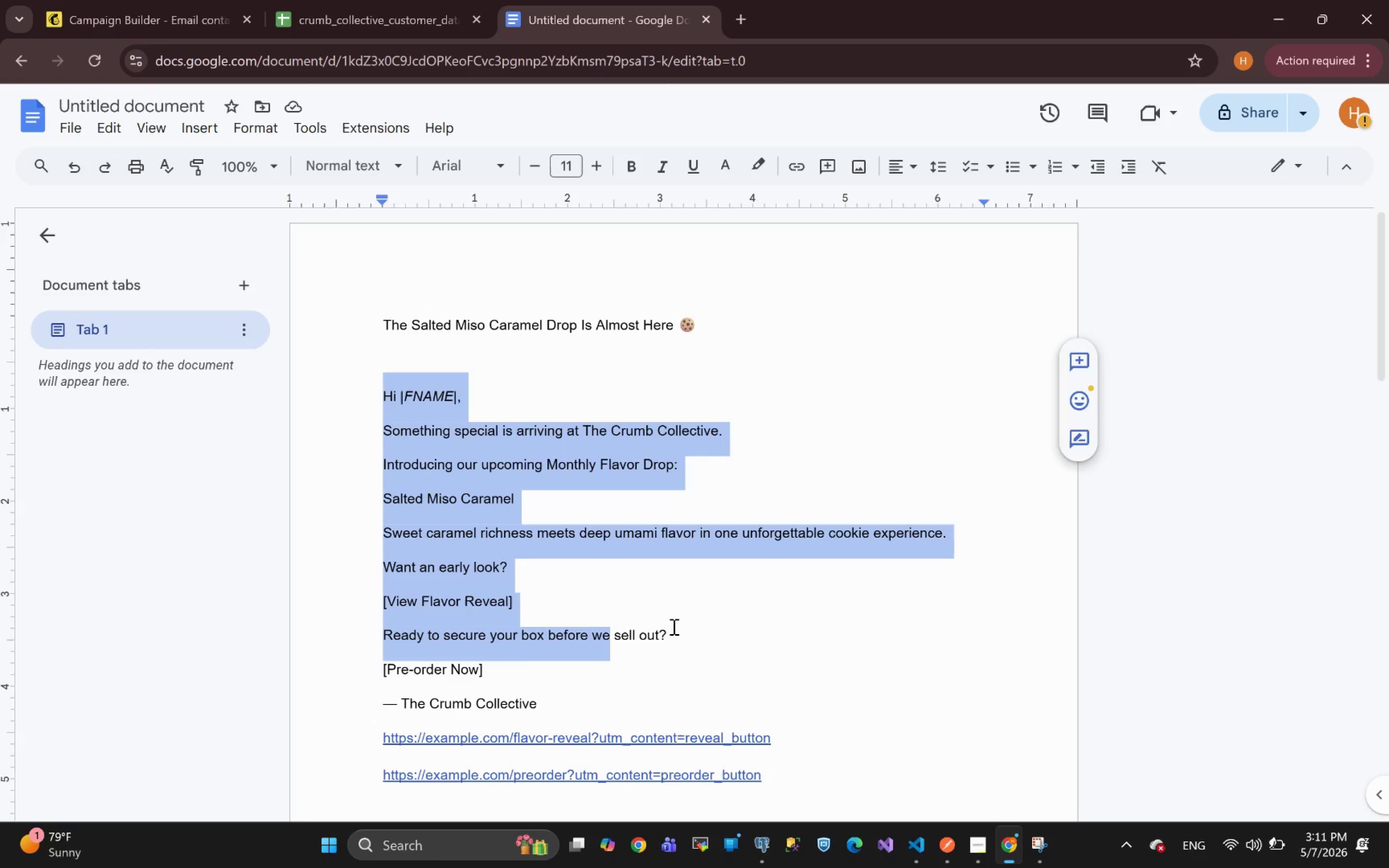 
key(Shift+ArrowRight)
 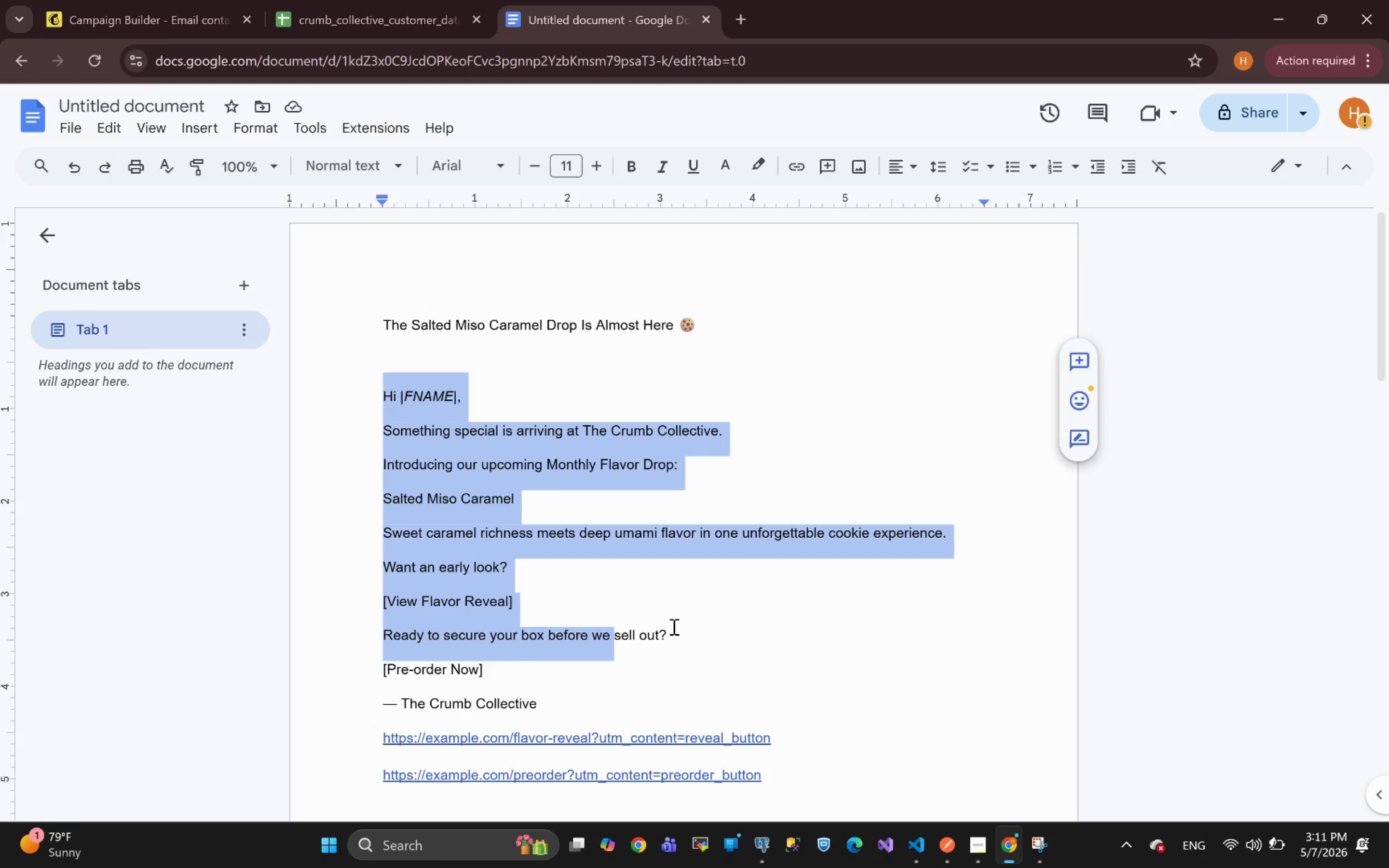 
key(Shift+ArrowRight)
 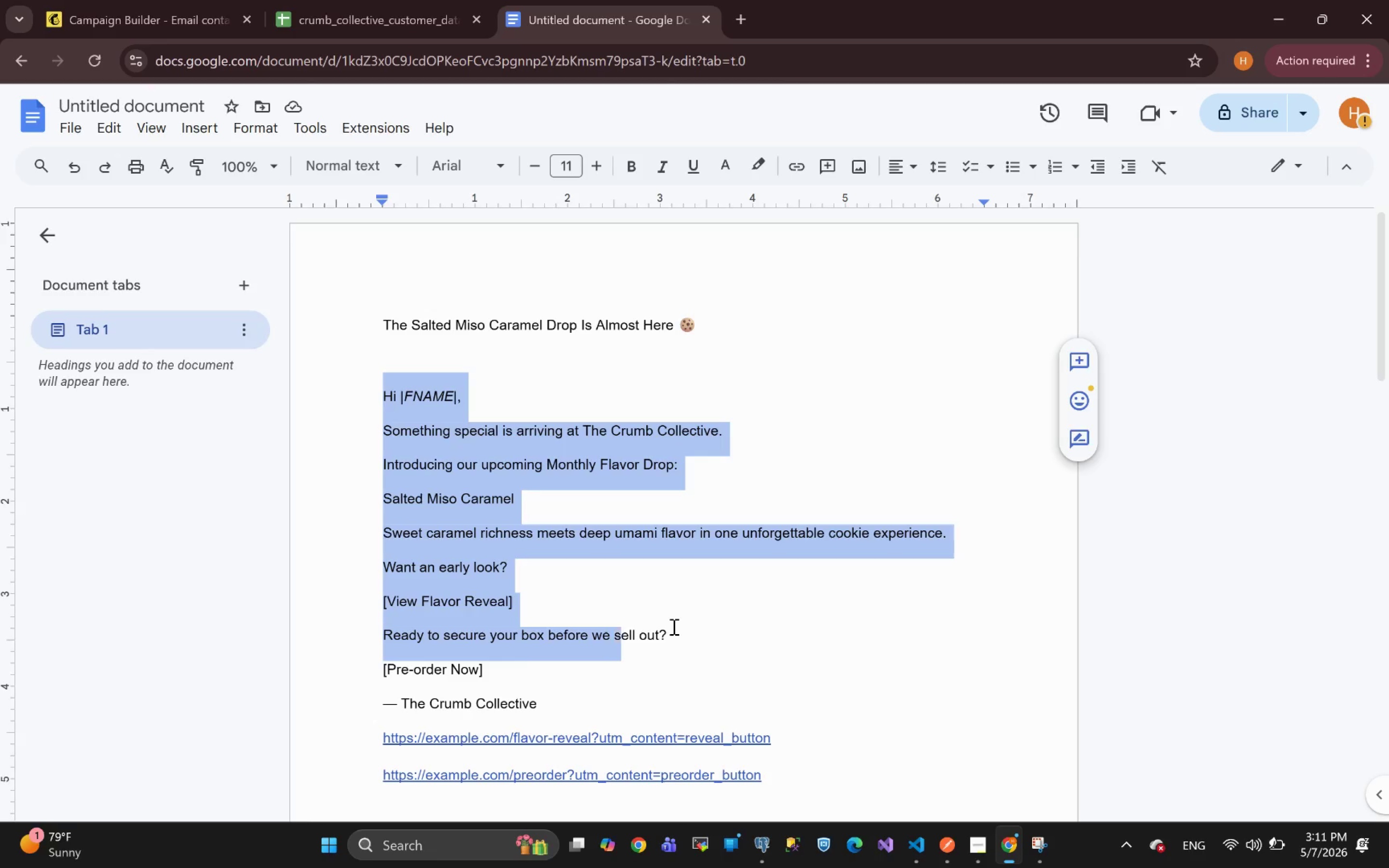 
key(Shift+ArrowRight)
 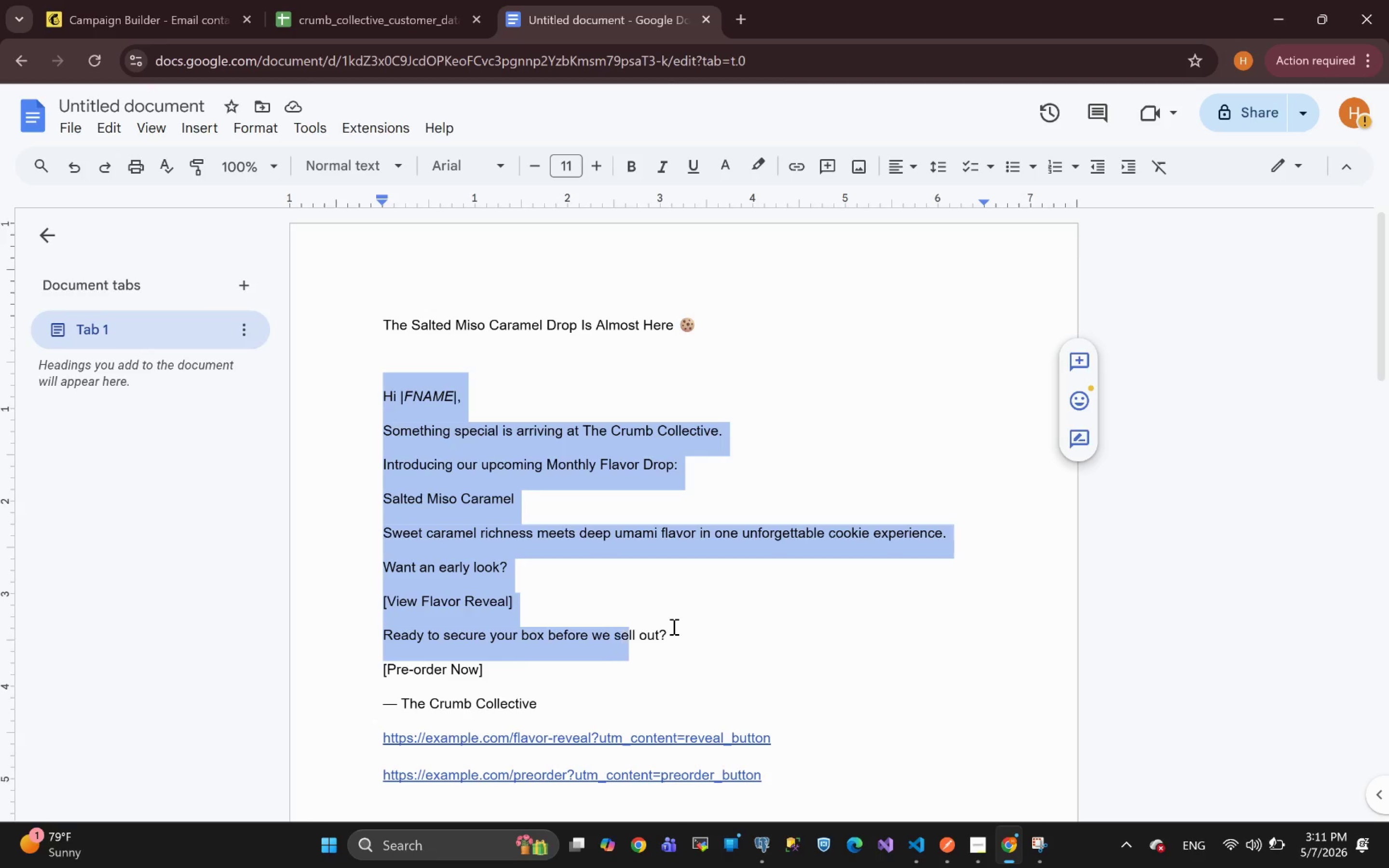 
key(Shift+ArrowRight)
 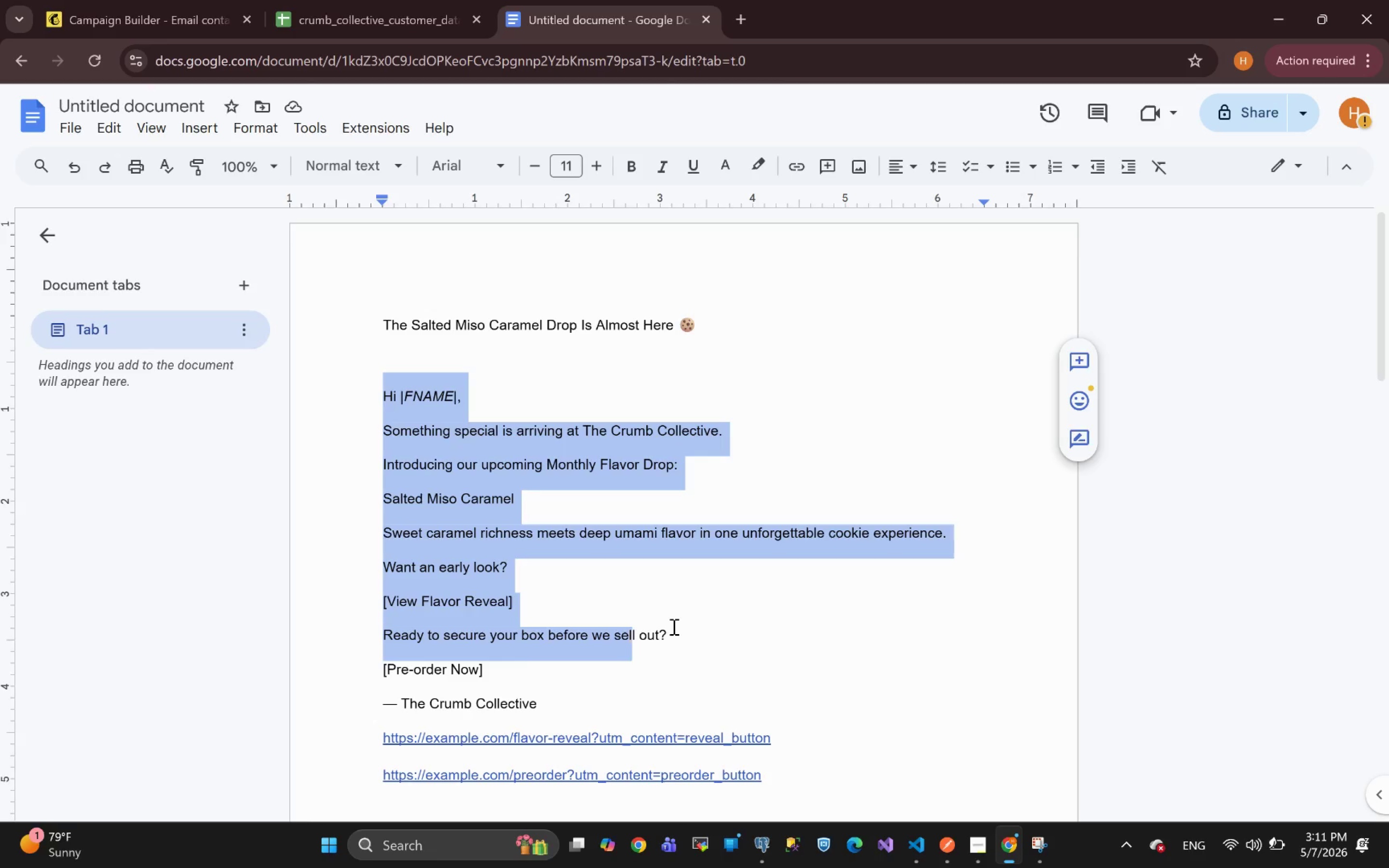 
key(Shift+ArrowRight)
 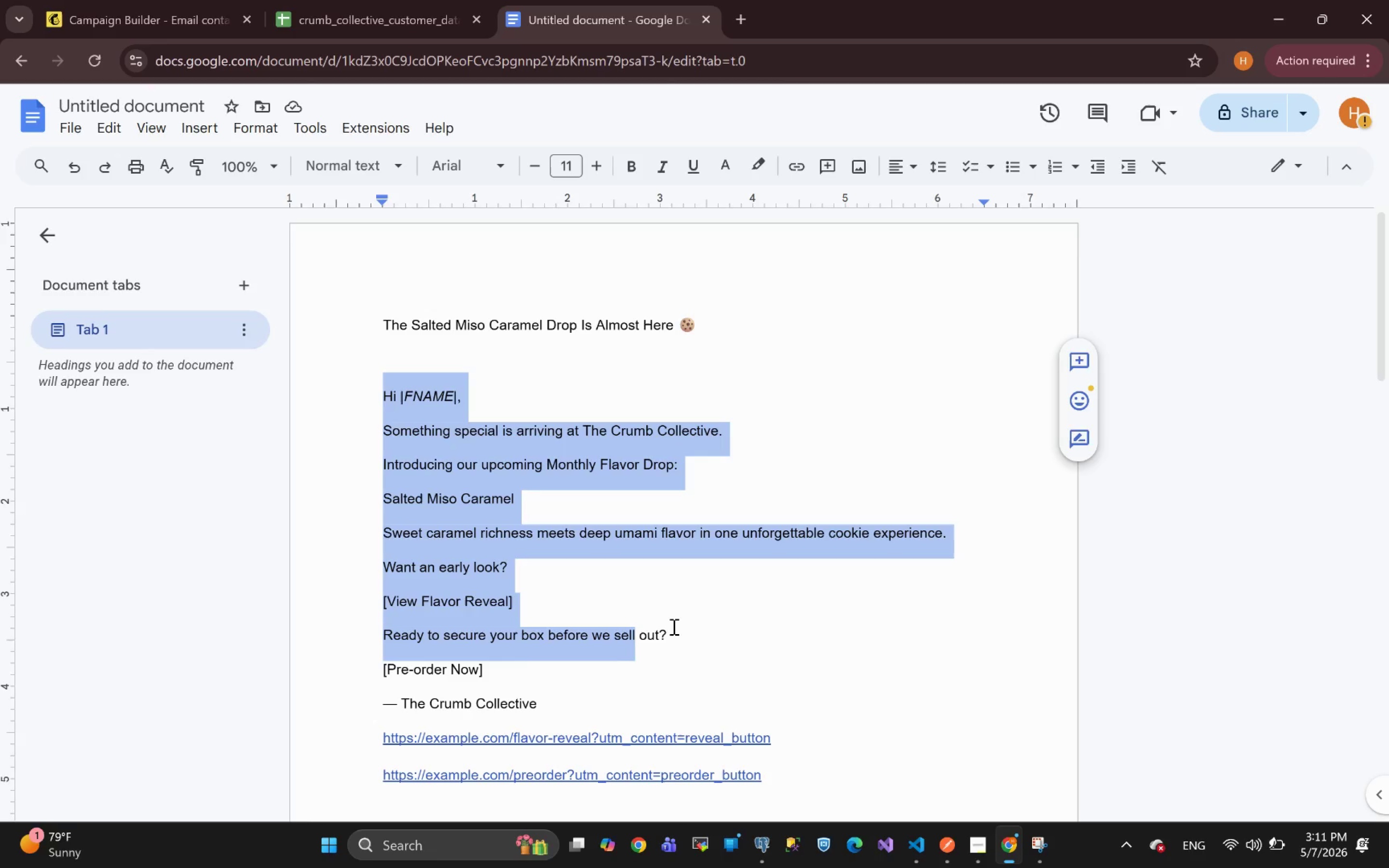 
key(Shift+ArrowRight)
 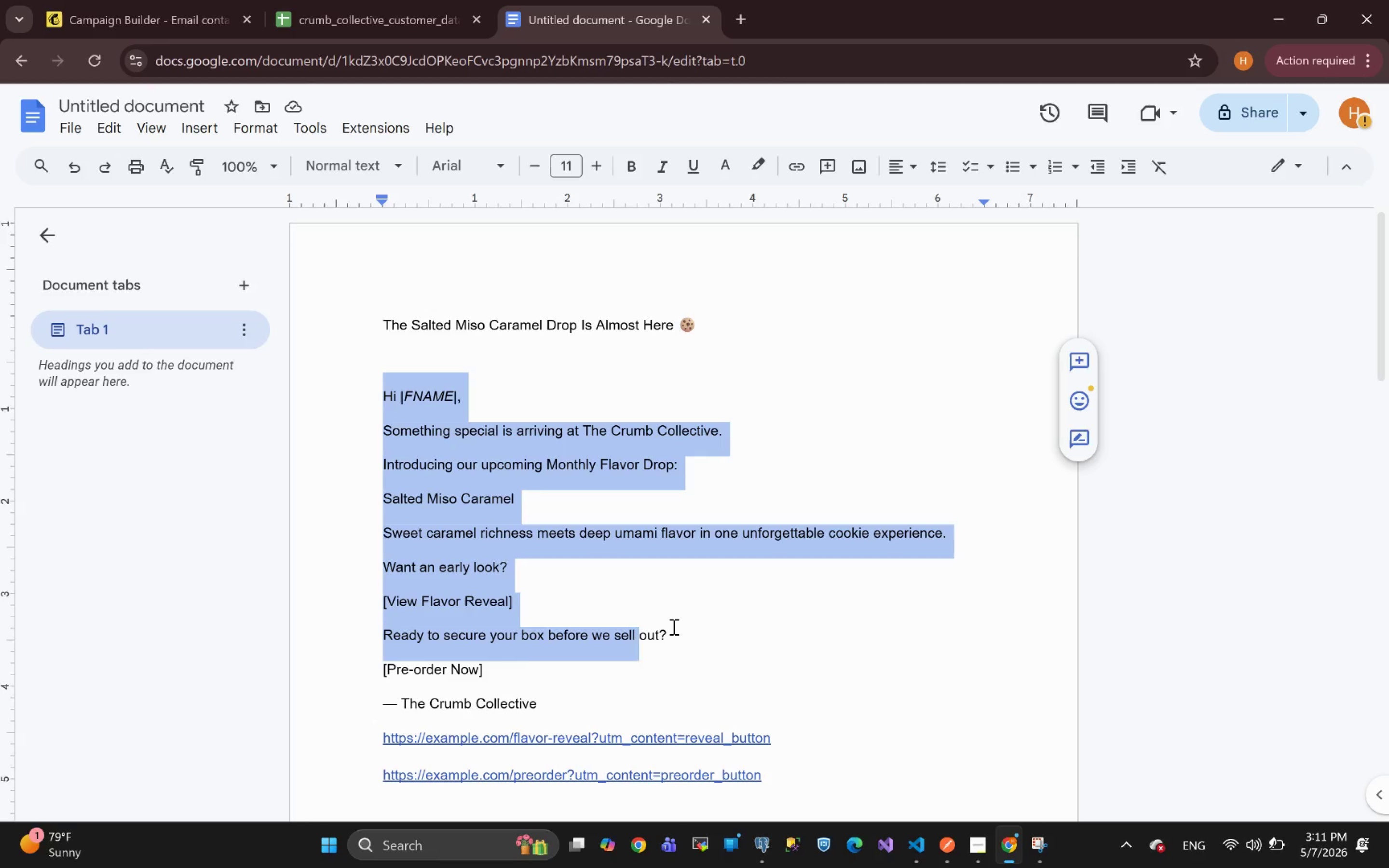 
key(Shift+ArrowRight)
 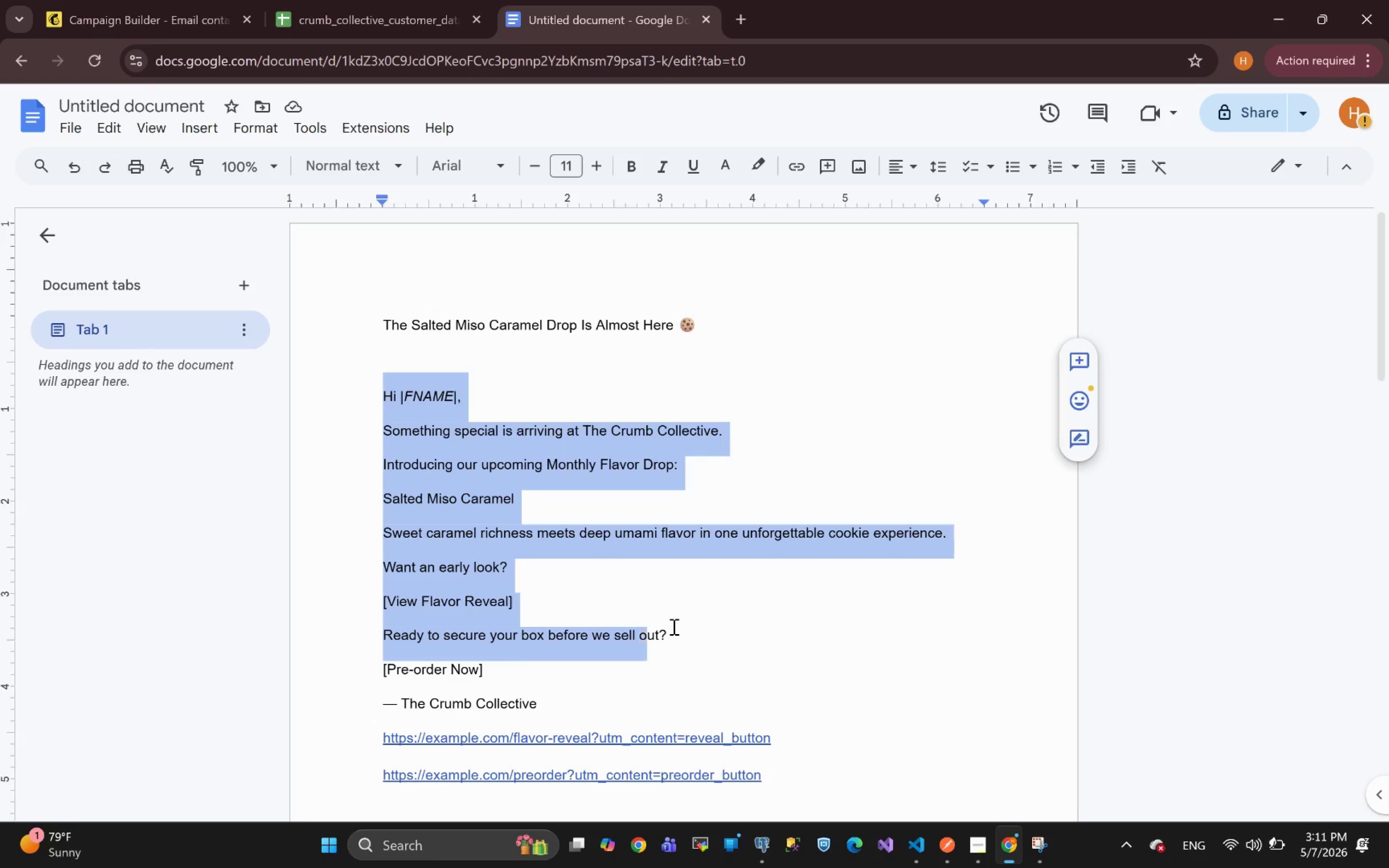 
key(Shift+ArrowRight)
 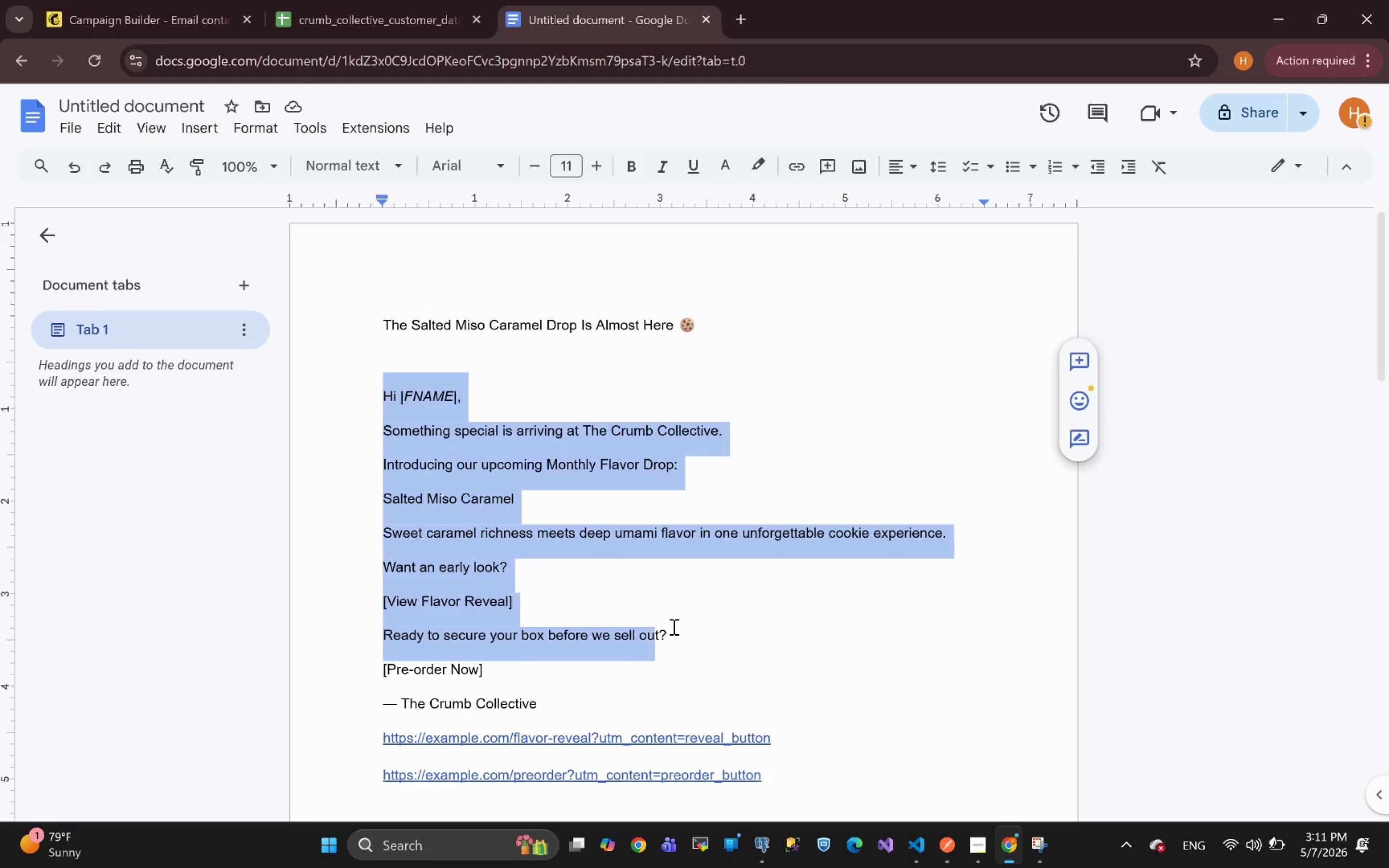 
key(Shift+ArrowRight)
 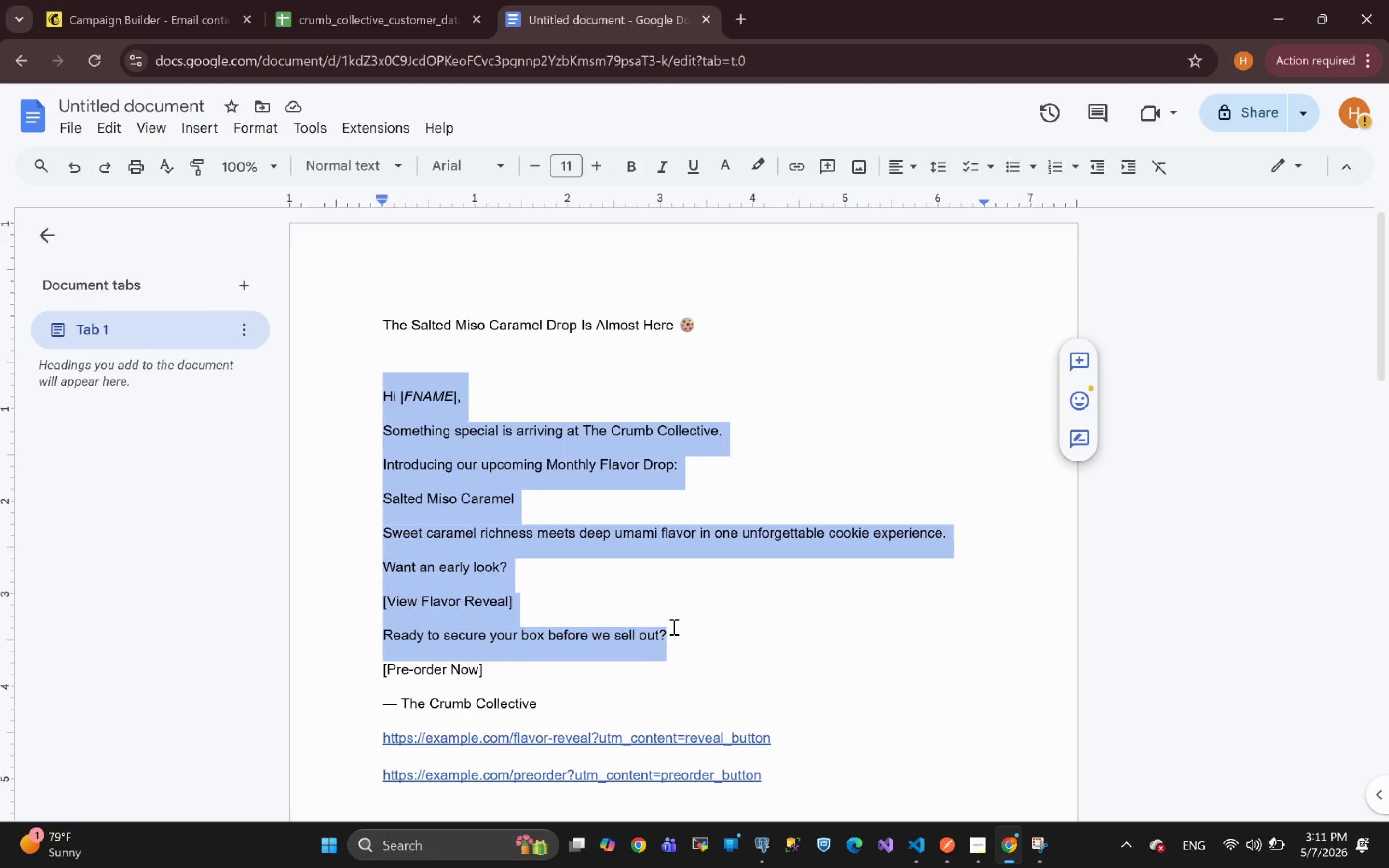 
key(Shift+ArrowRight)
 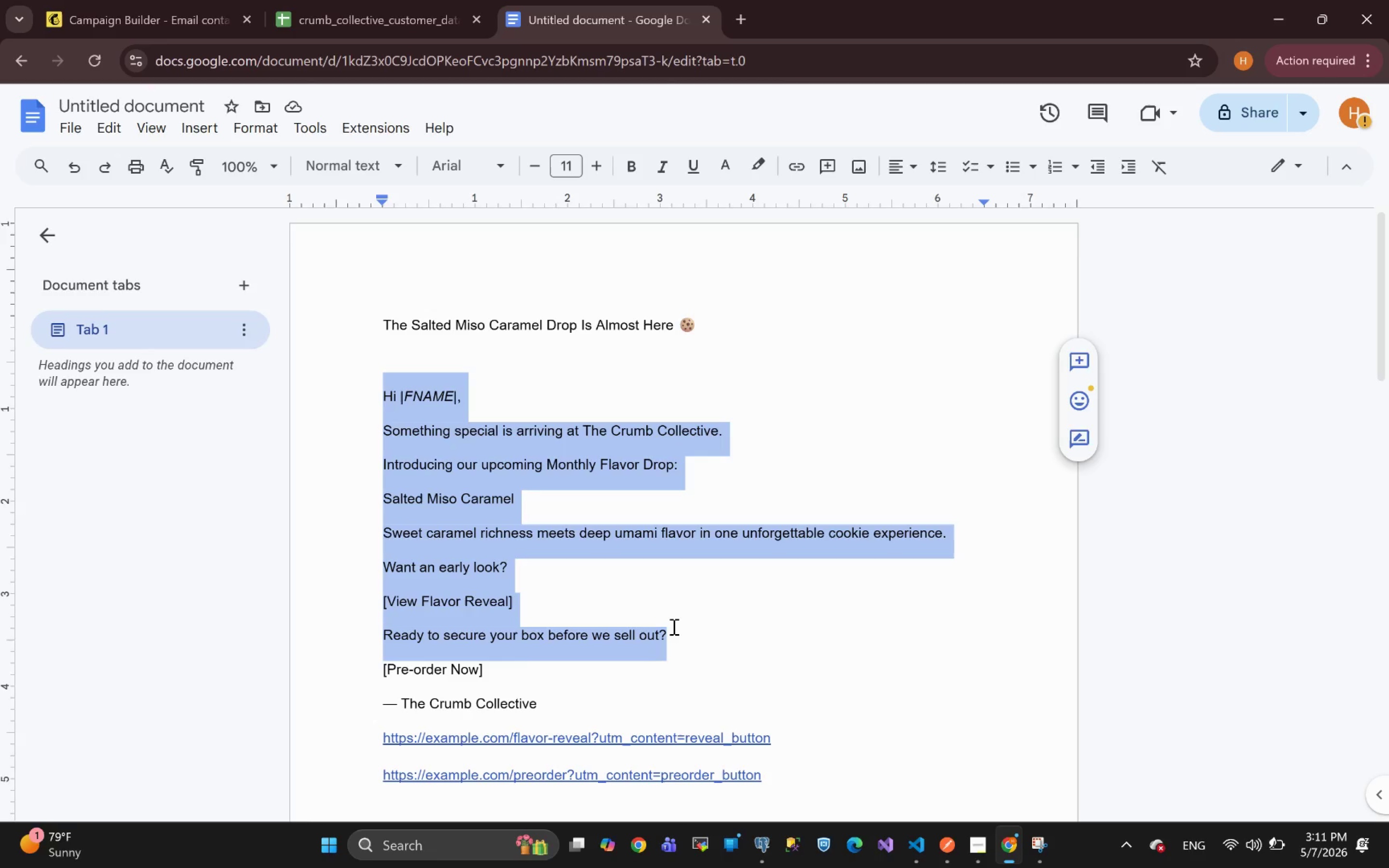 
key(Control+C)
 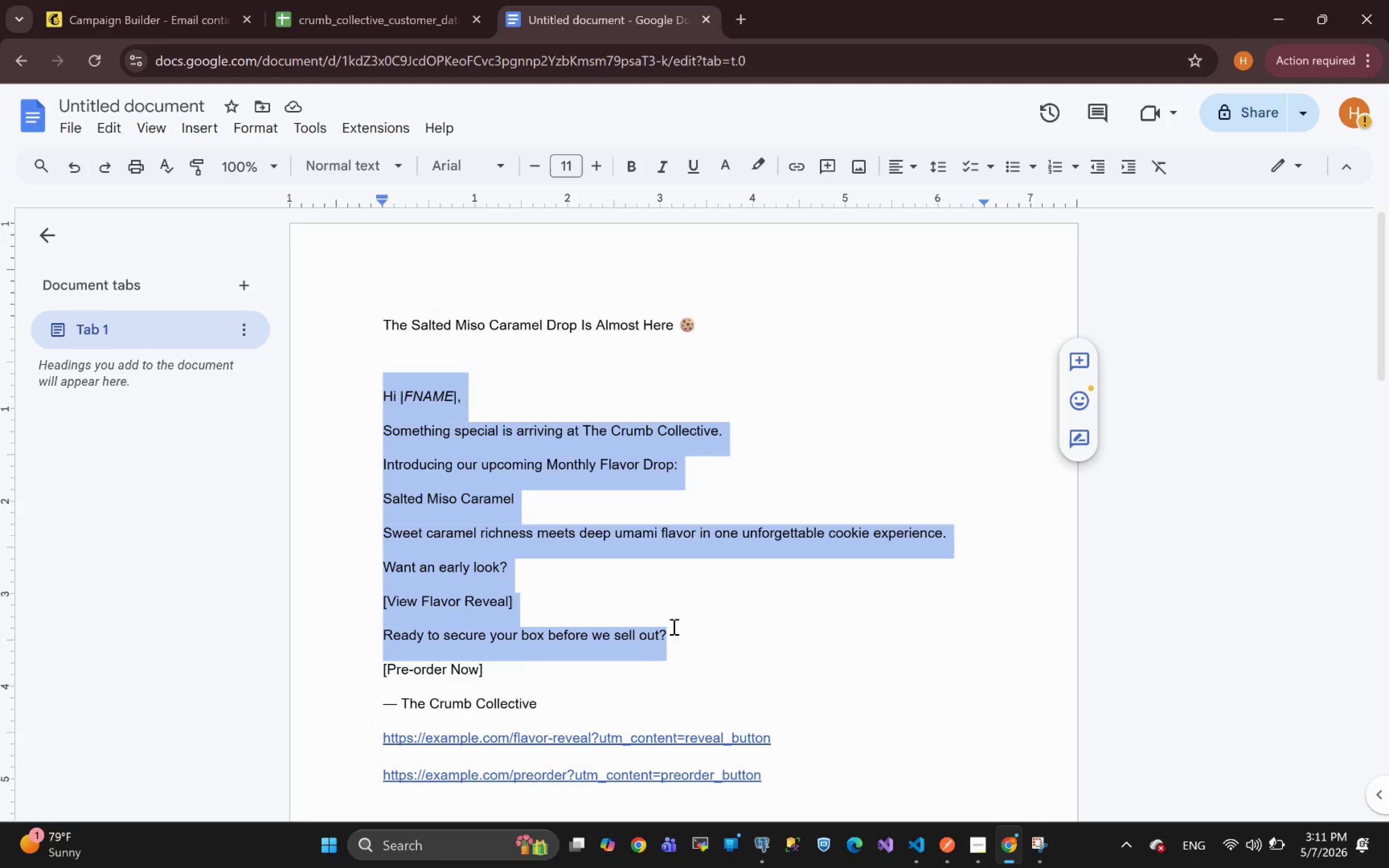 
key(Control+C)
 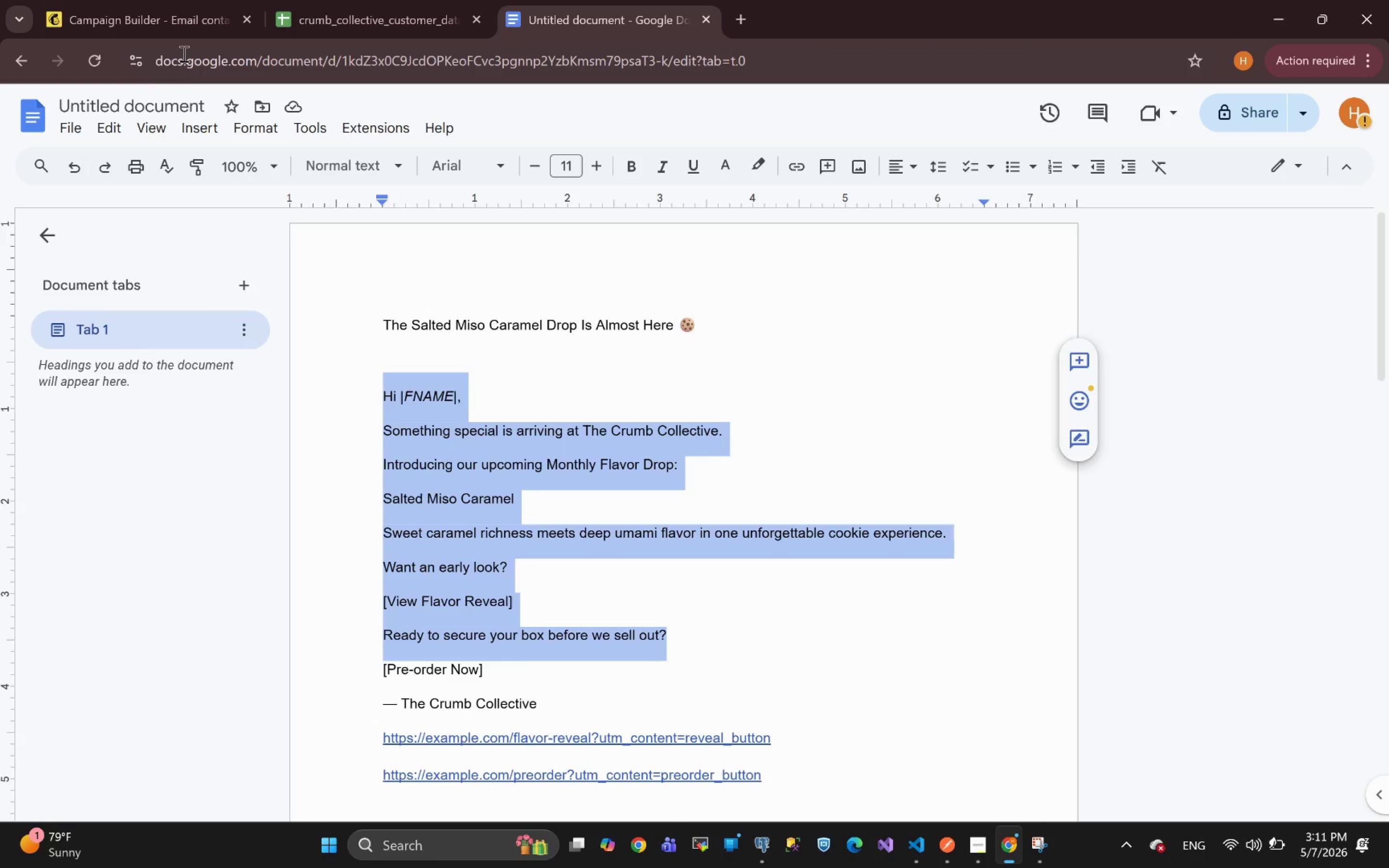 
left_click([158, 7])
 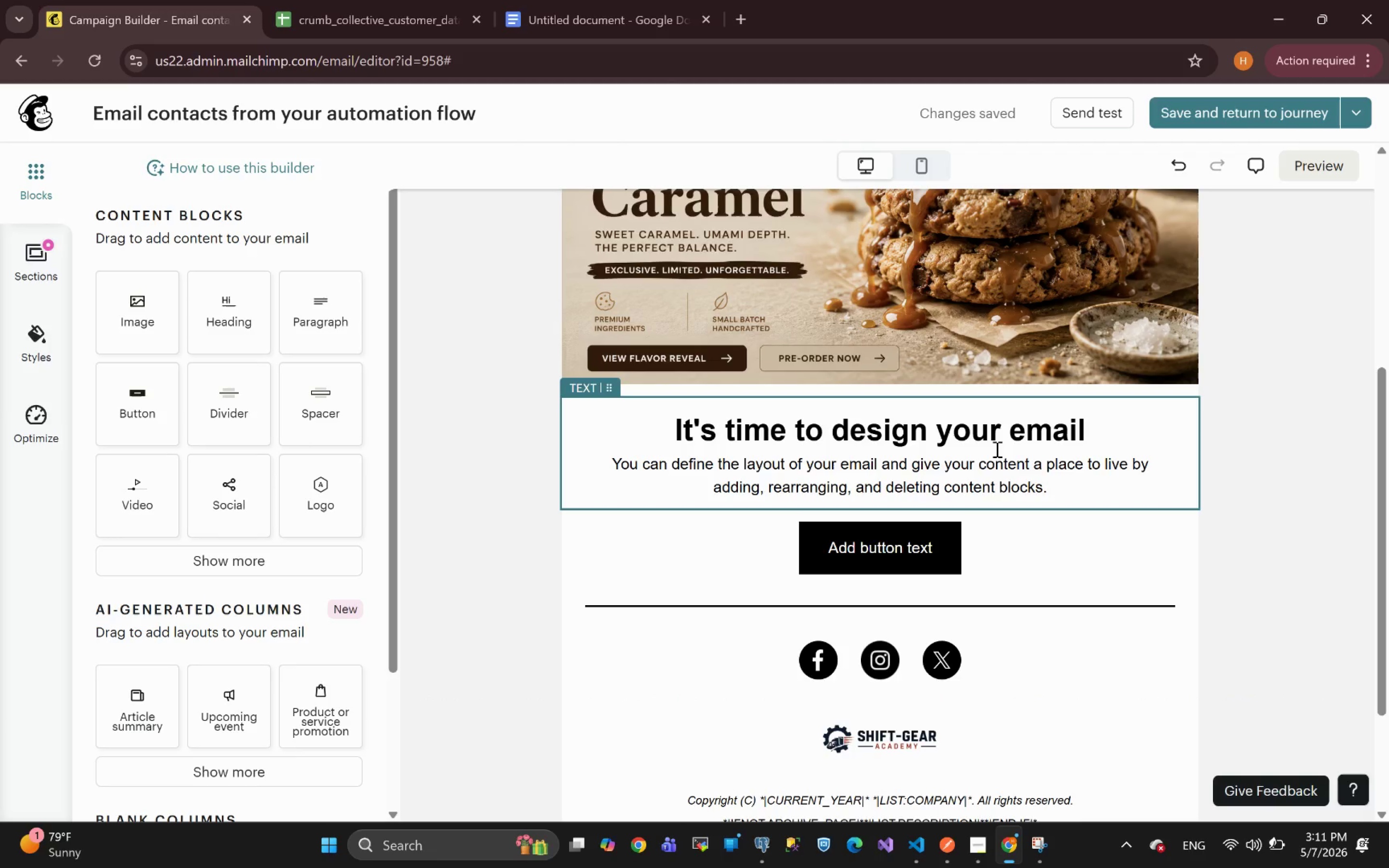 
left_click([1012, 469])
 